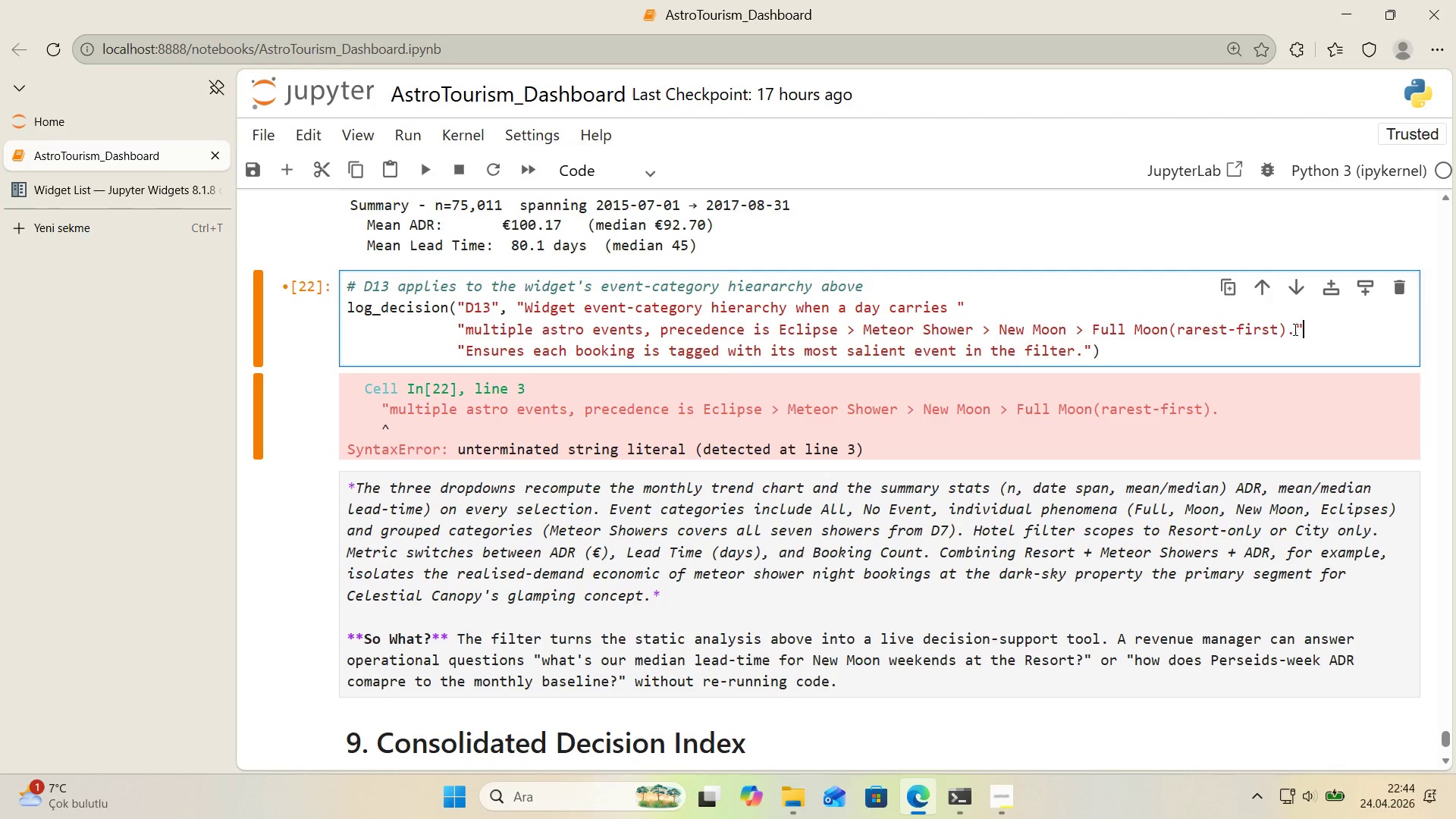 
left_click([1295, 330])
 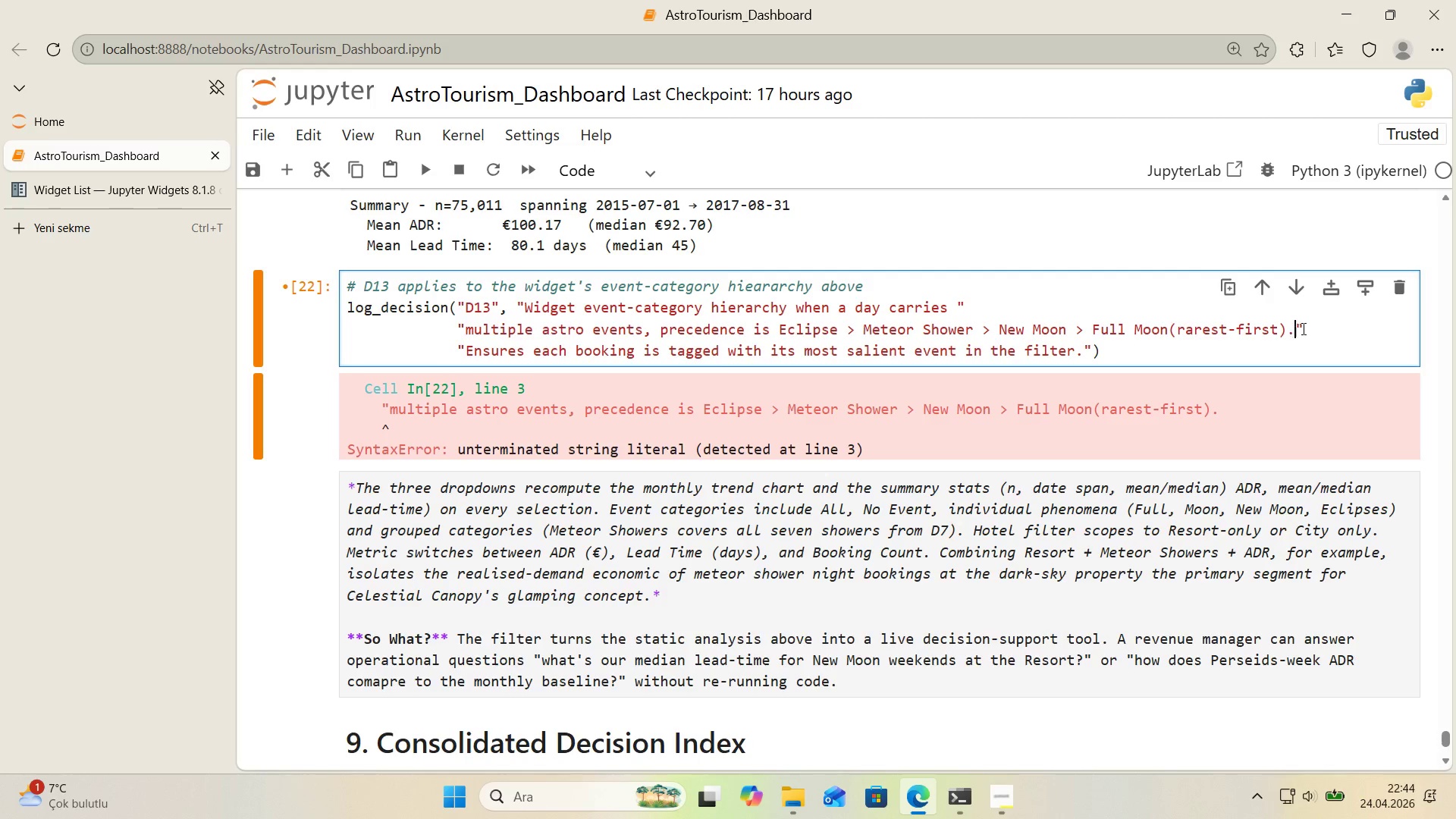 
key(Space)
 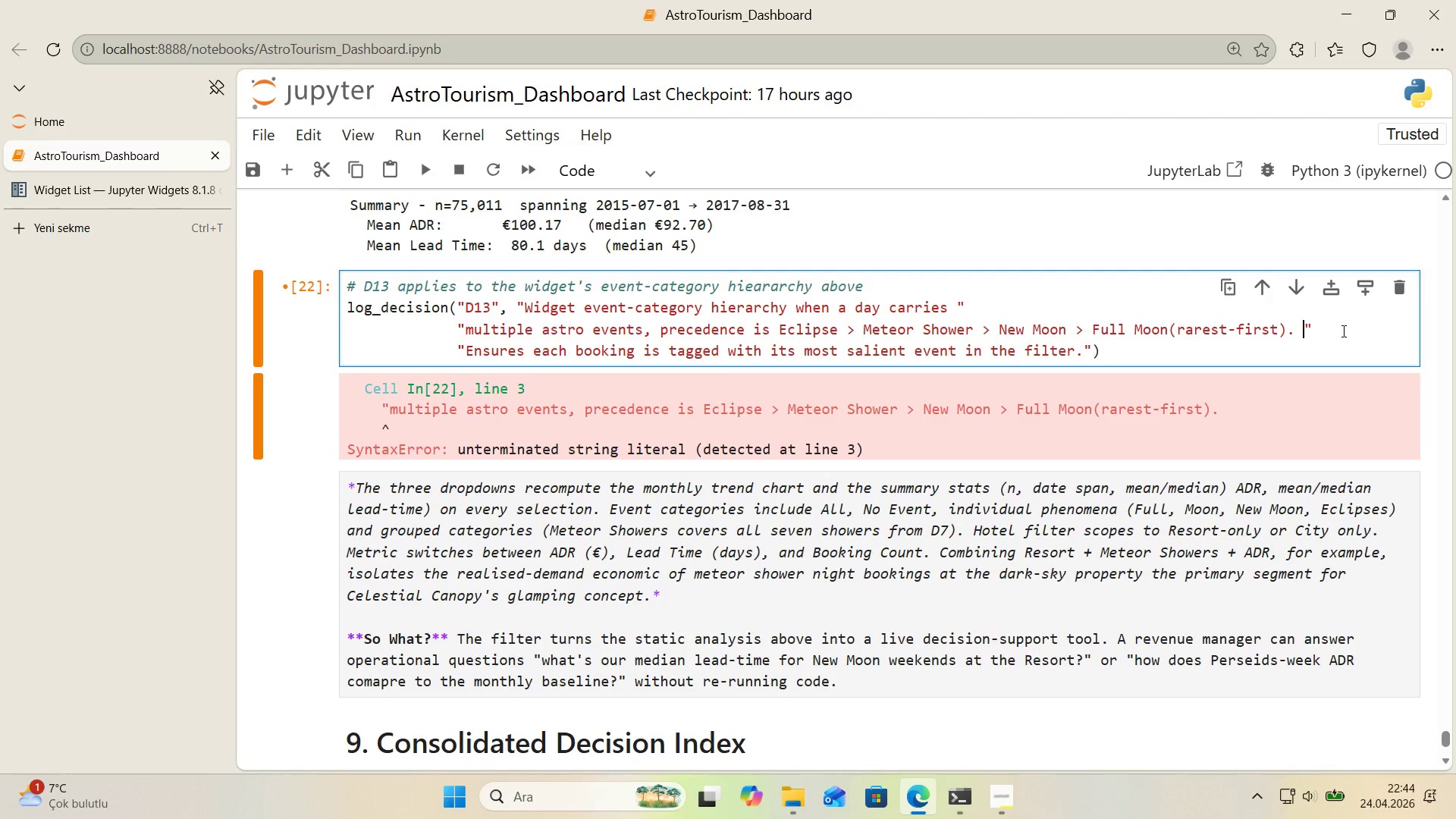 
key(Shift+Enter)
 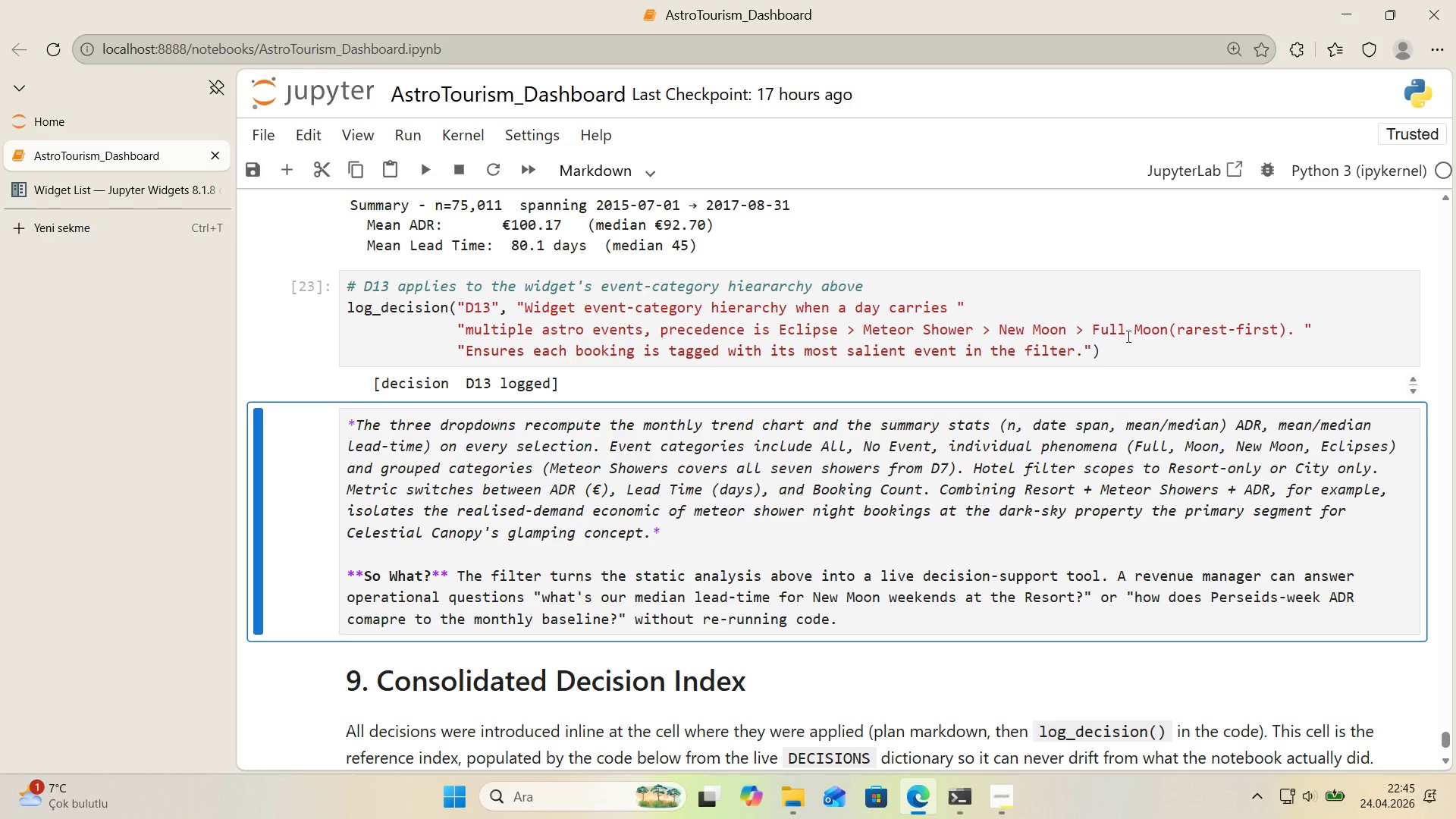 
wait(82.14)
 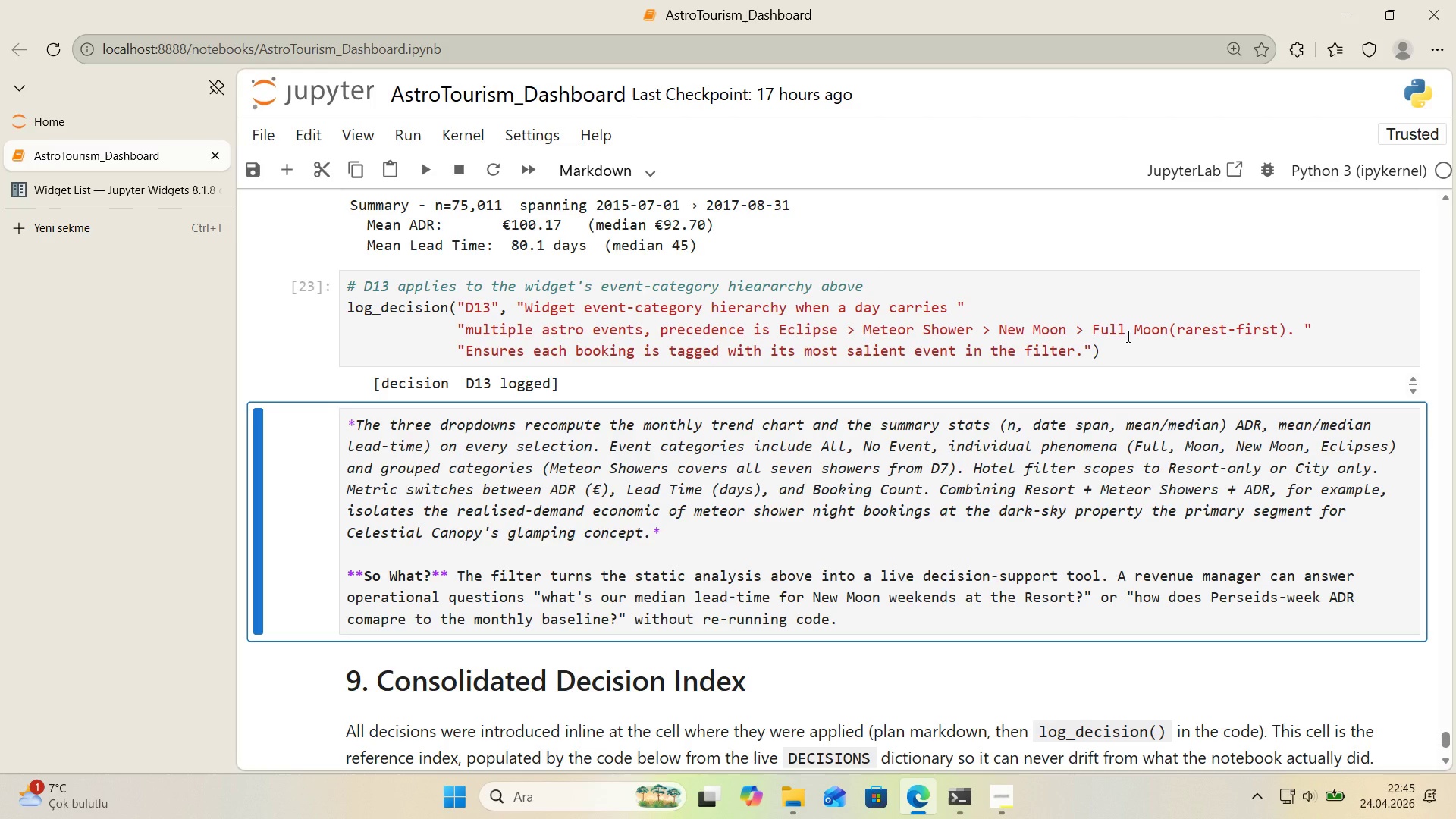 
scroll: coordinate [1322, 352], scroll_direction: up, amount: 1.0
 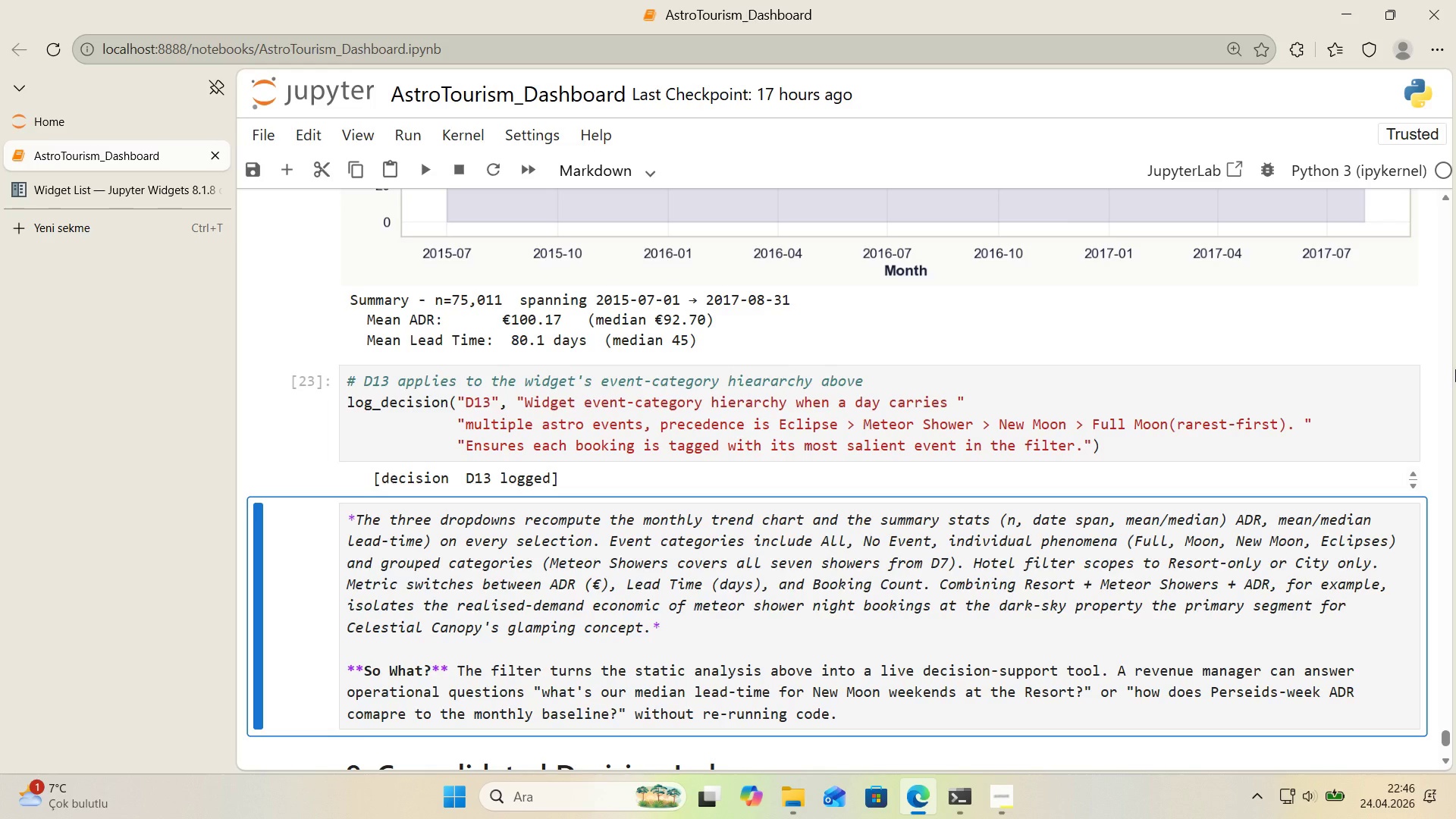 
wait(30.19)
 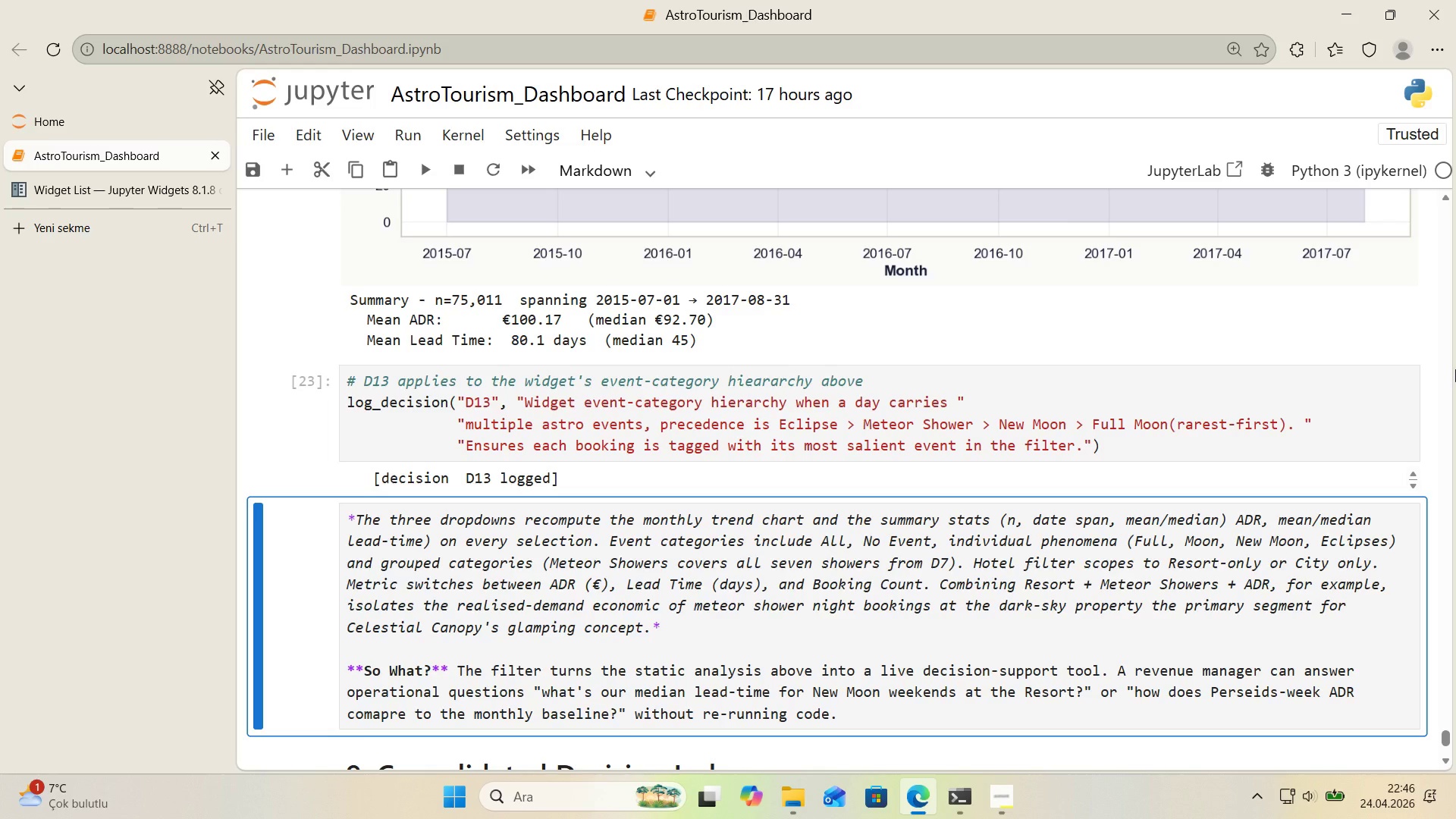 
scroll: coordinate [877, 412], scroll_direction: down, amount: 4.0
 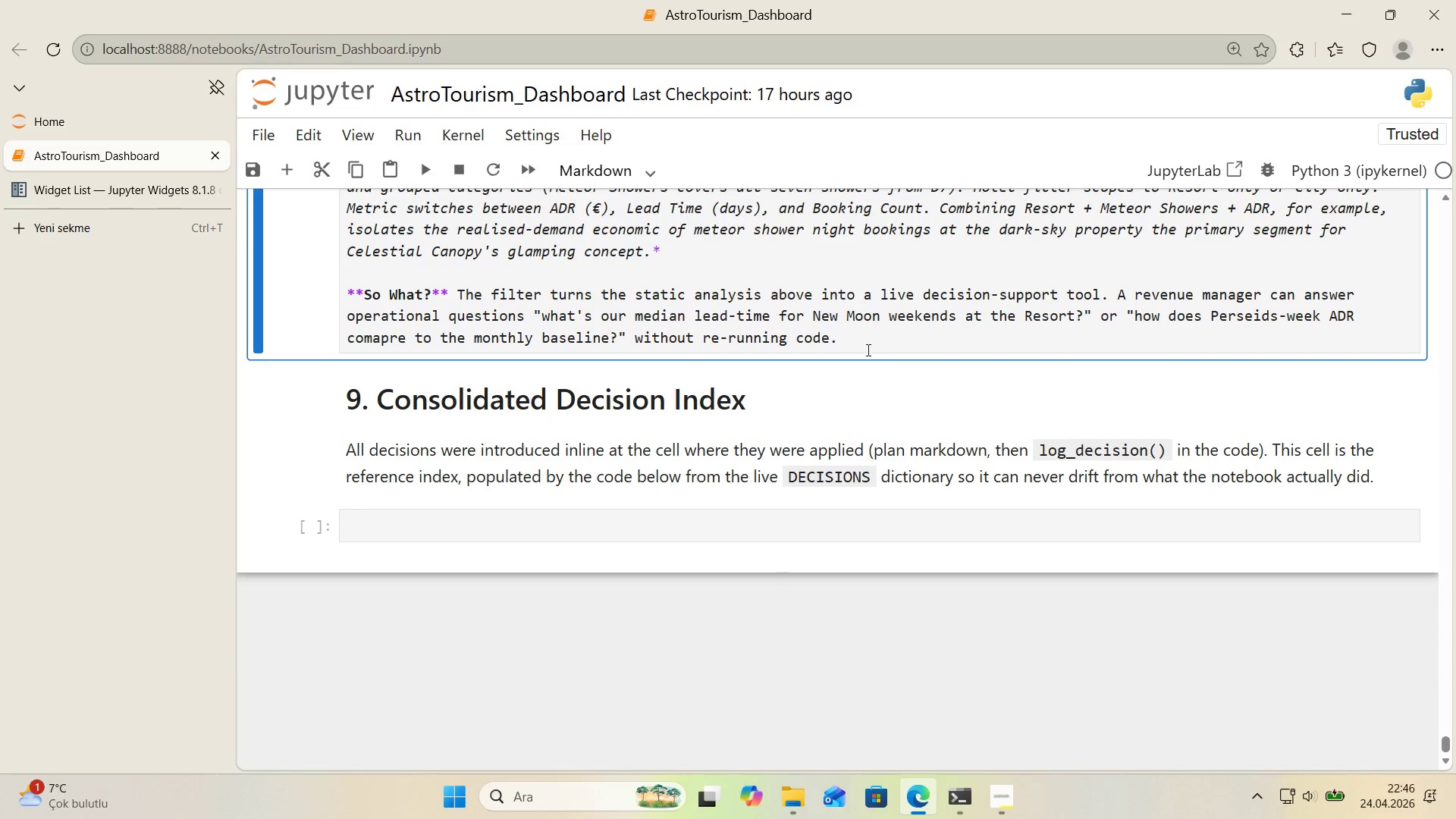 
key(Shift+Enter)
 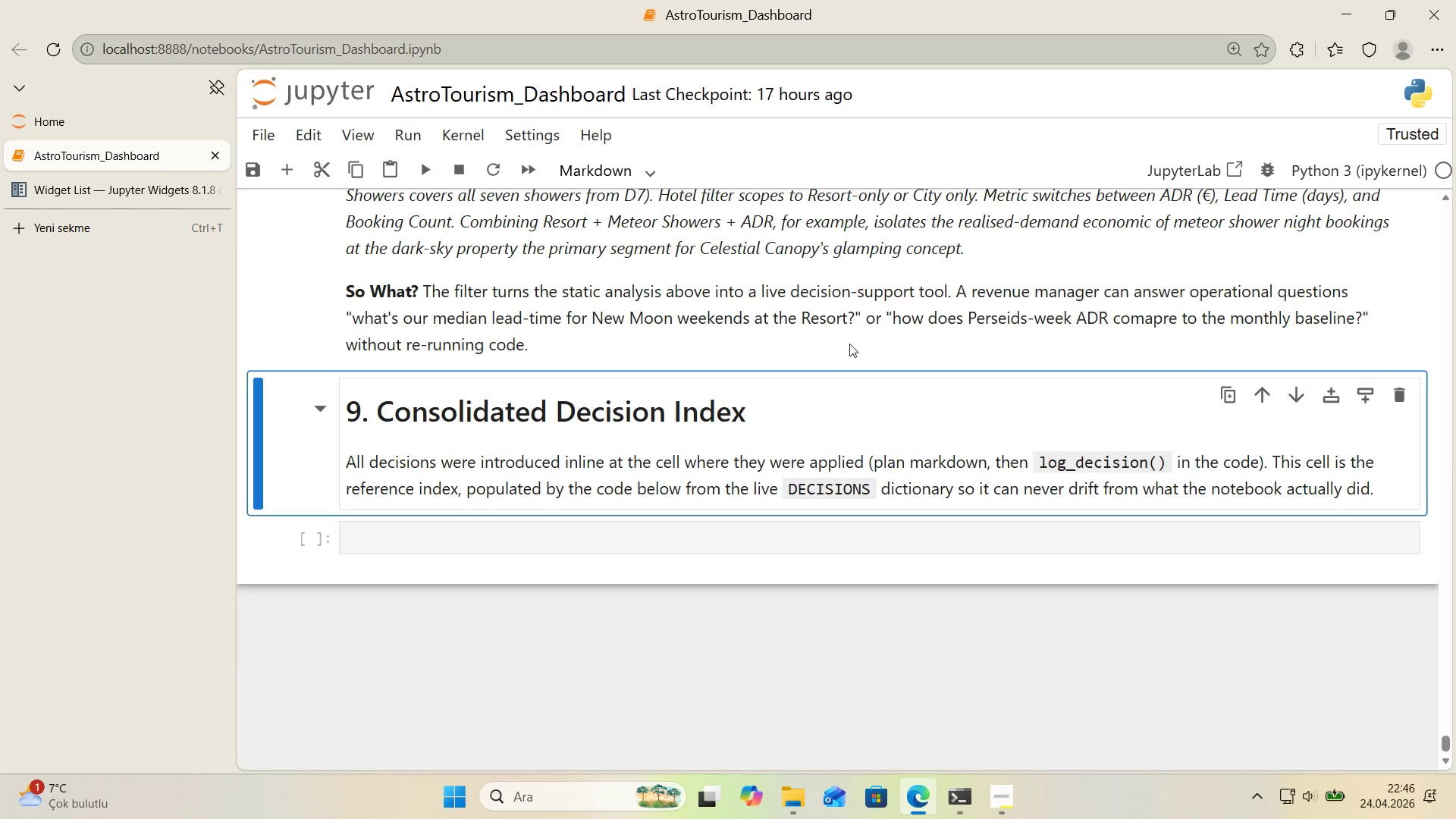 
scroll: coordinate [816, 367], scroll_direction: down, amount: 1.0
 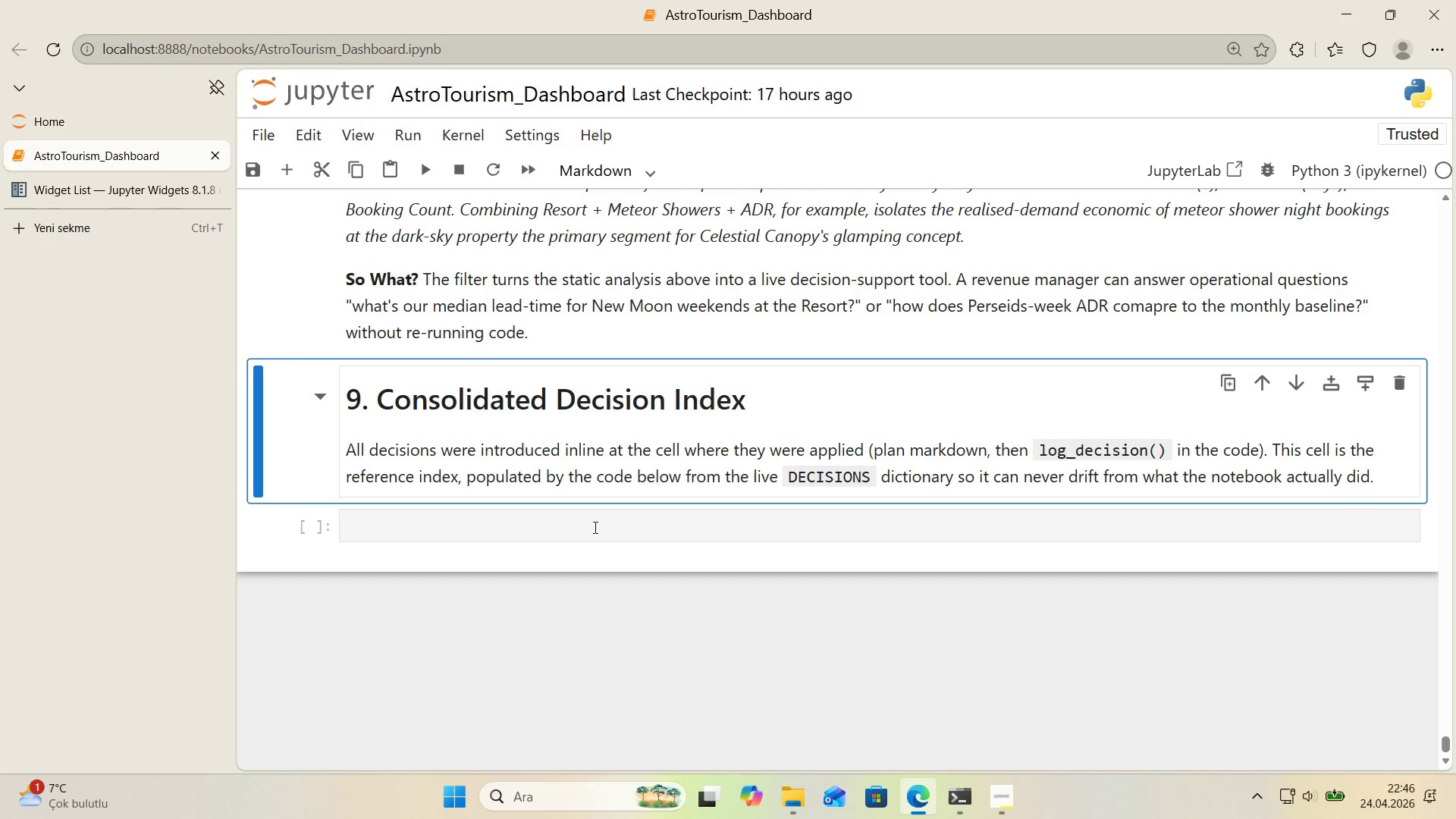 
left_click([578, 541])
 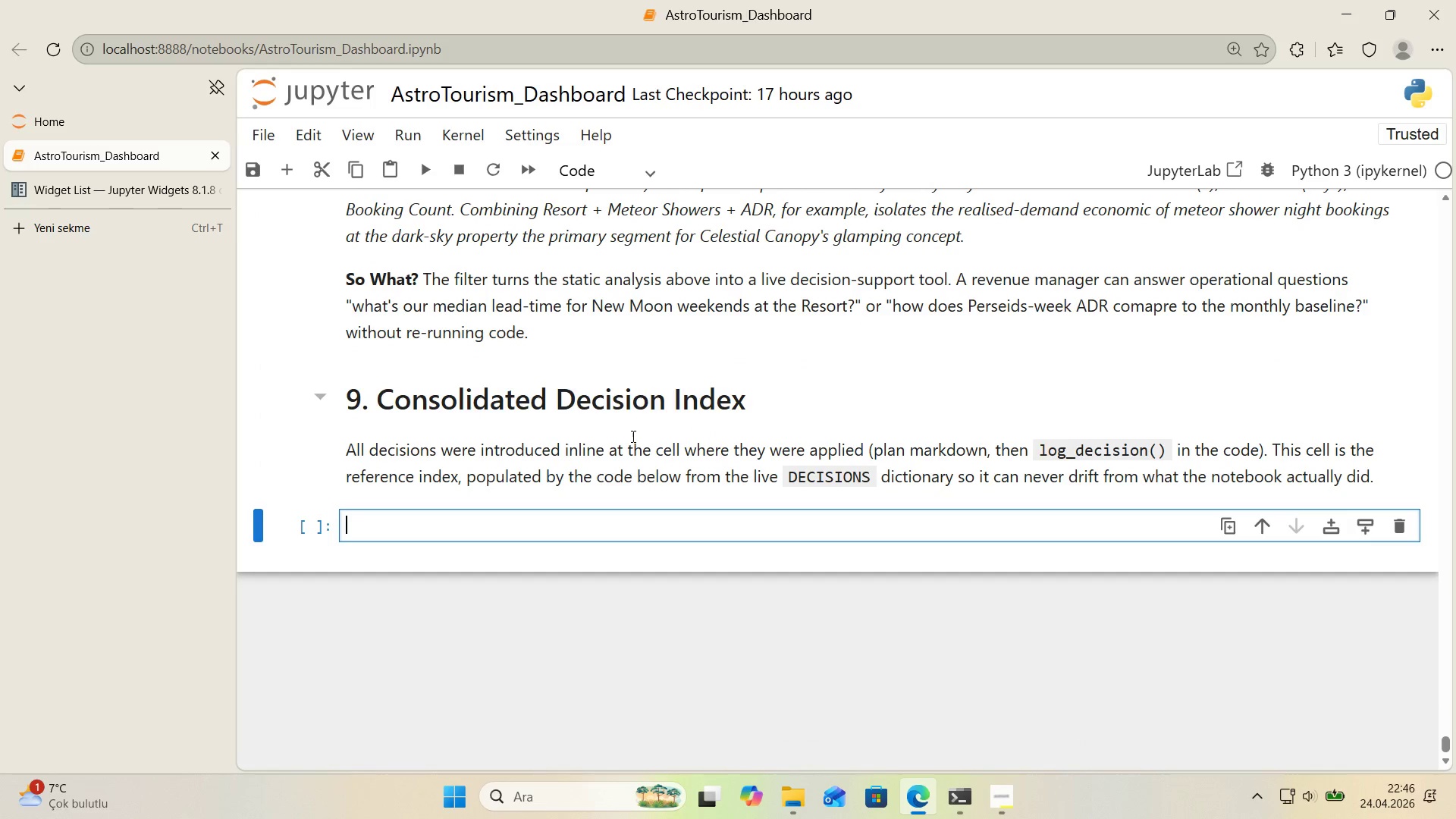 
scroll: coordinate [629, 437], scroll_direction: down, amount: 2.0
 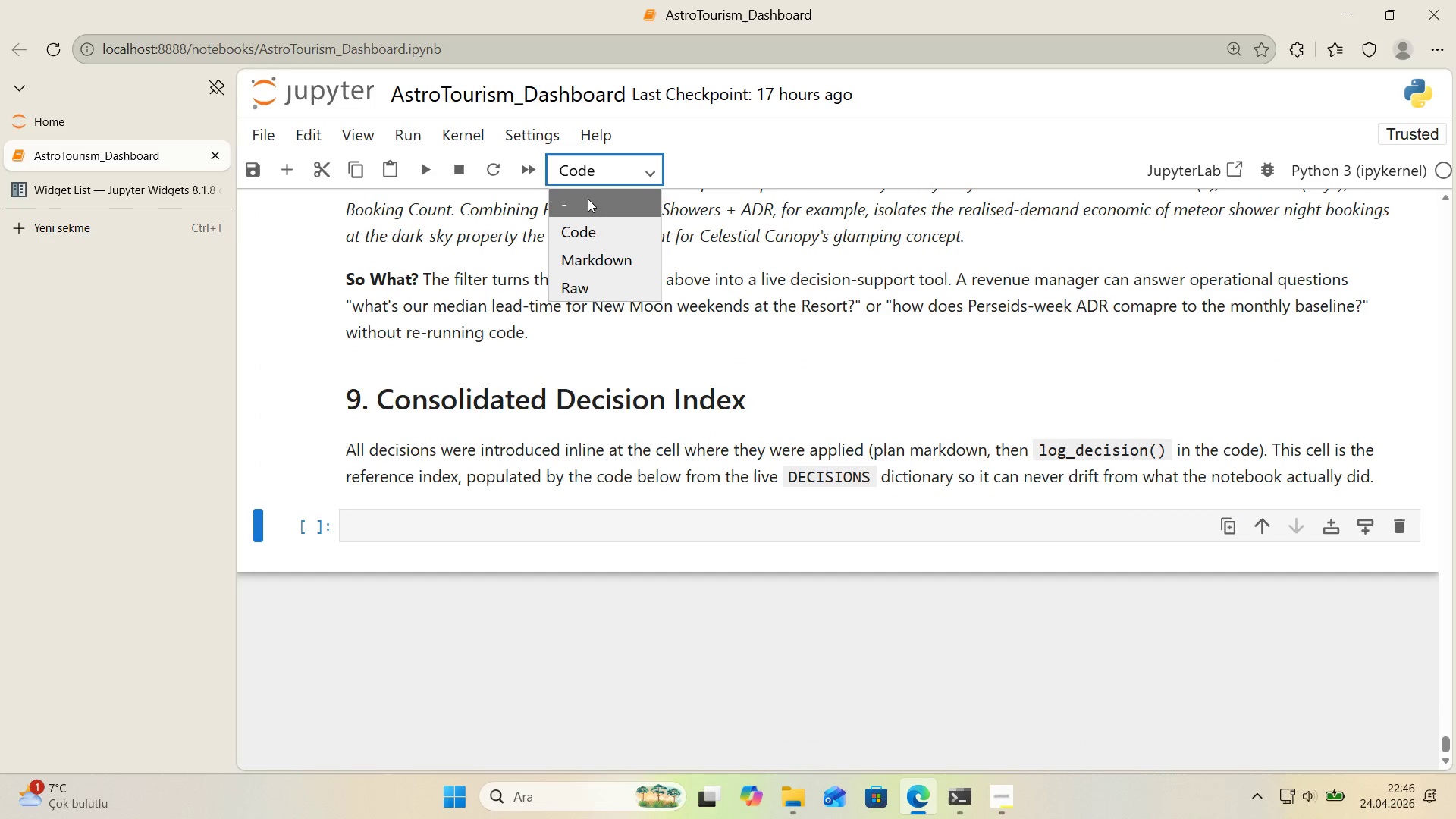 
double_click([605, 261])
 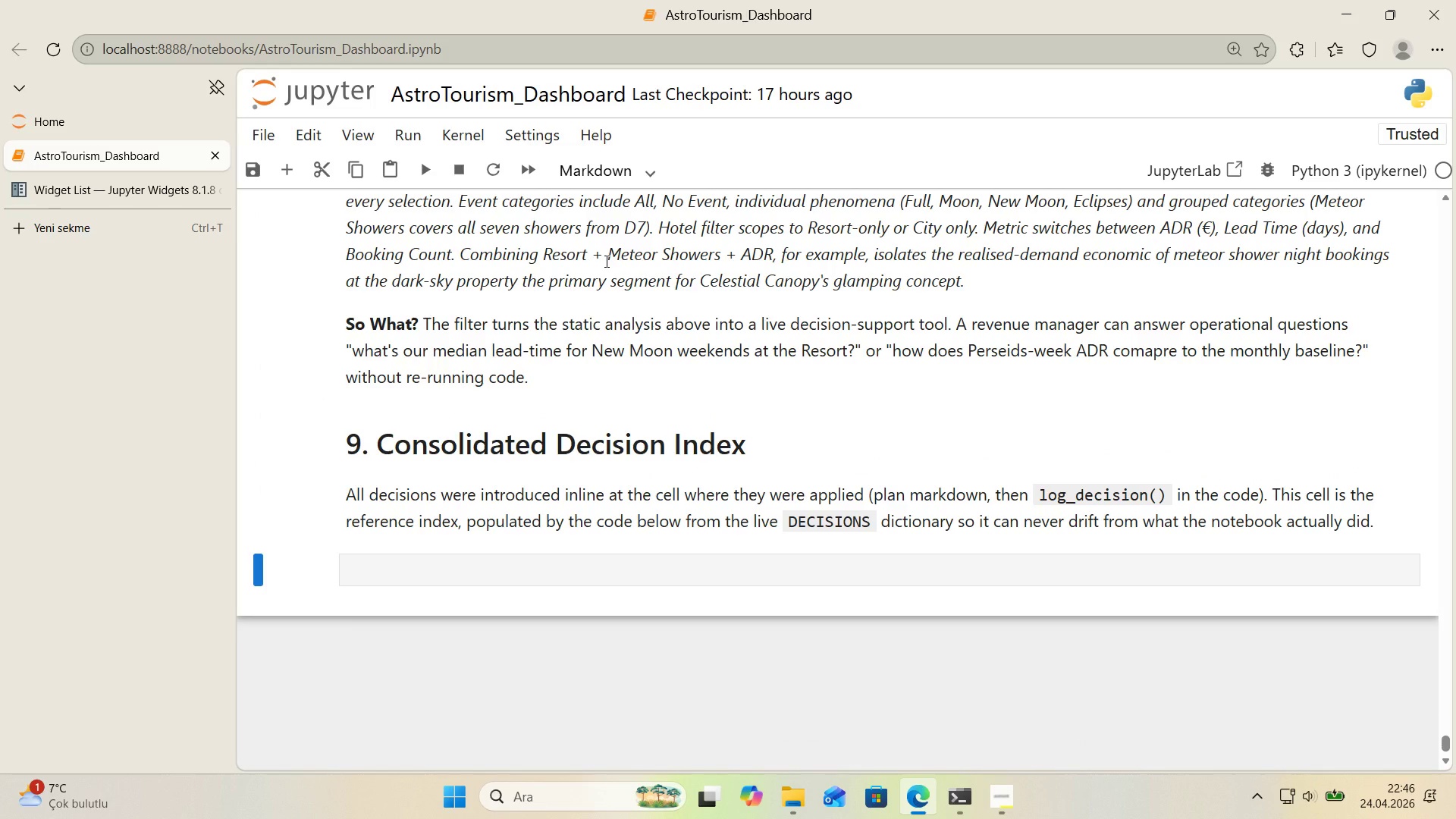 
scroll: coordinate [605, 261], scroll_direction: down, amount: 1.0
 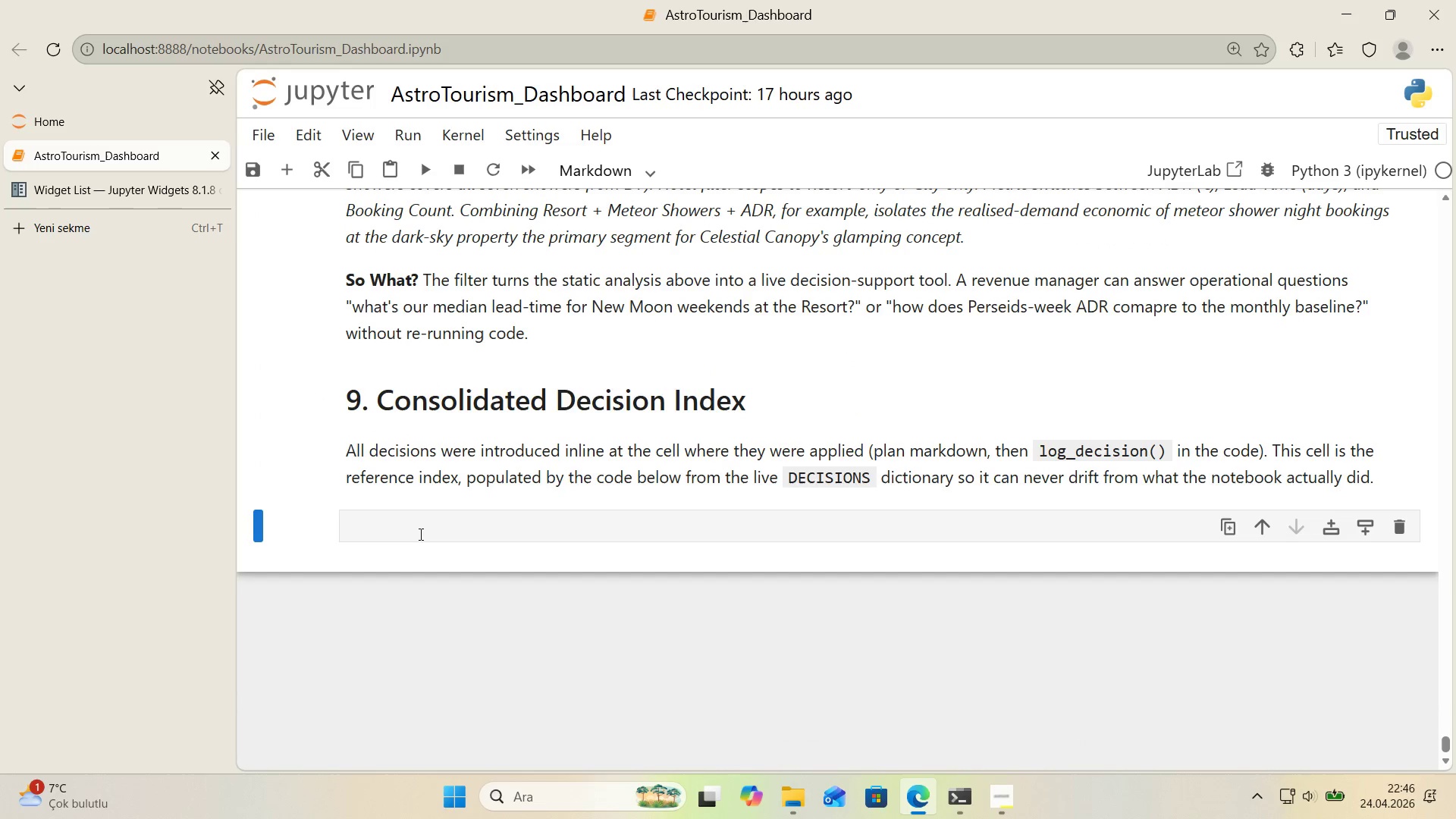 
left_click([419, 535])
 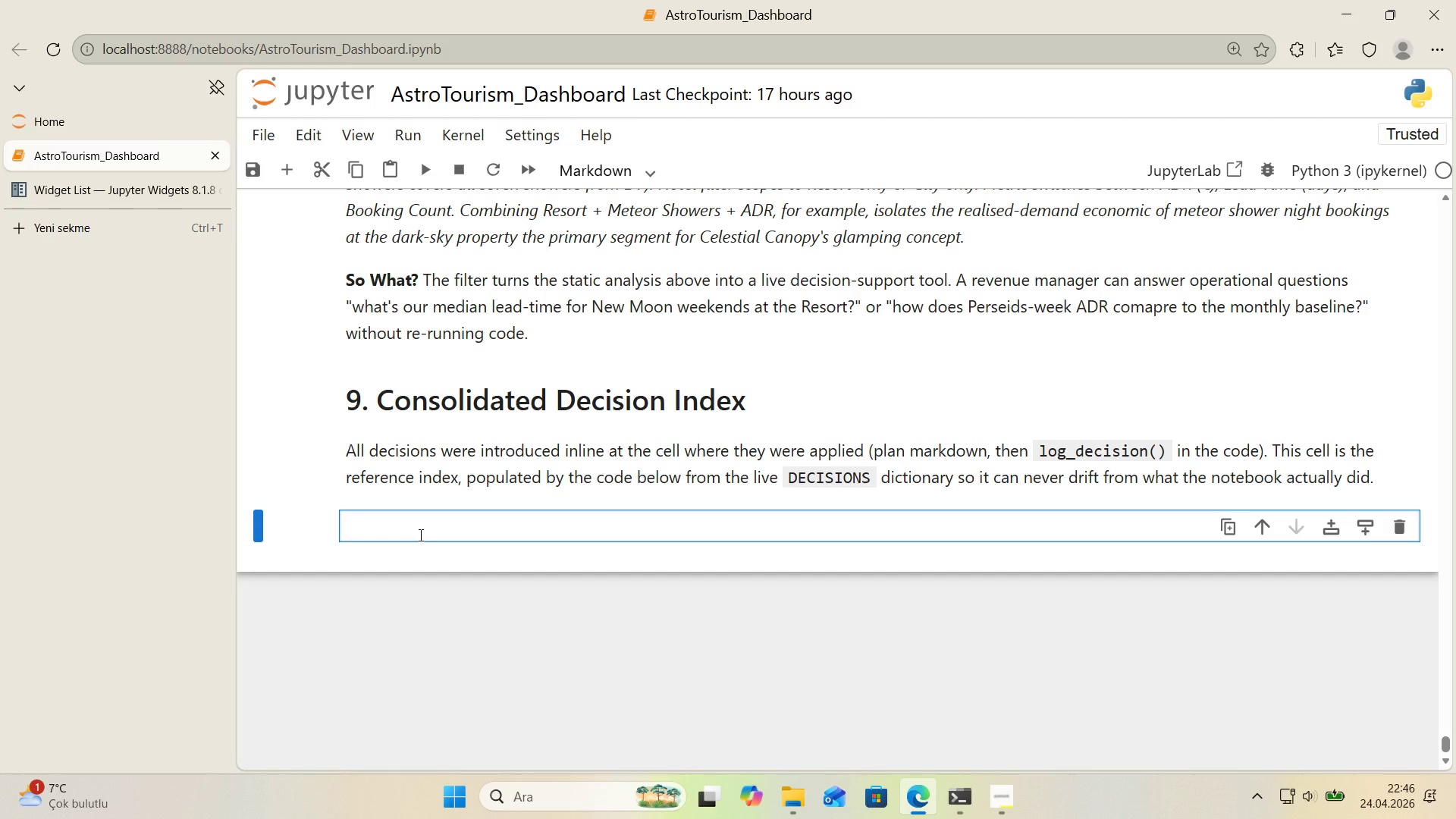 
wait(18.75)
 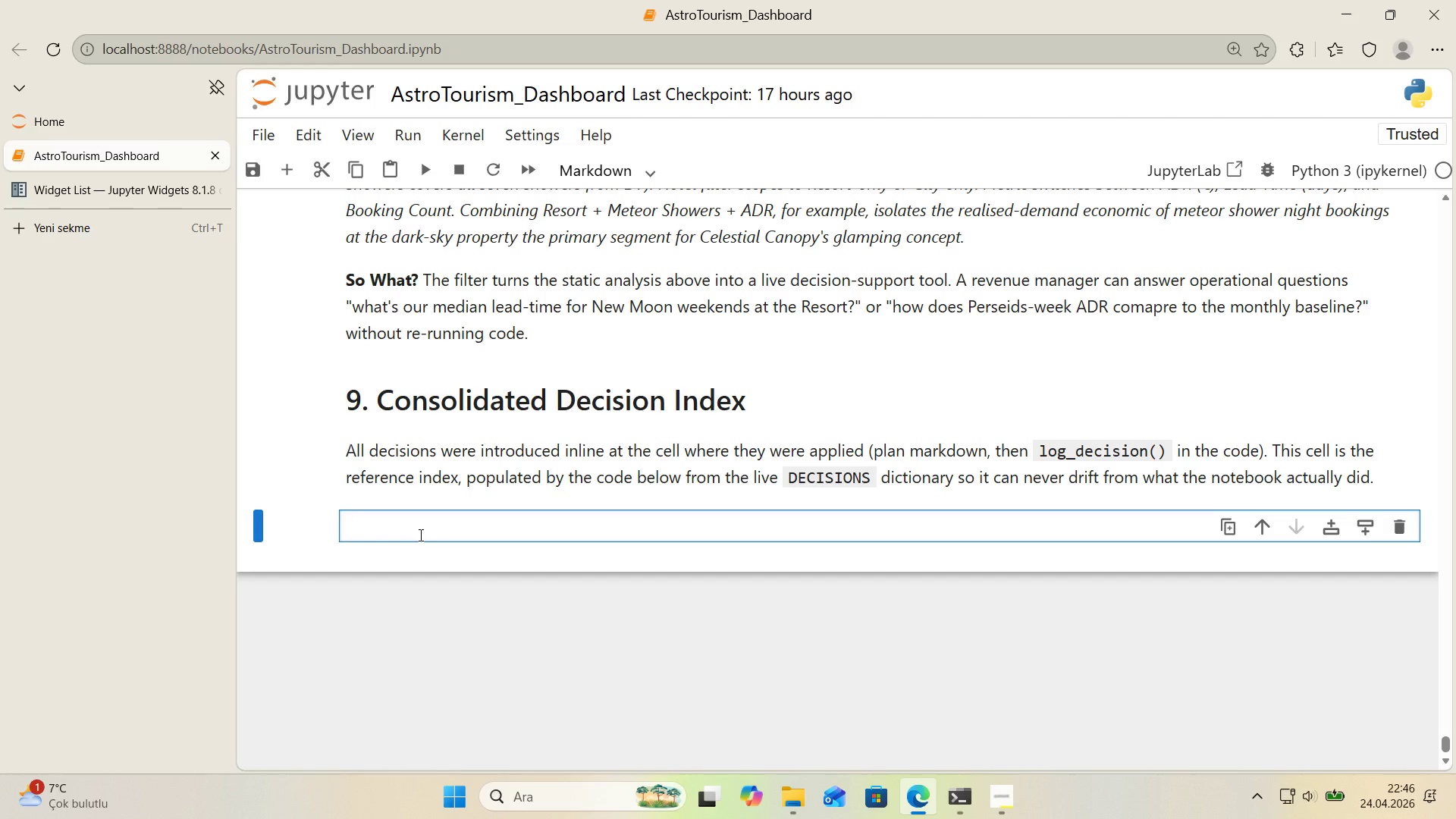 
key(Alt+Control+AltRight)
 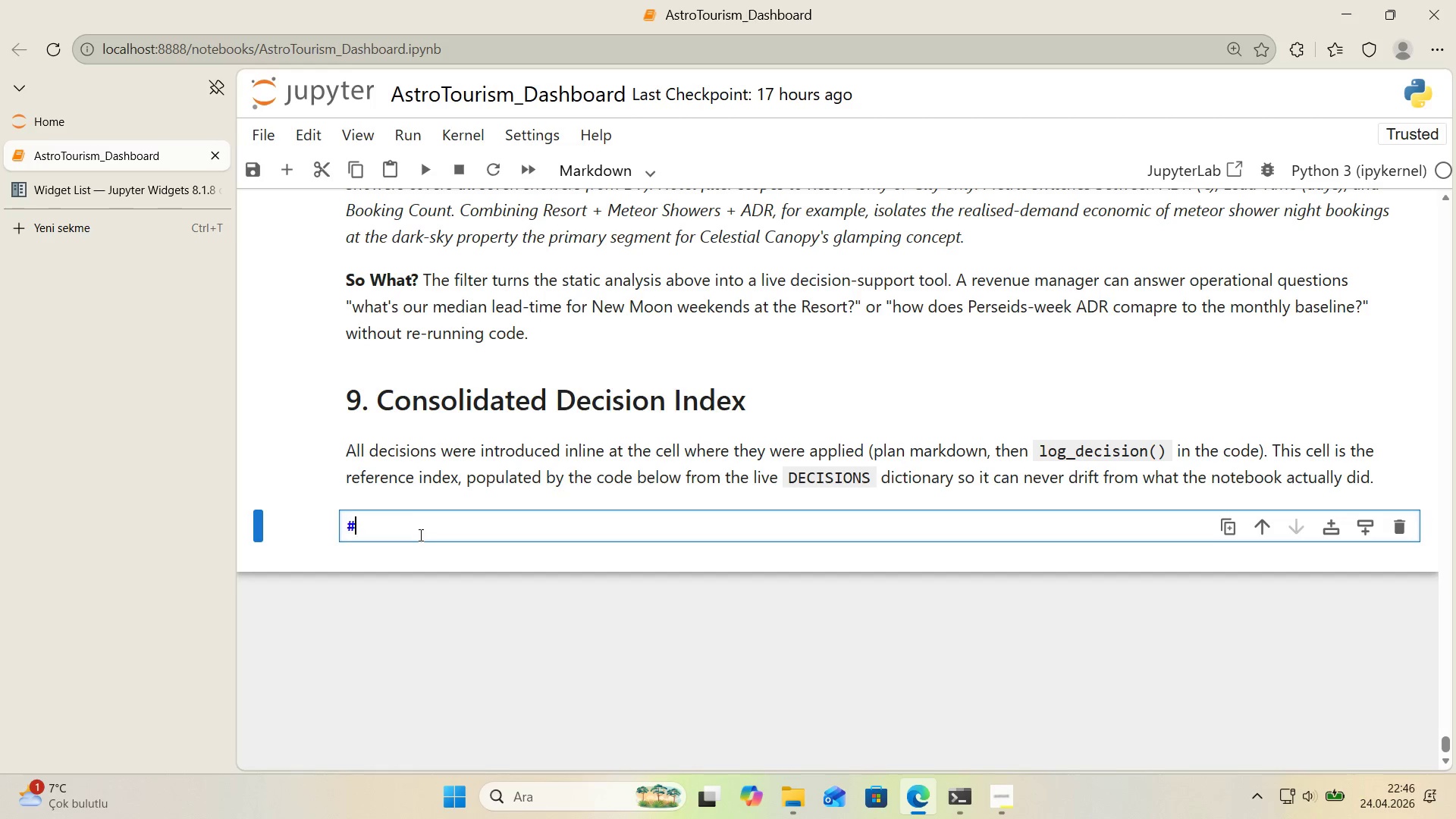 
key(Control+ControlLeft)
 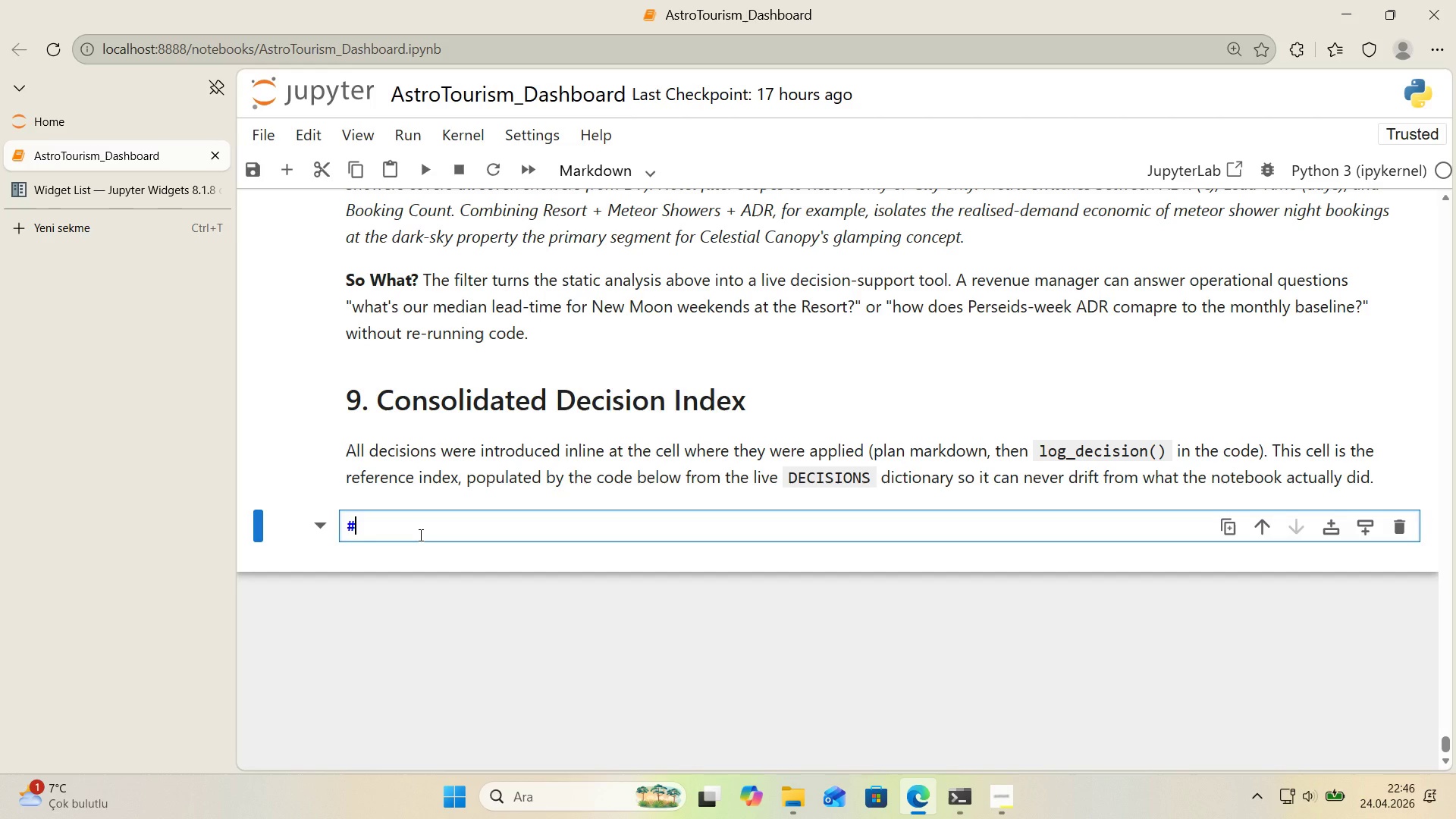 
key(Alt+Control+3)
 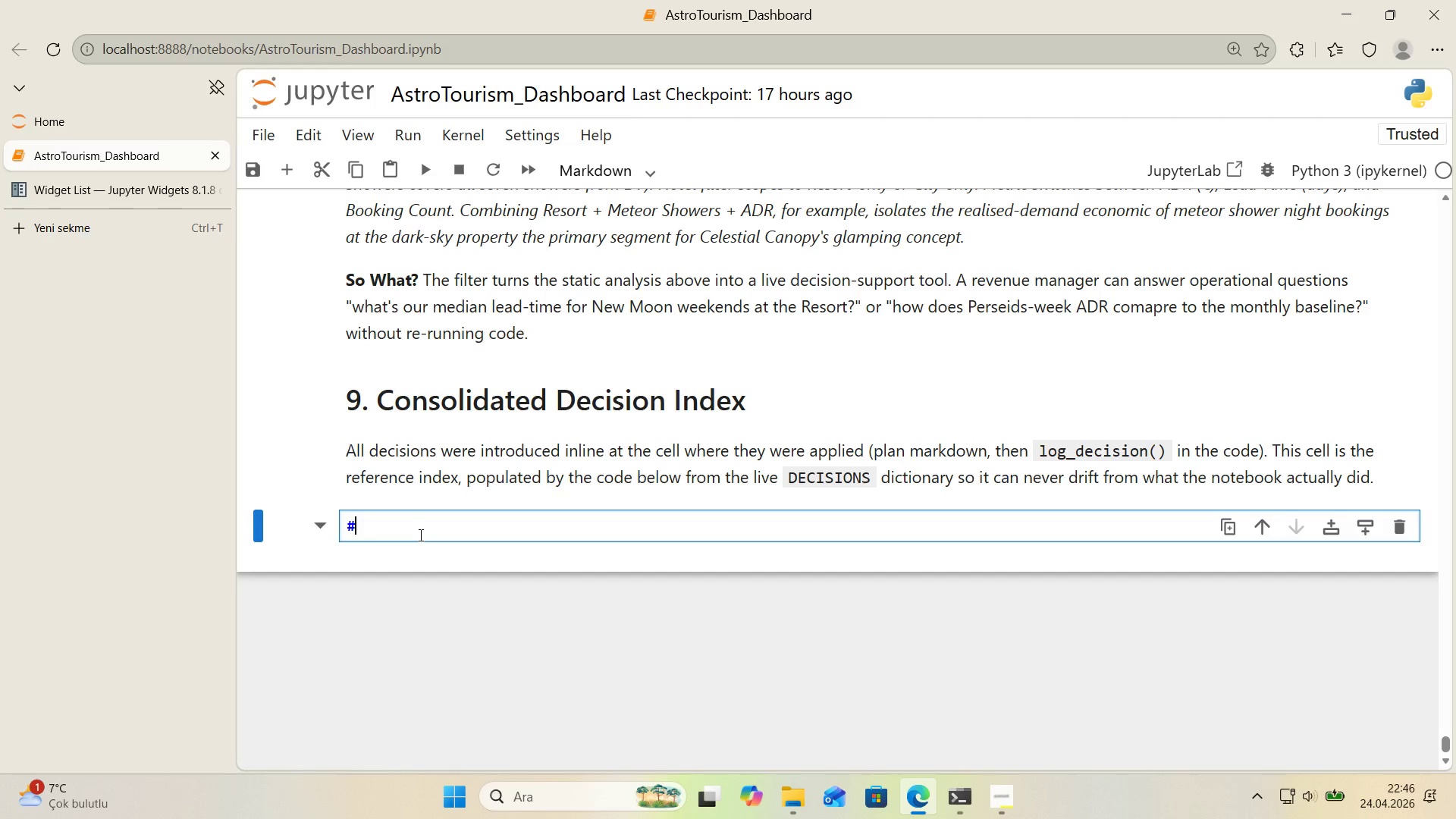 
key(Space)
 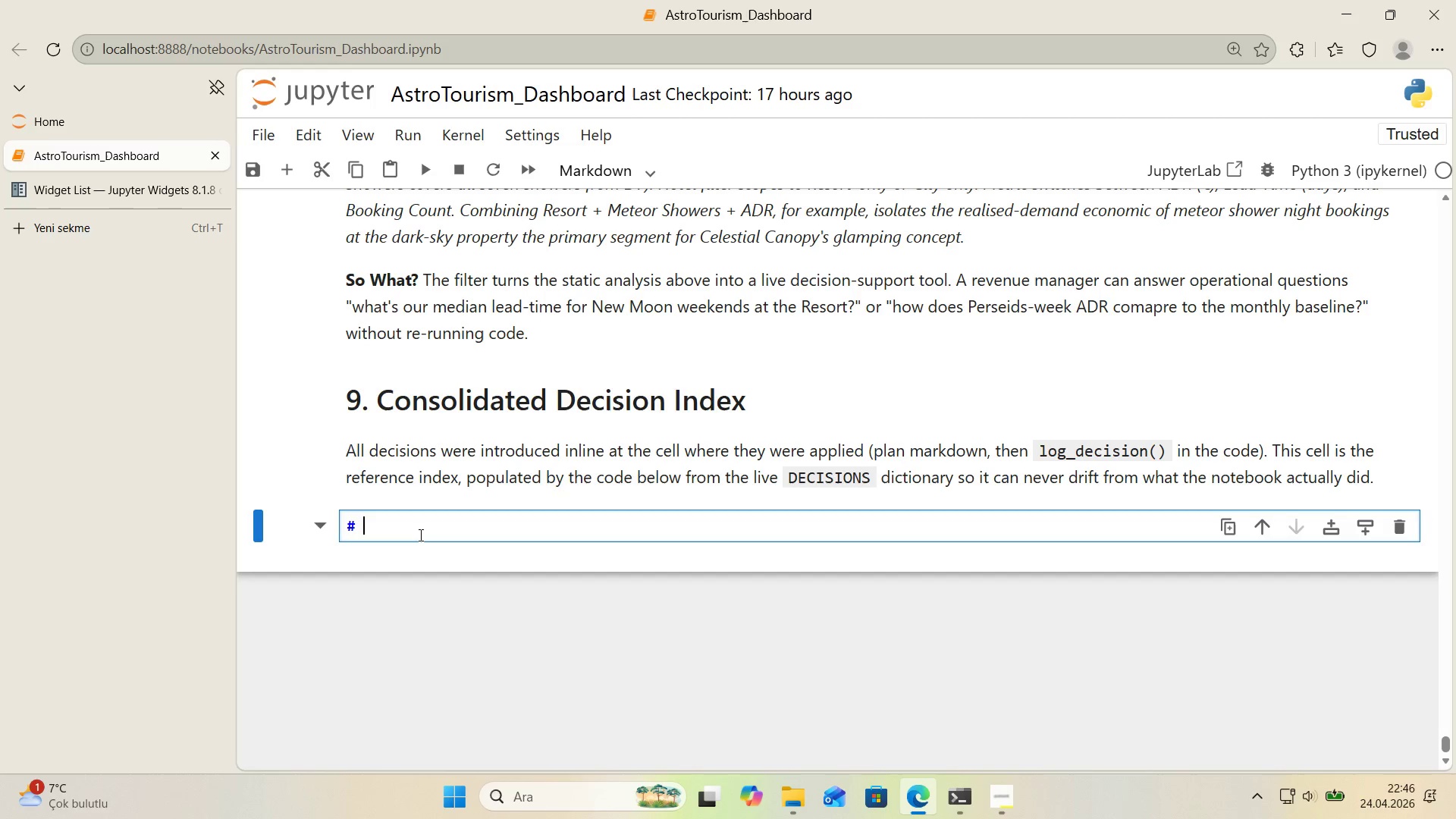 
key(Control+A)
 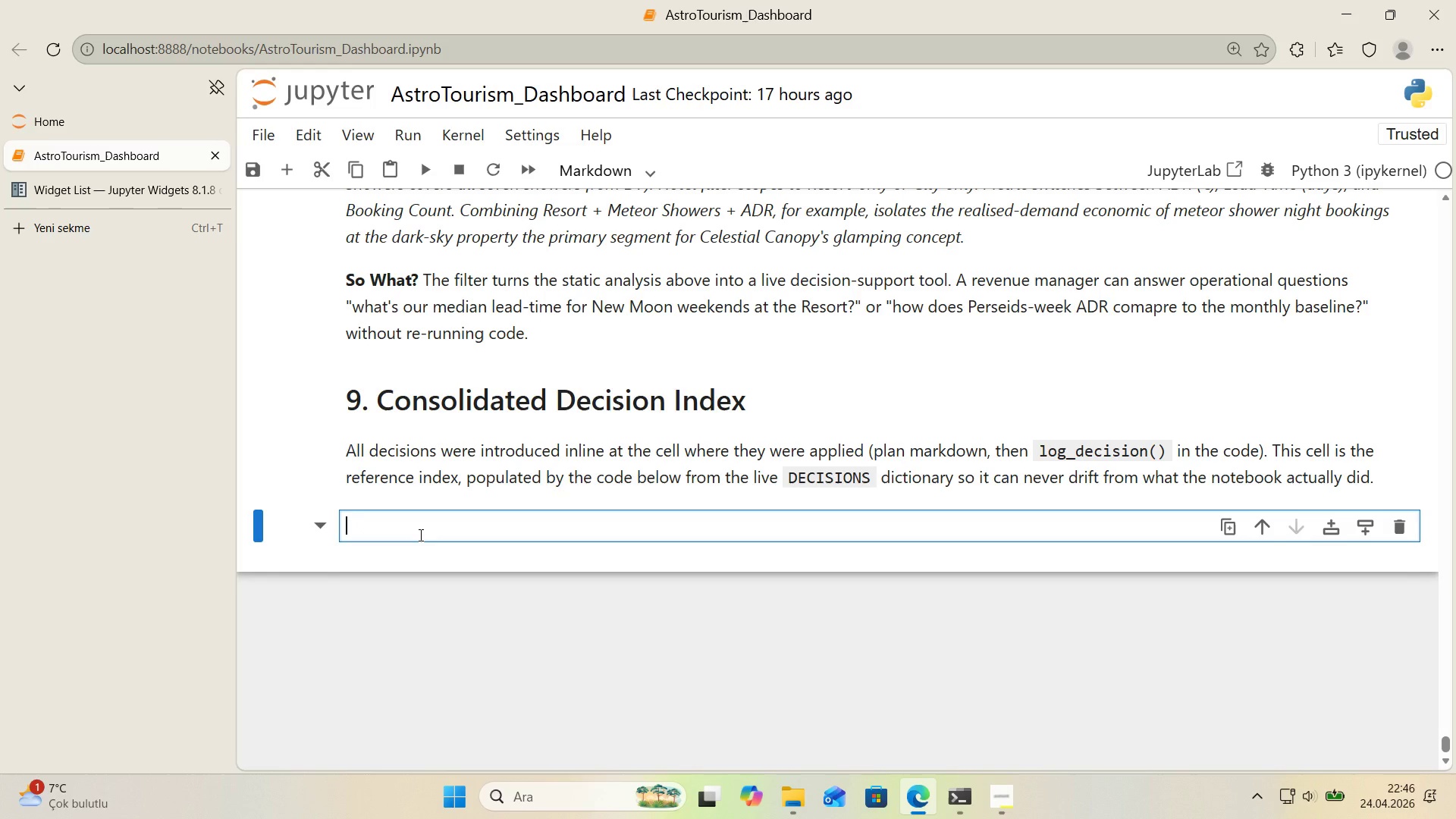 
key(Control+X)
 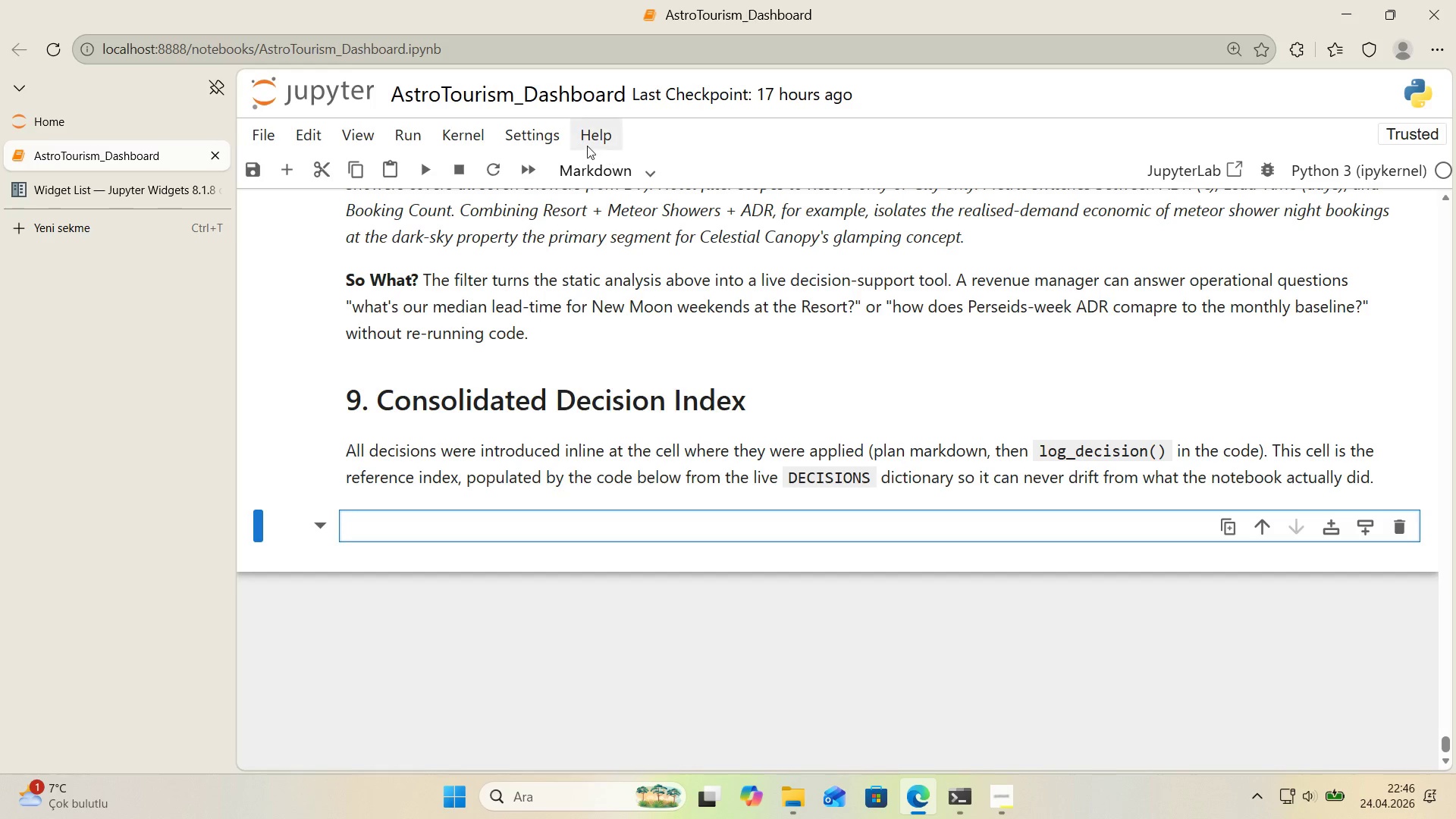 
left_click([595, 174])
 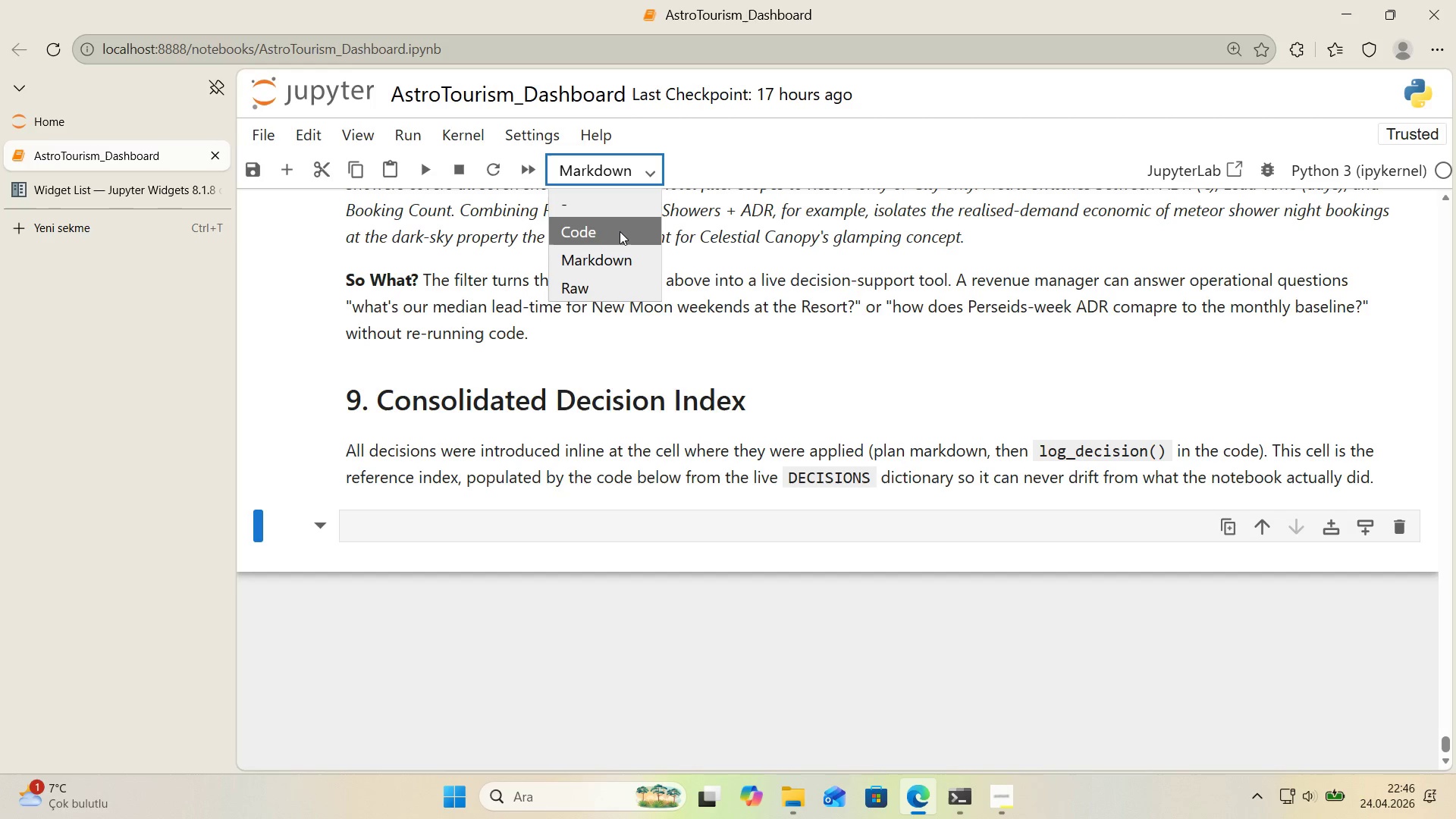 
left_click([619, 235])
 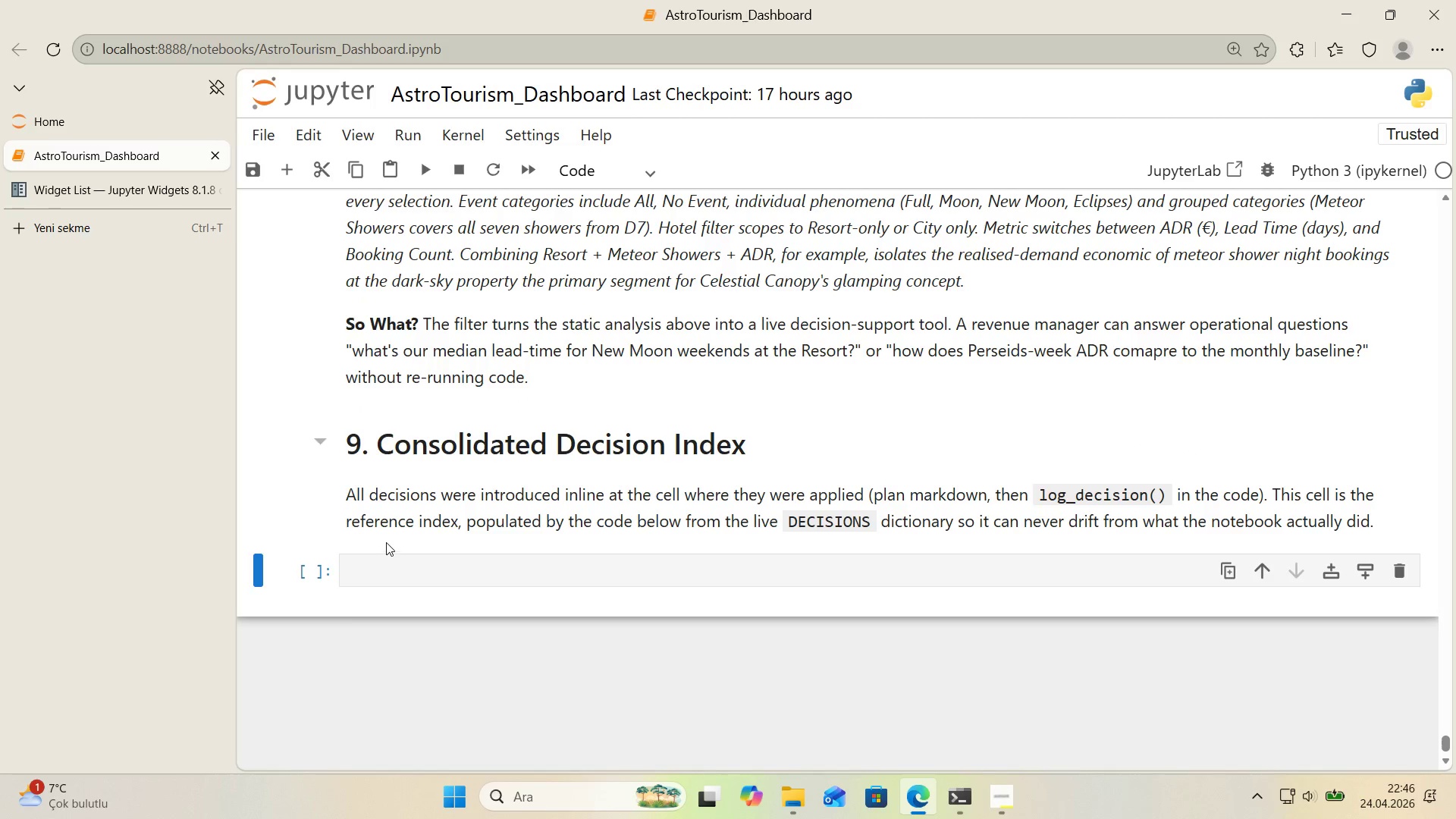 
left_click([384, 568])
 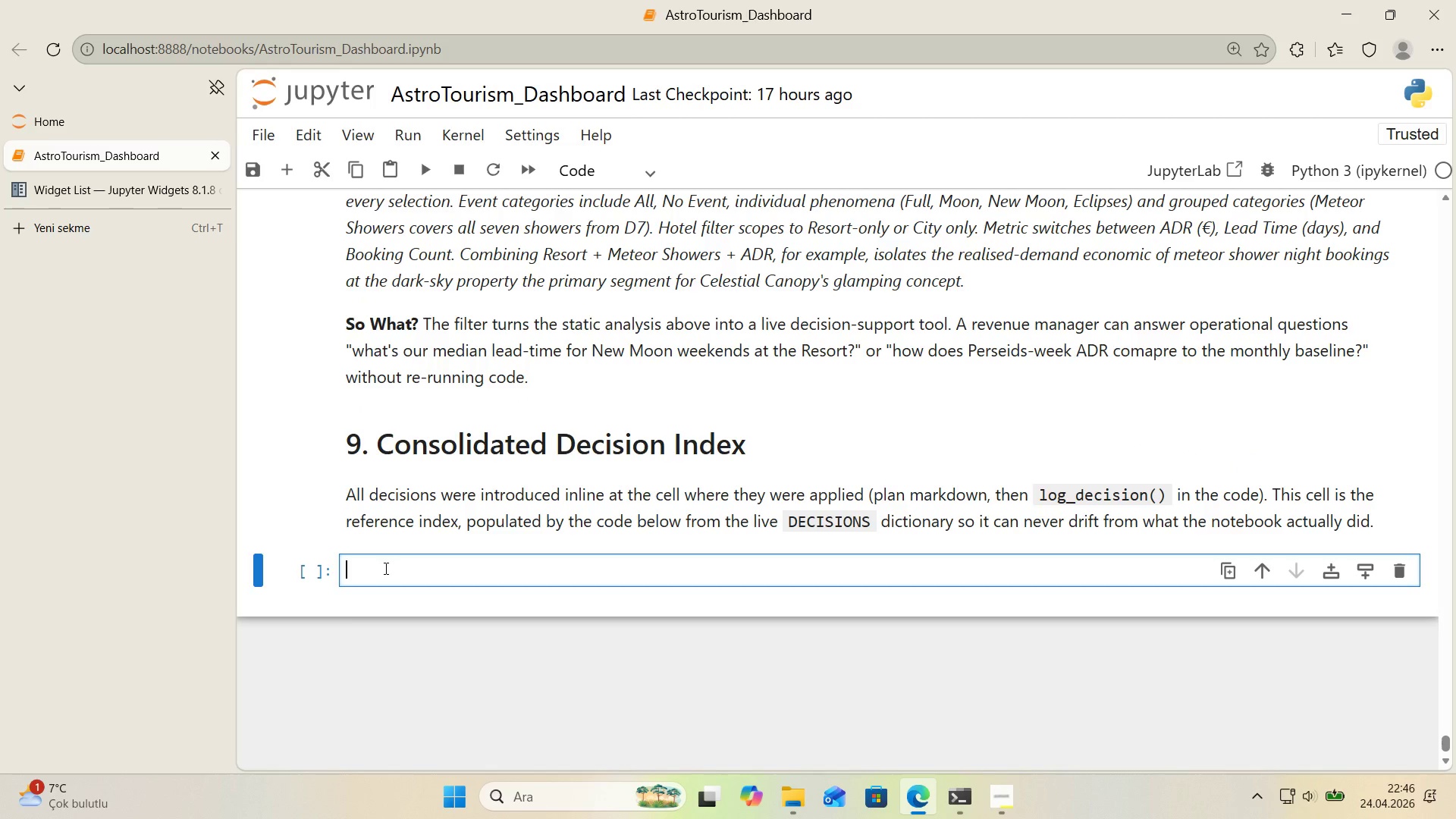 
key(Alt+Control+AltRight)
 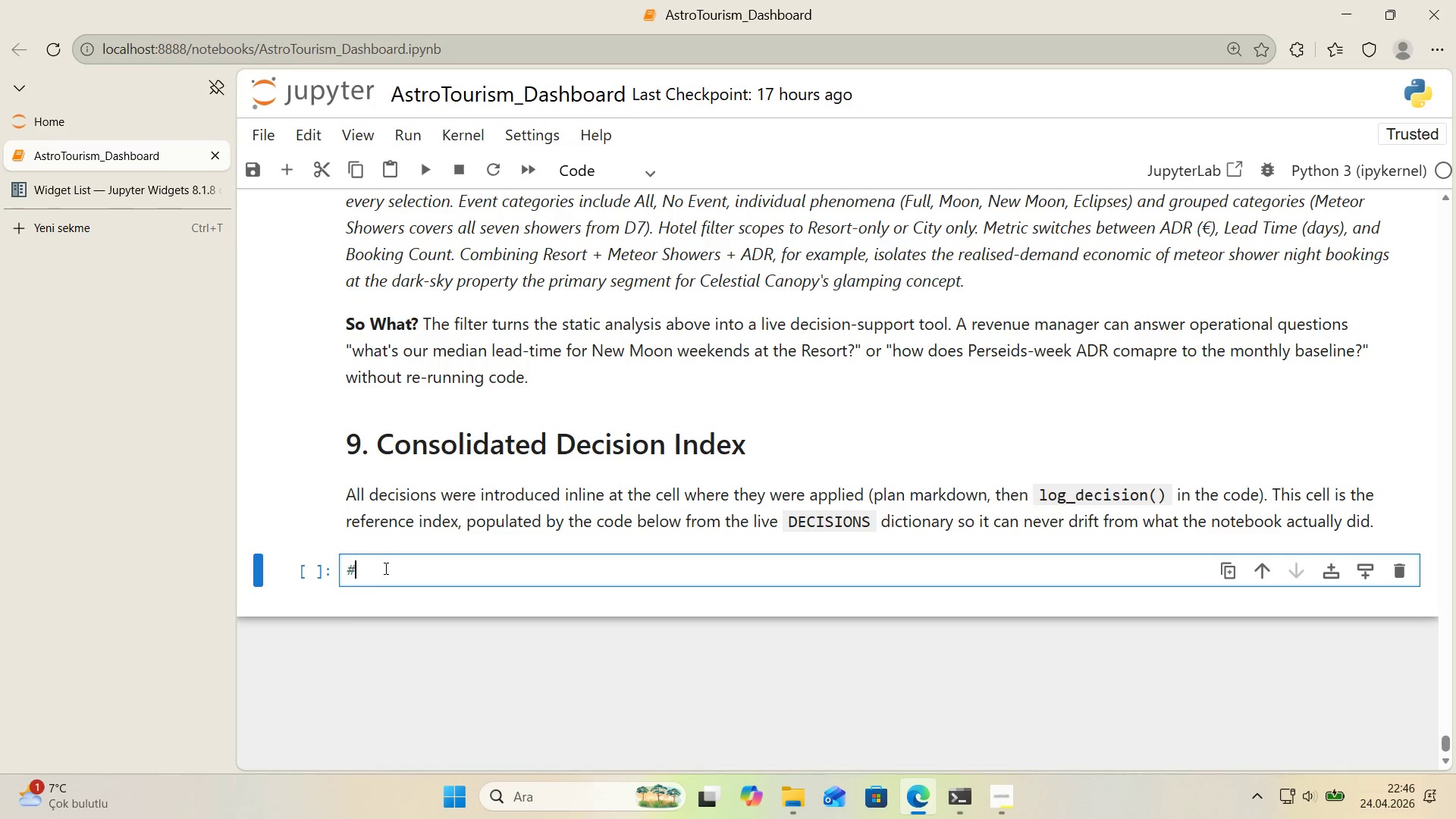 
key(Control+ControlLeft)
 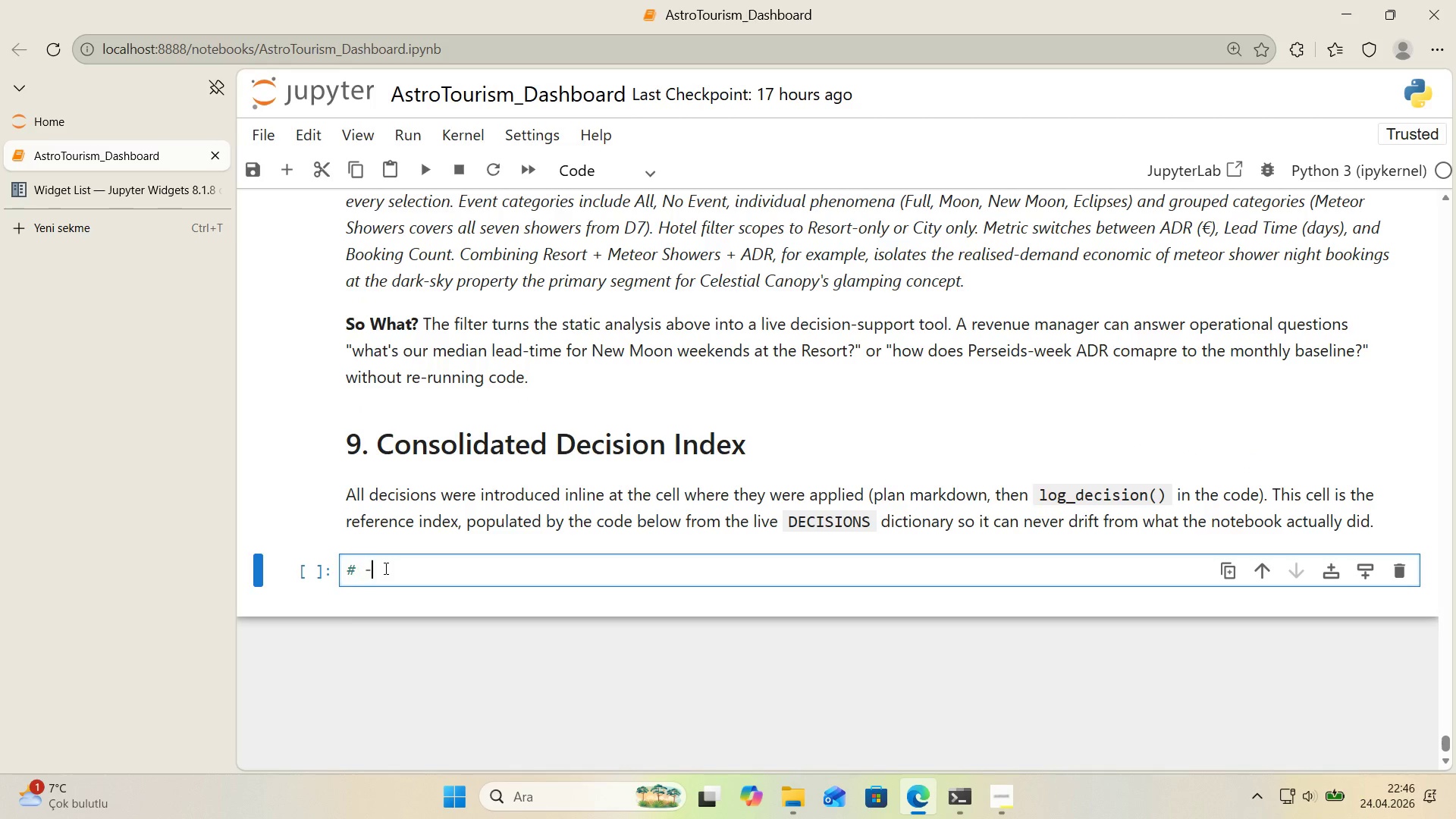 
key(Alt+Control+3)
 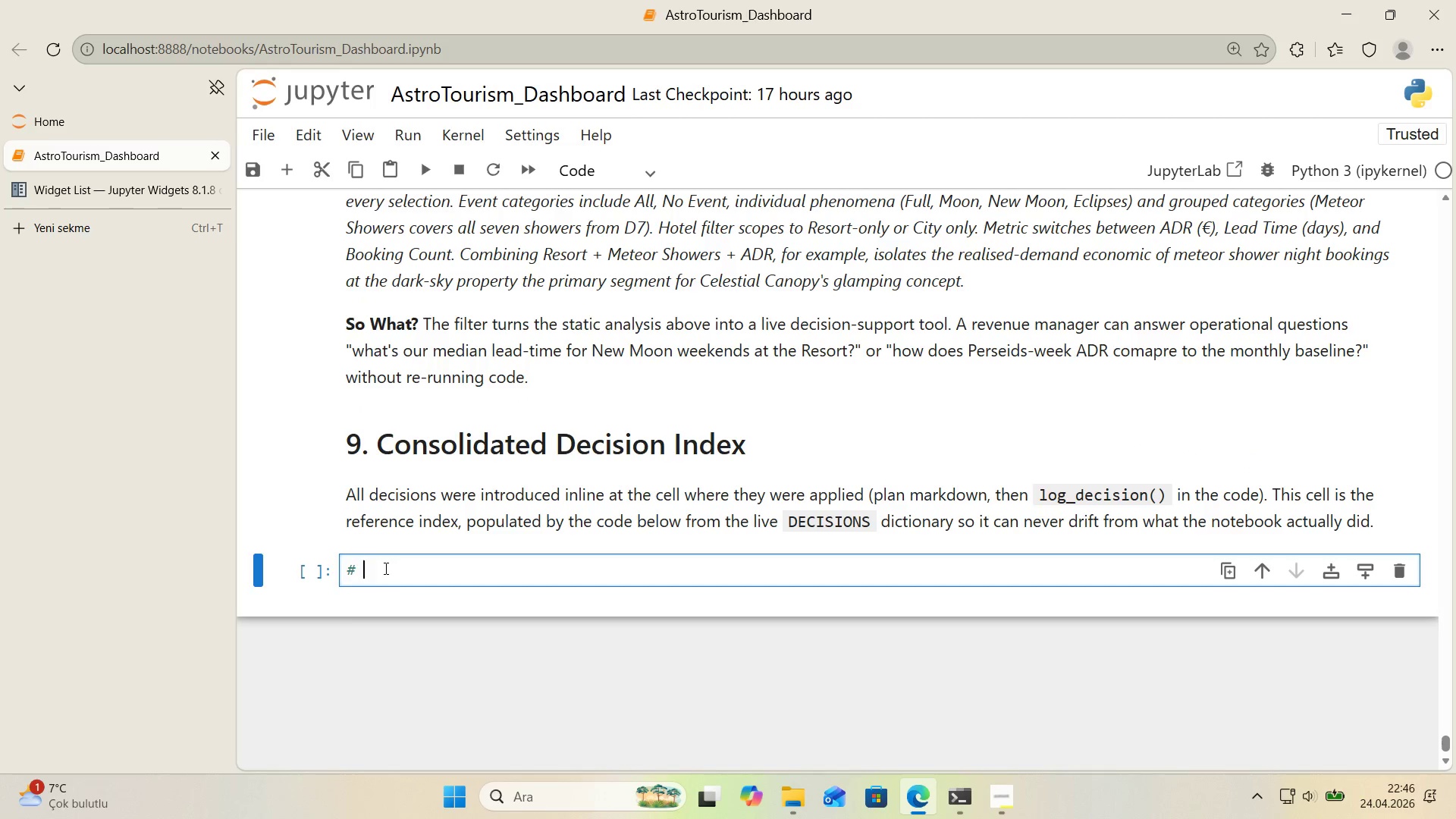 
key(Space)
 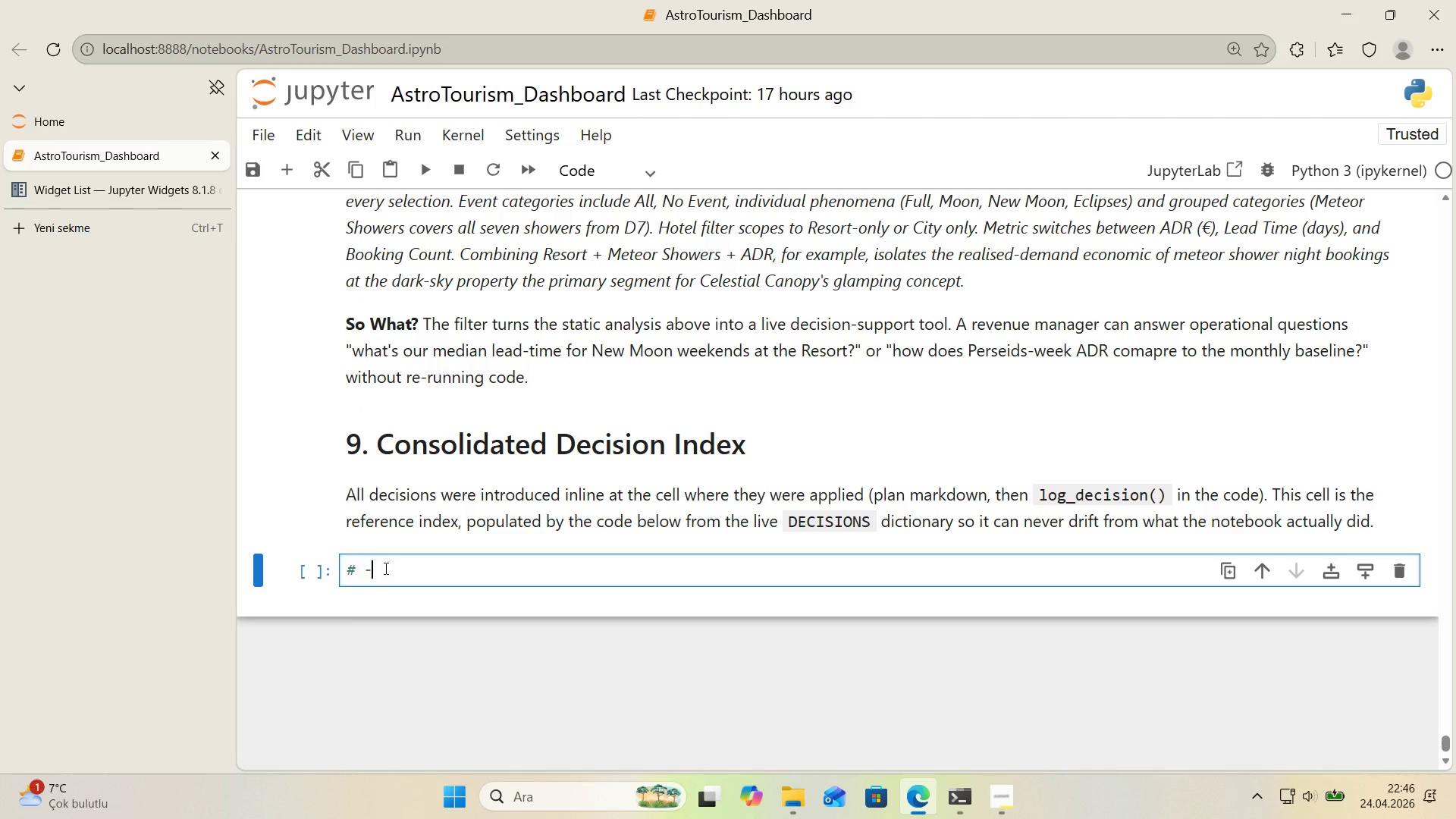 
key(NumpadSubtract)
 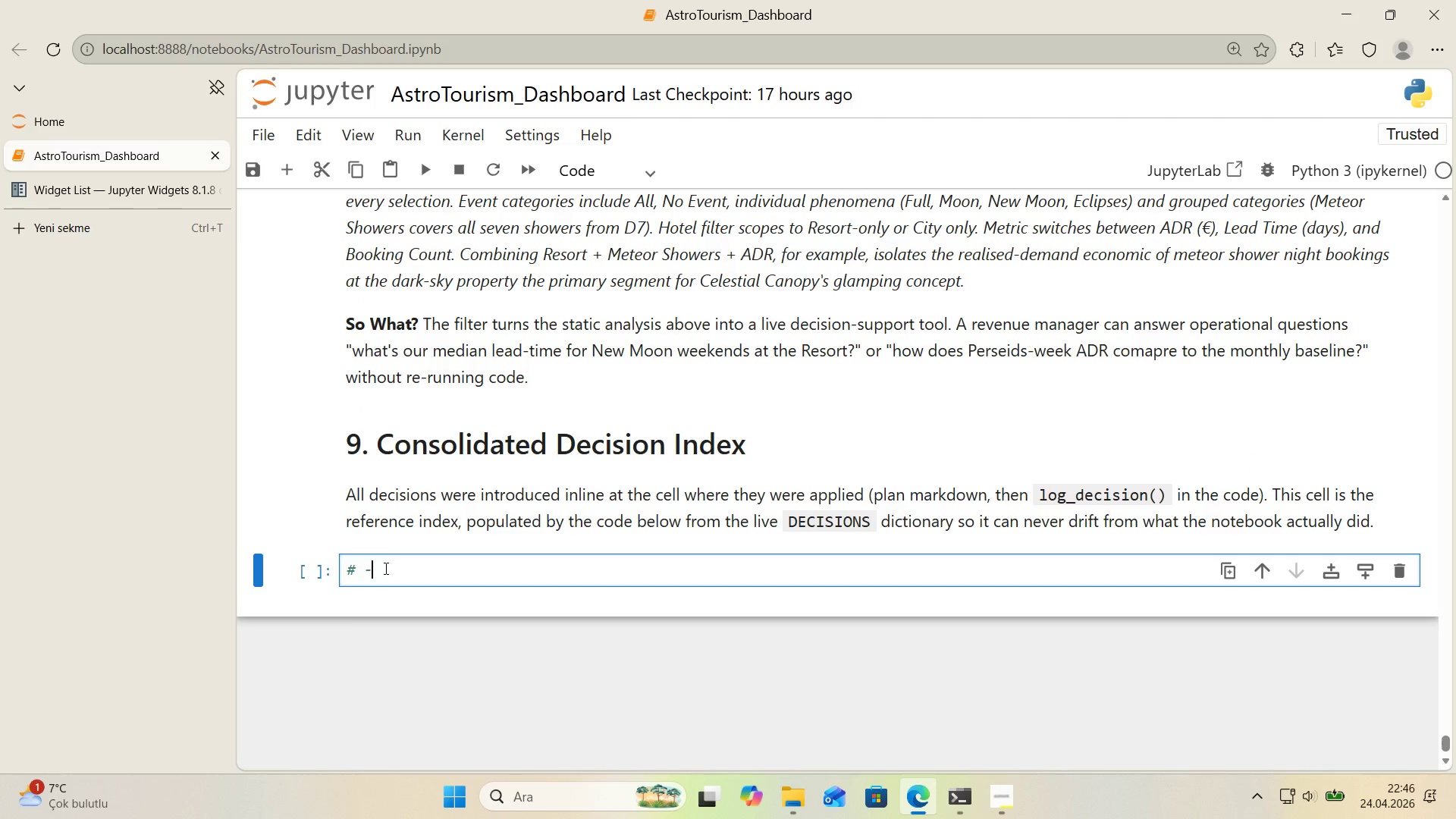 
key(NumpadSubtract)
 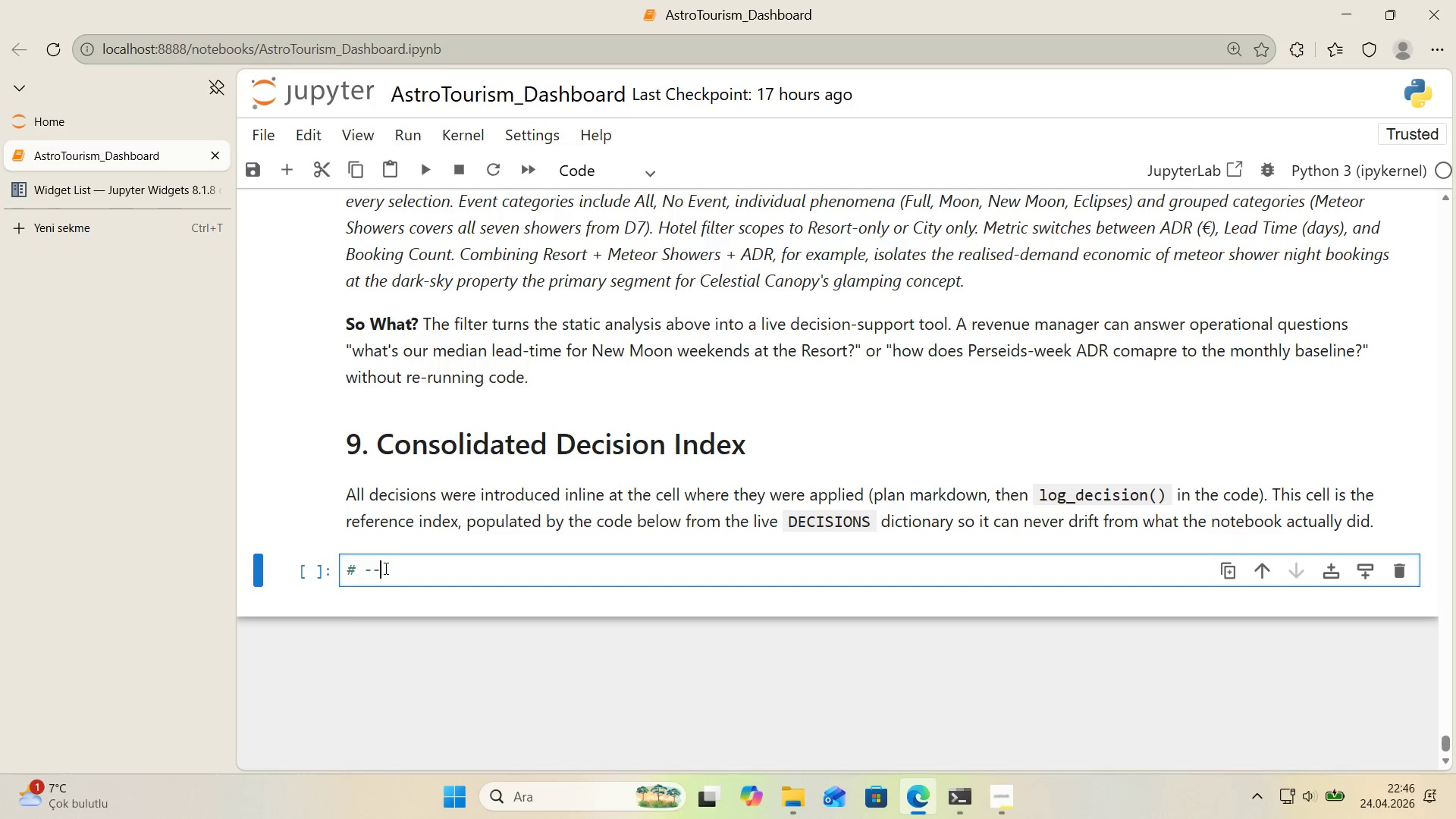 
key(NumpadSubtract)
 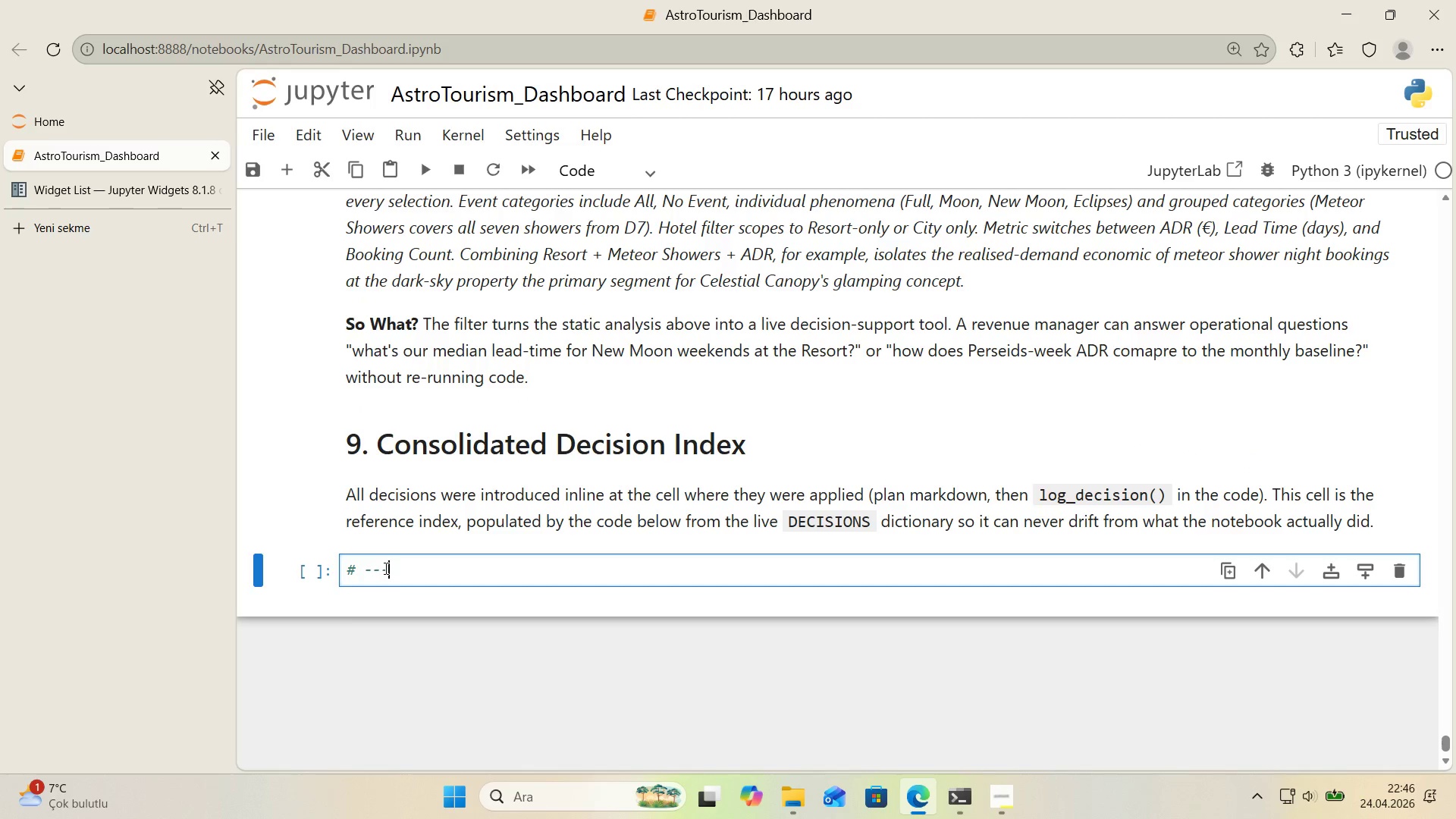 
key(NumpadSubtract)
 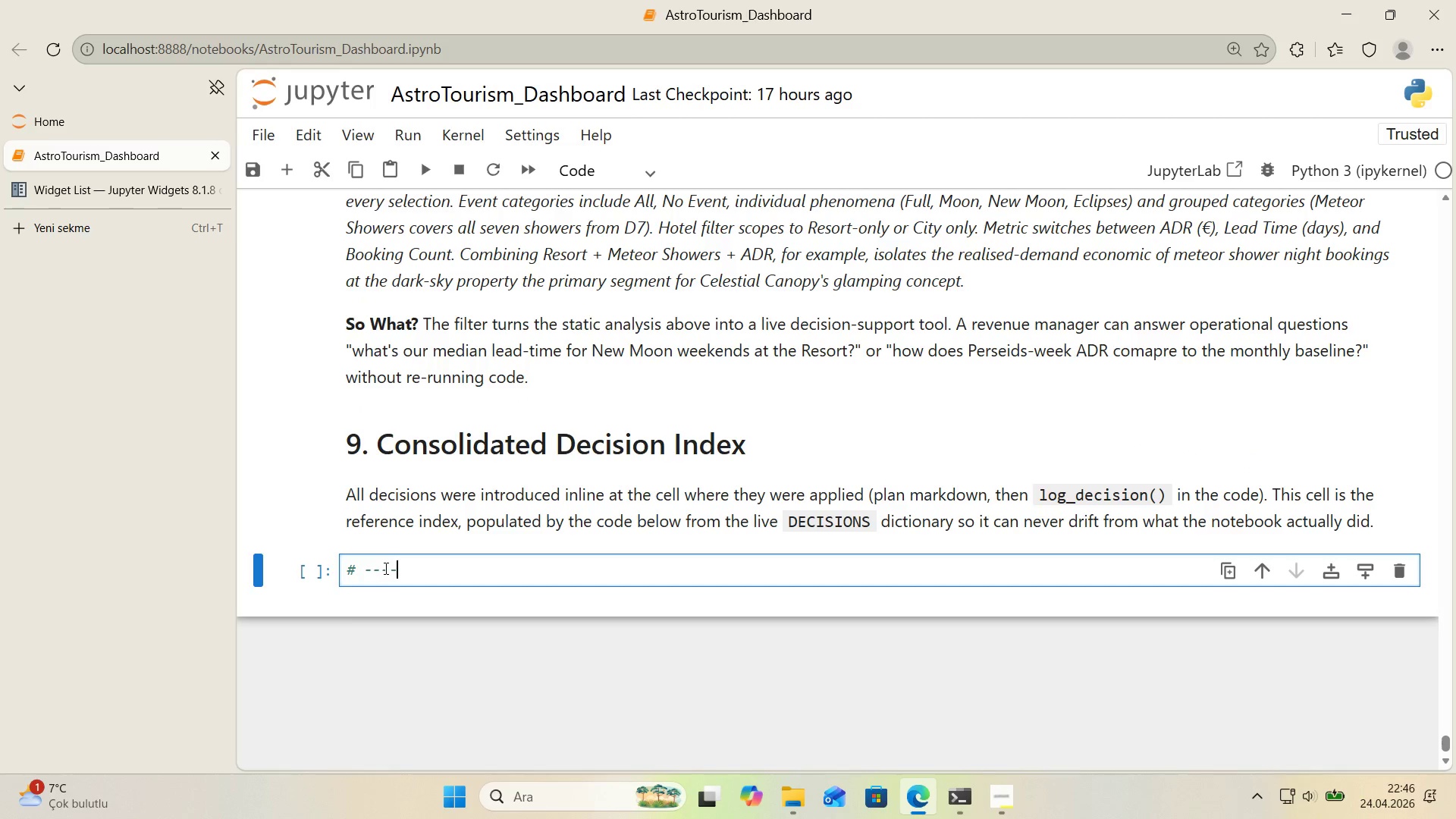 
key(NumpadSubtract)
 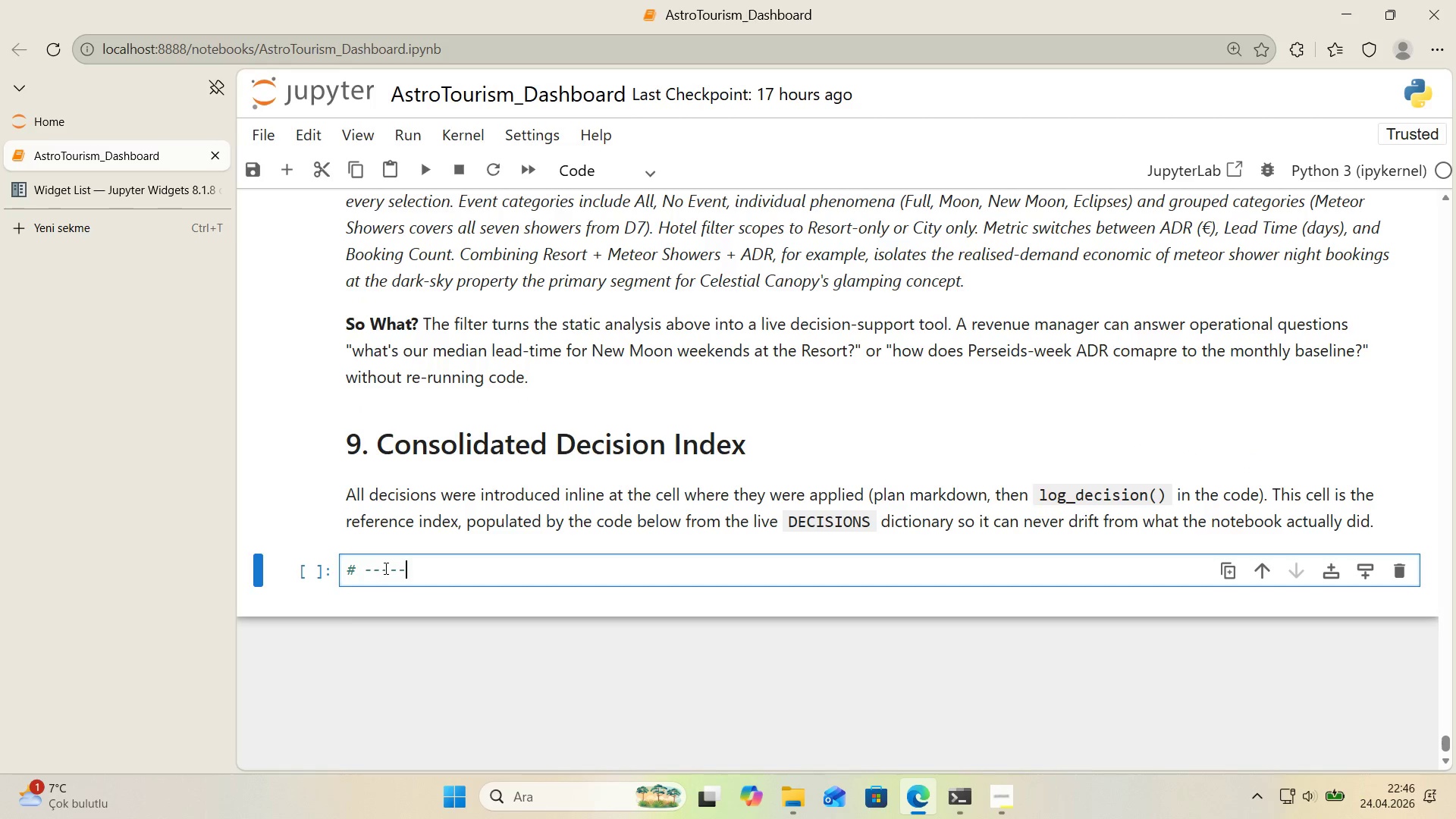 
key(NumpadSubtract)
 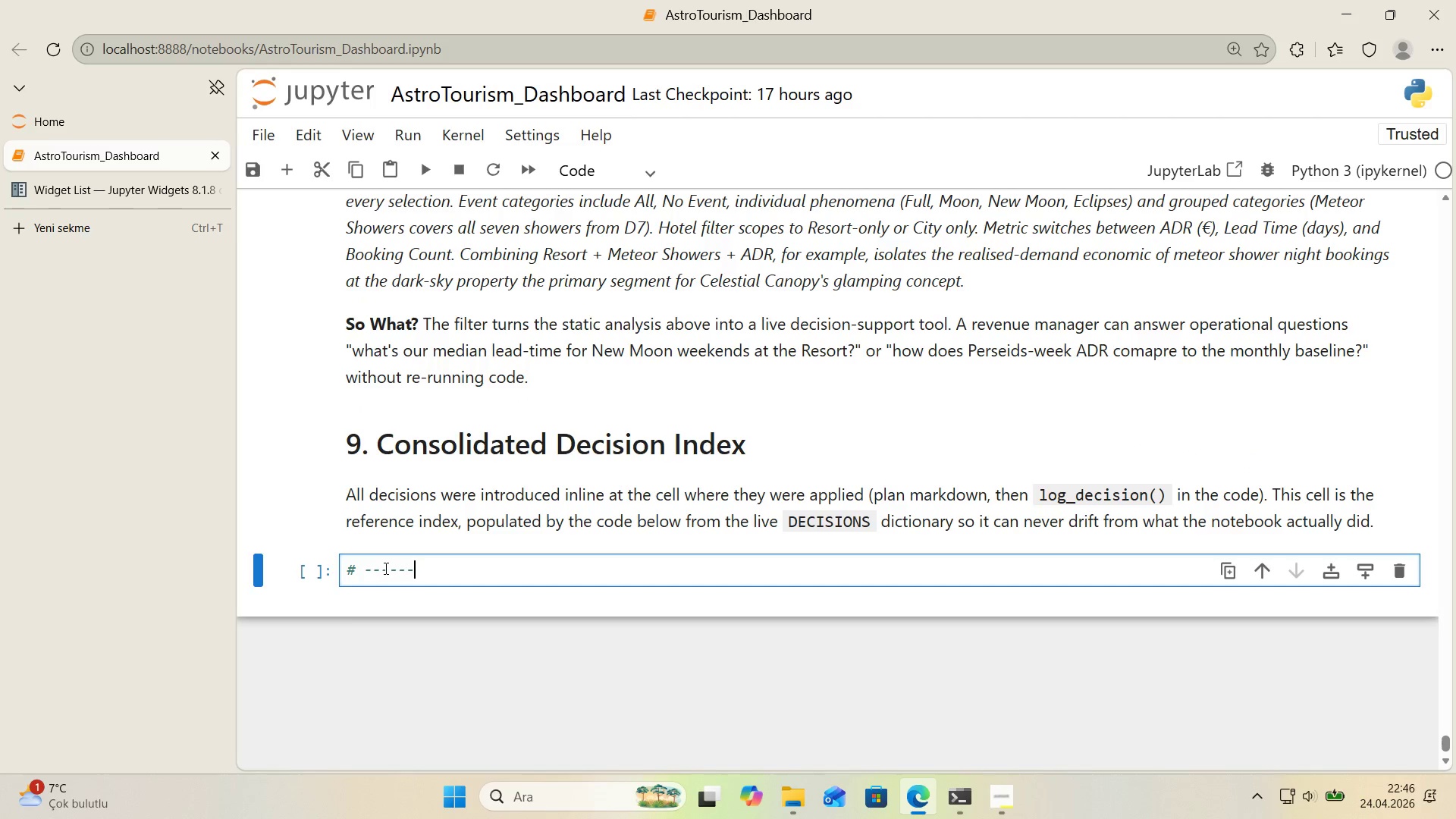 
key(NumpadSubtract)
 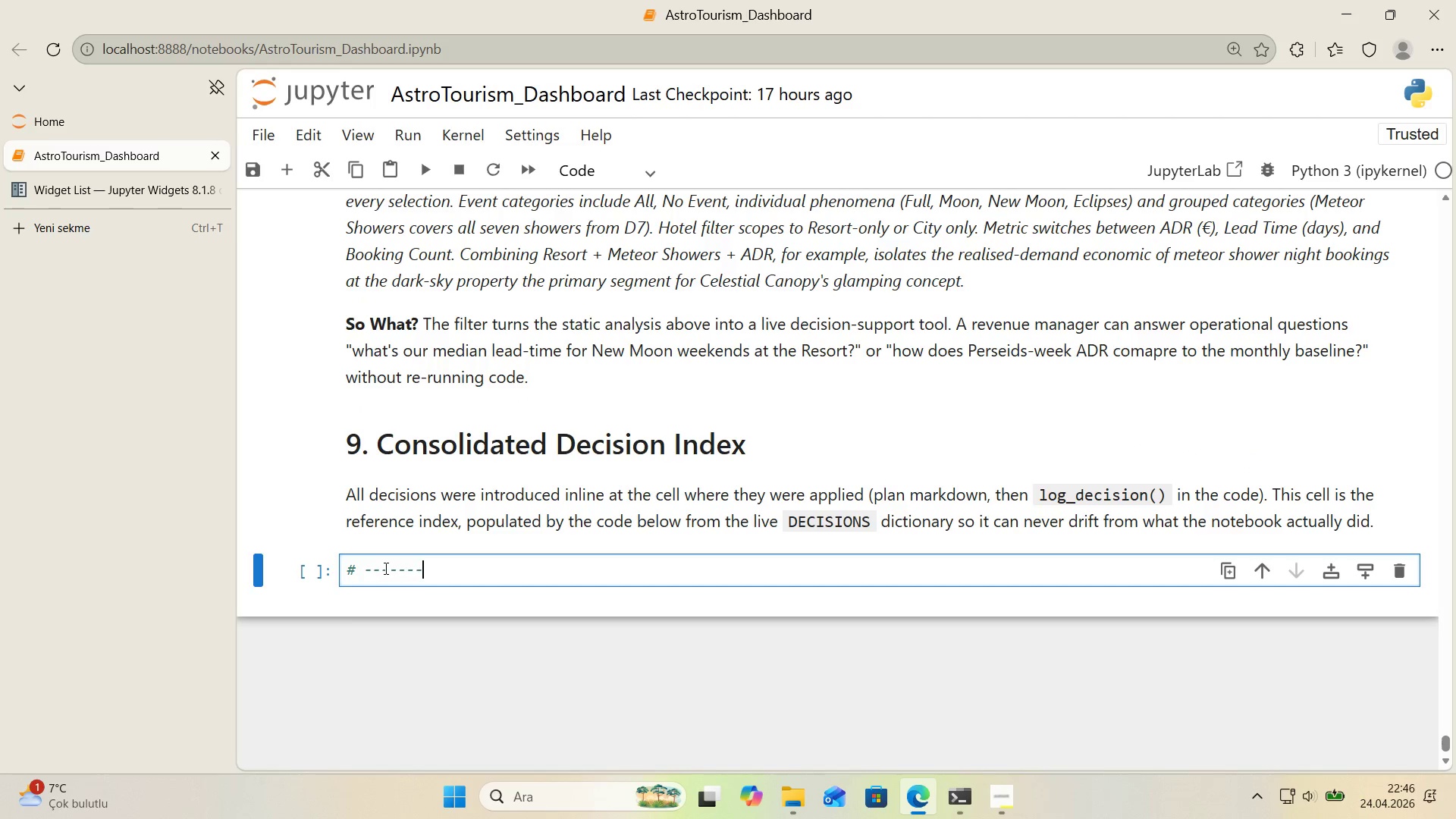 
key(NumpadSubtract)
 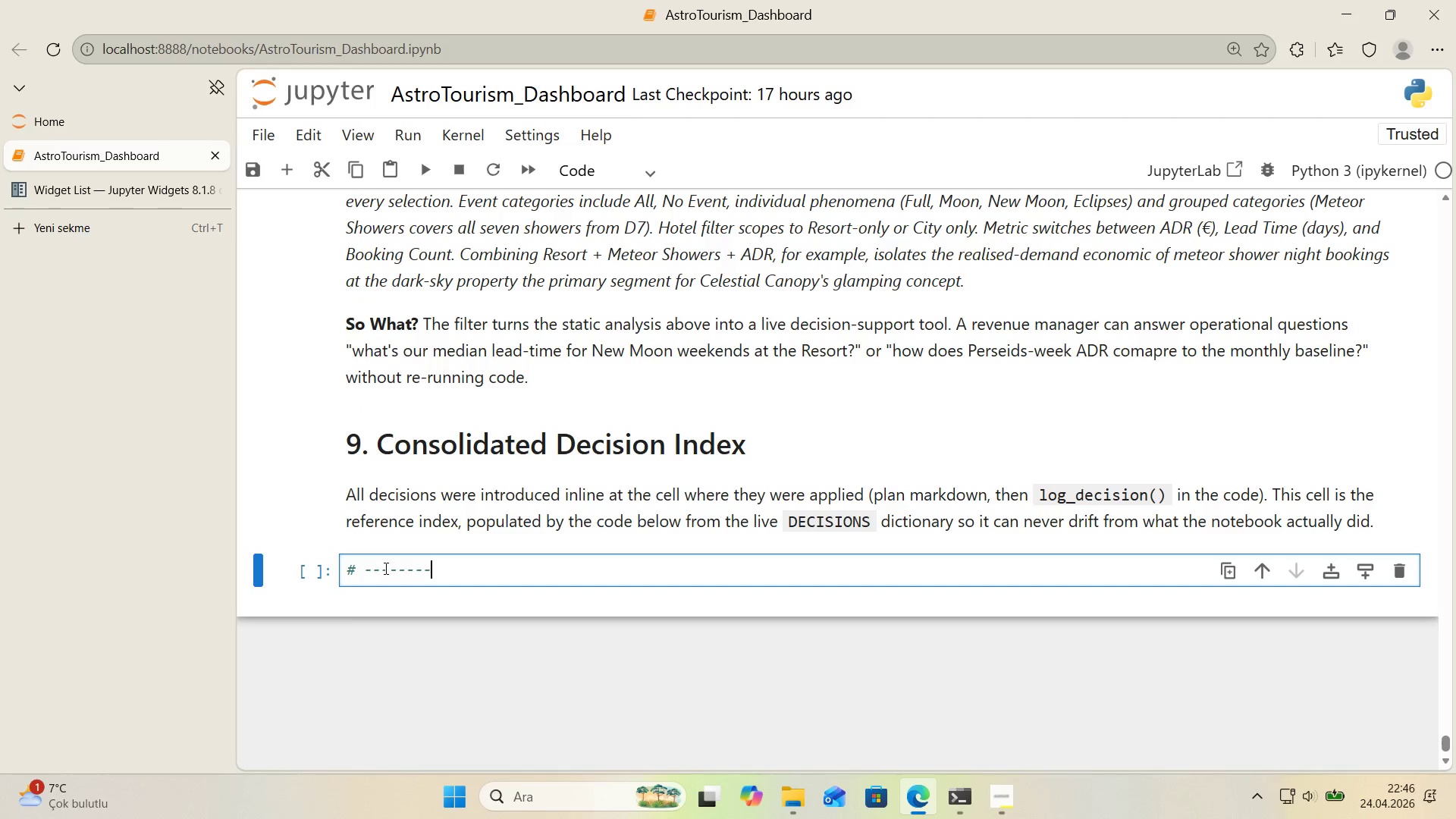 
key(NumpadSubtract)
 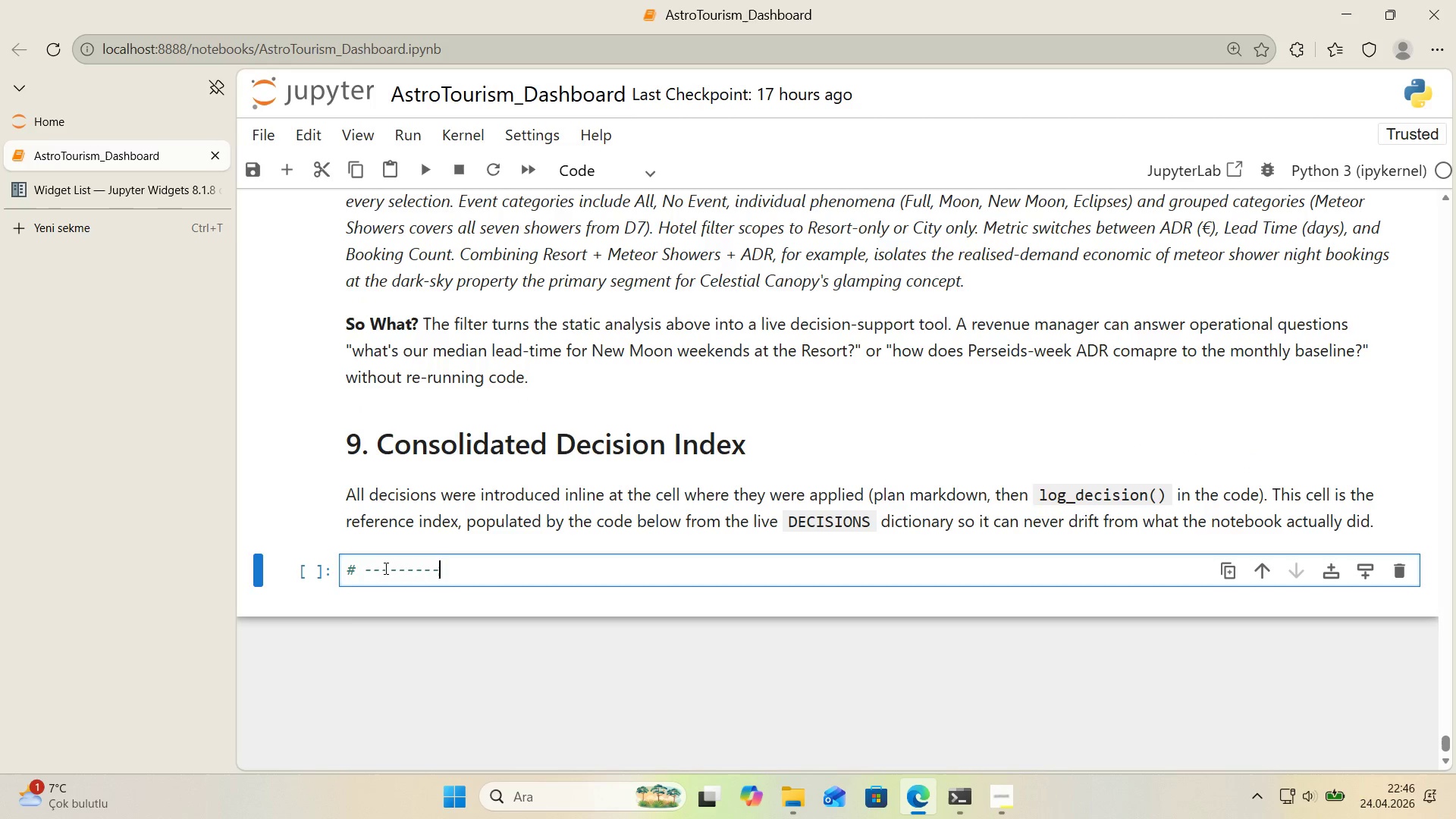 
key(NumpadSubtract)
 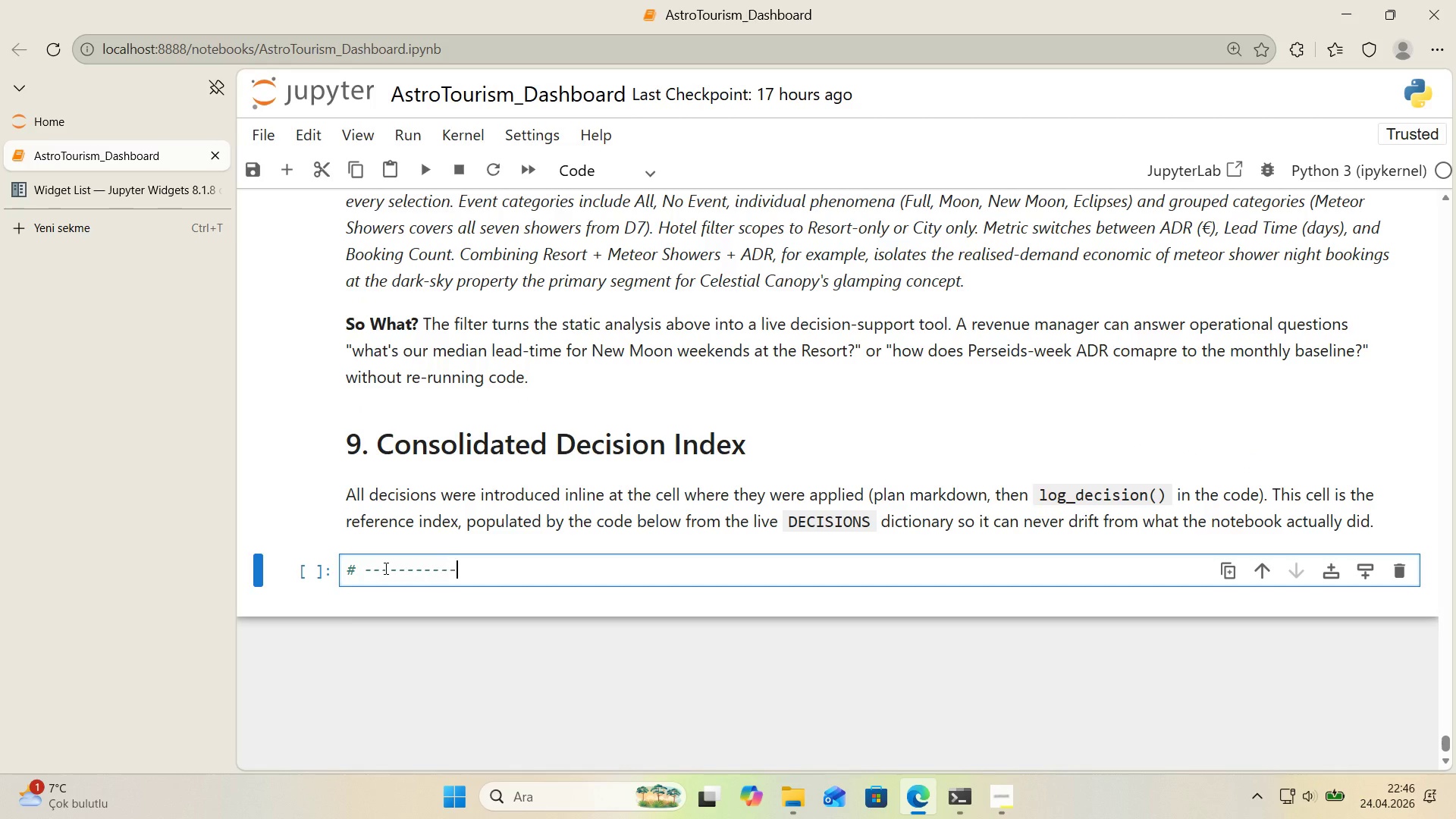 
key(NumpadSubtract)
 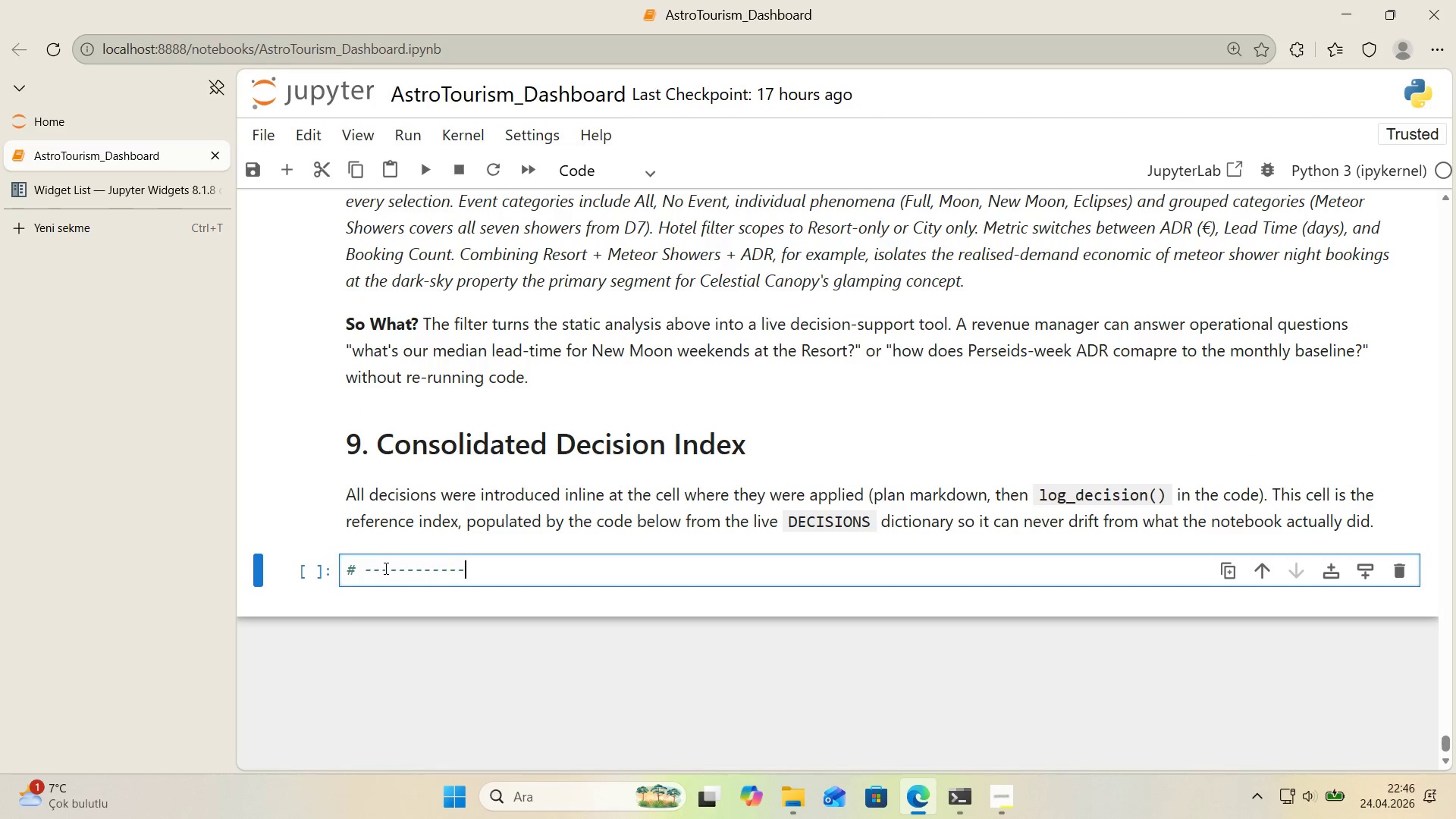 
key(NumpadSubtract)
 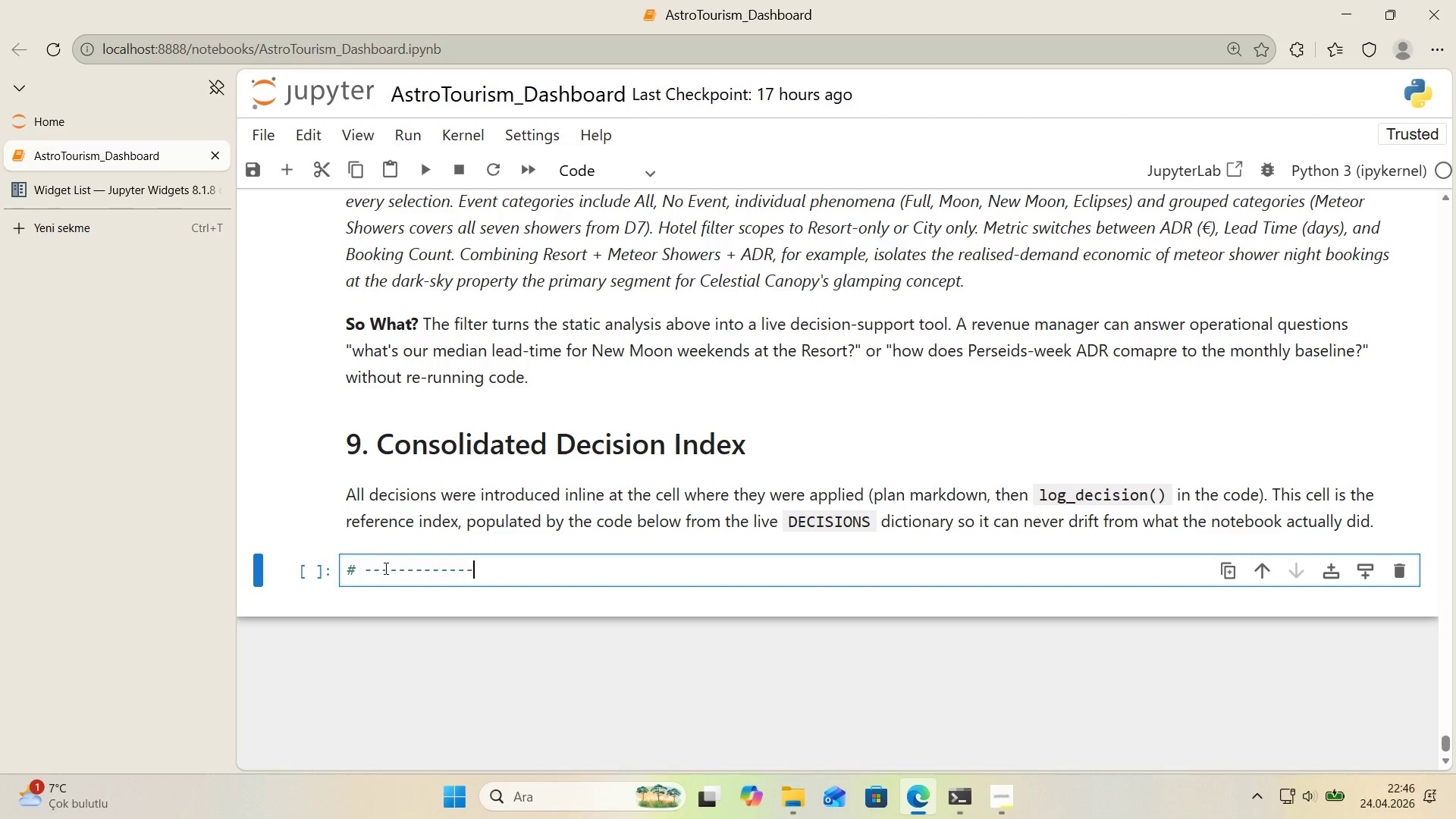 
key(NumpadSubtract)
 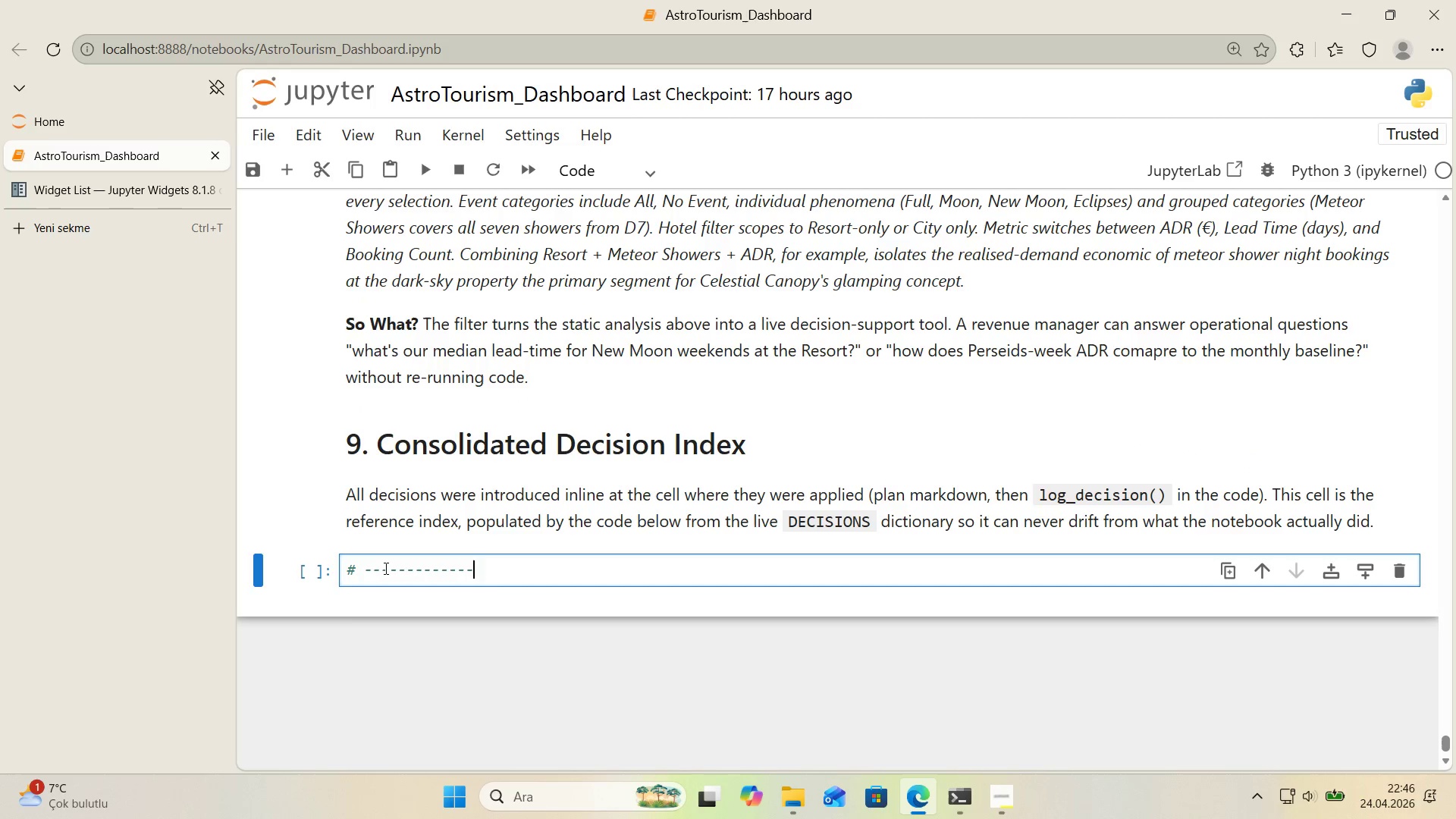 
key(NumpadSubtract)
 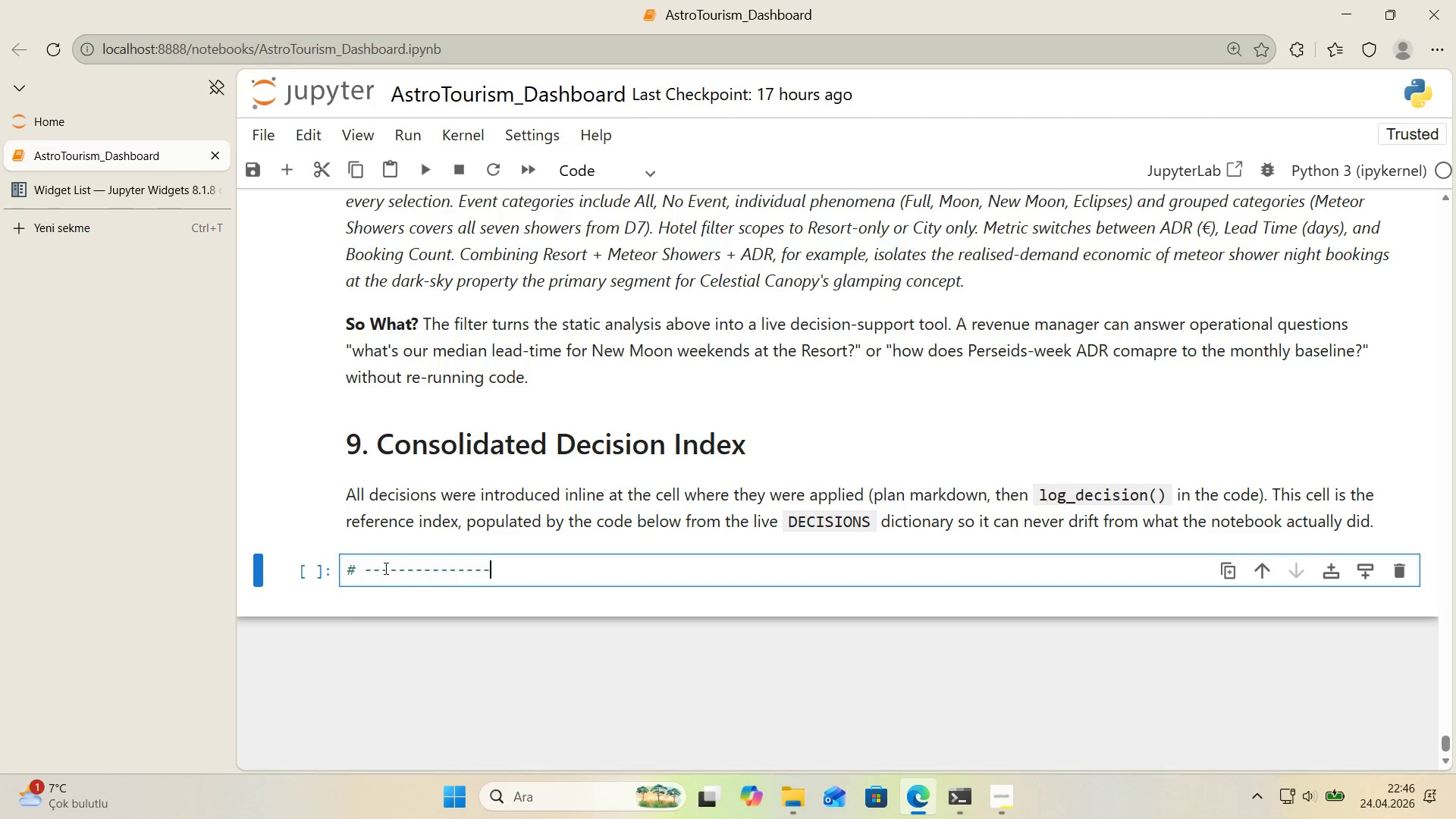 
key(NumpadSubtract)
 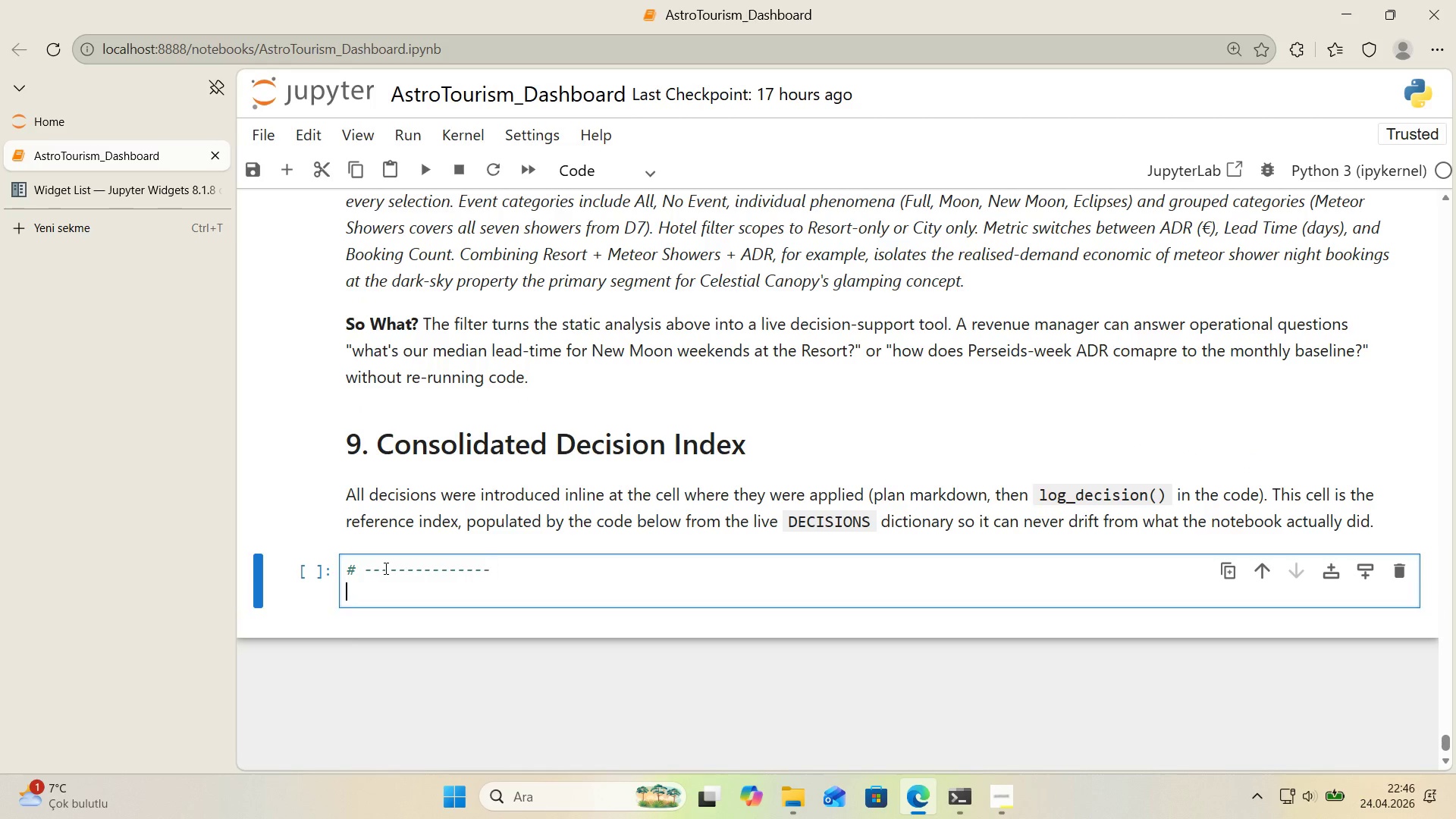 
key(Enter)
 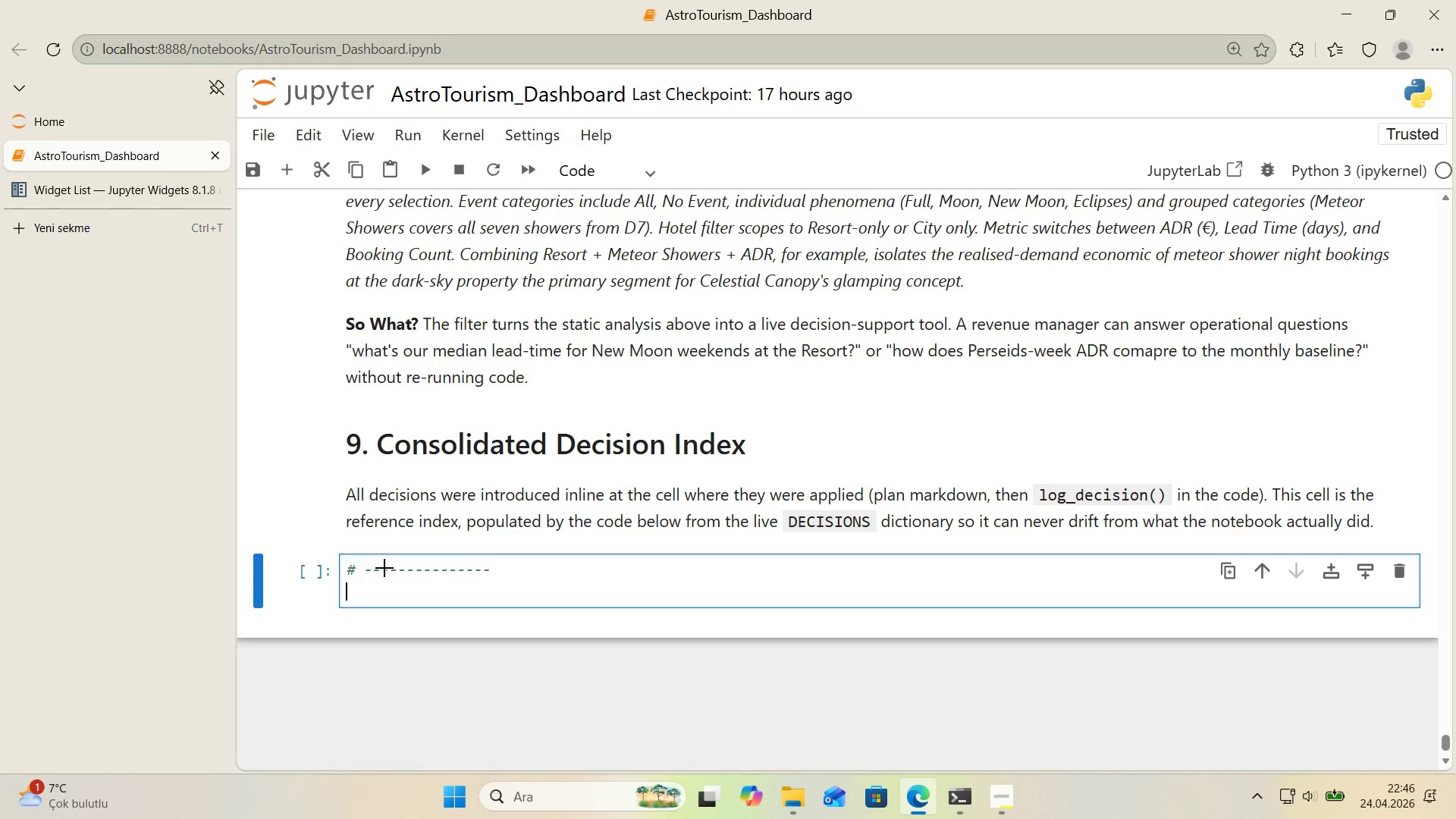 
key(Alt+Control+AltRight)
 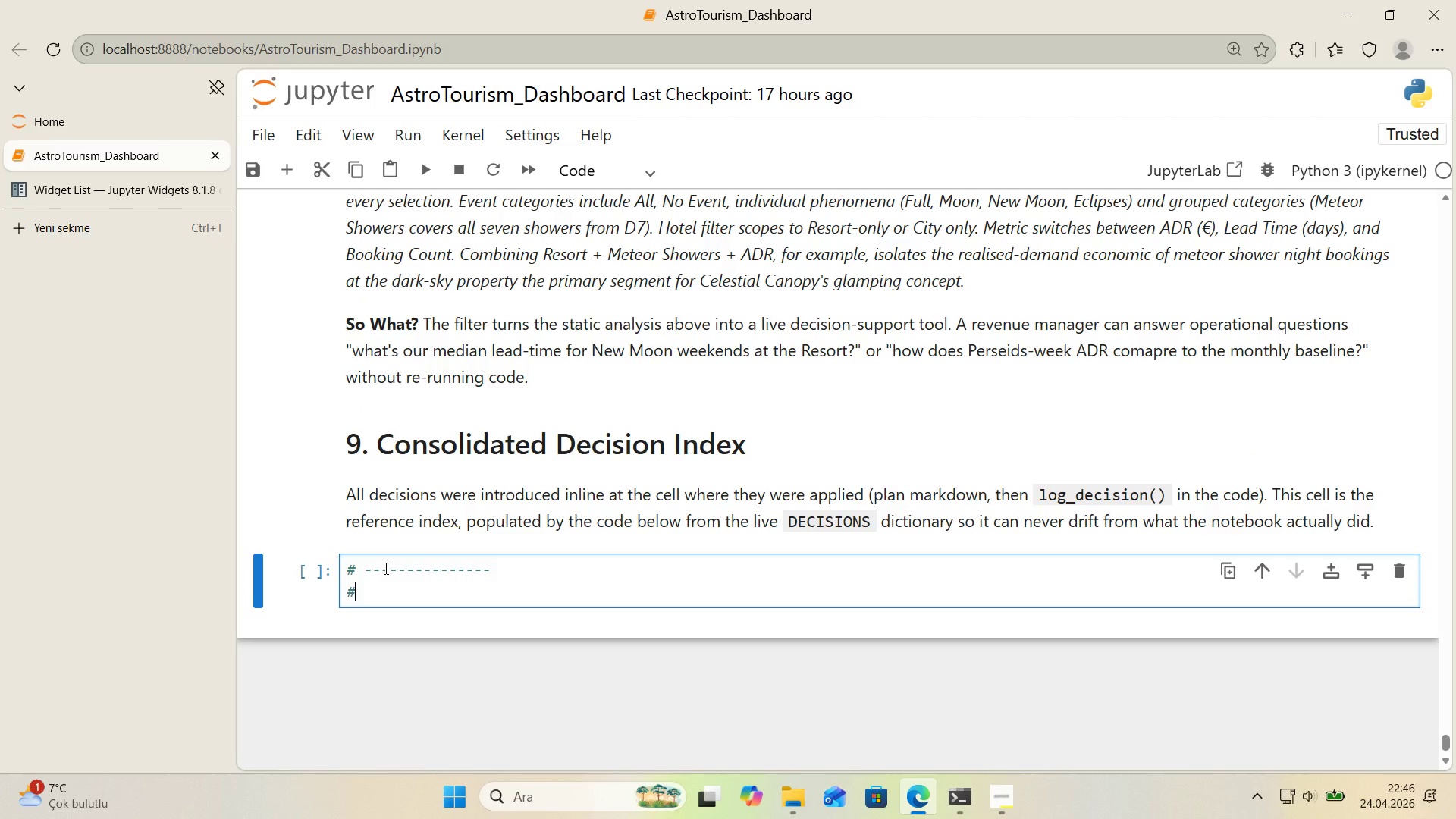 
key(Control+ControlLeft)
 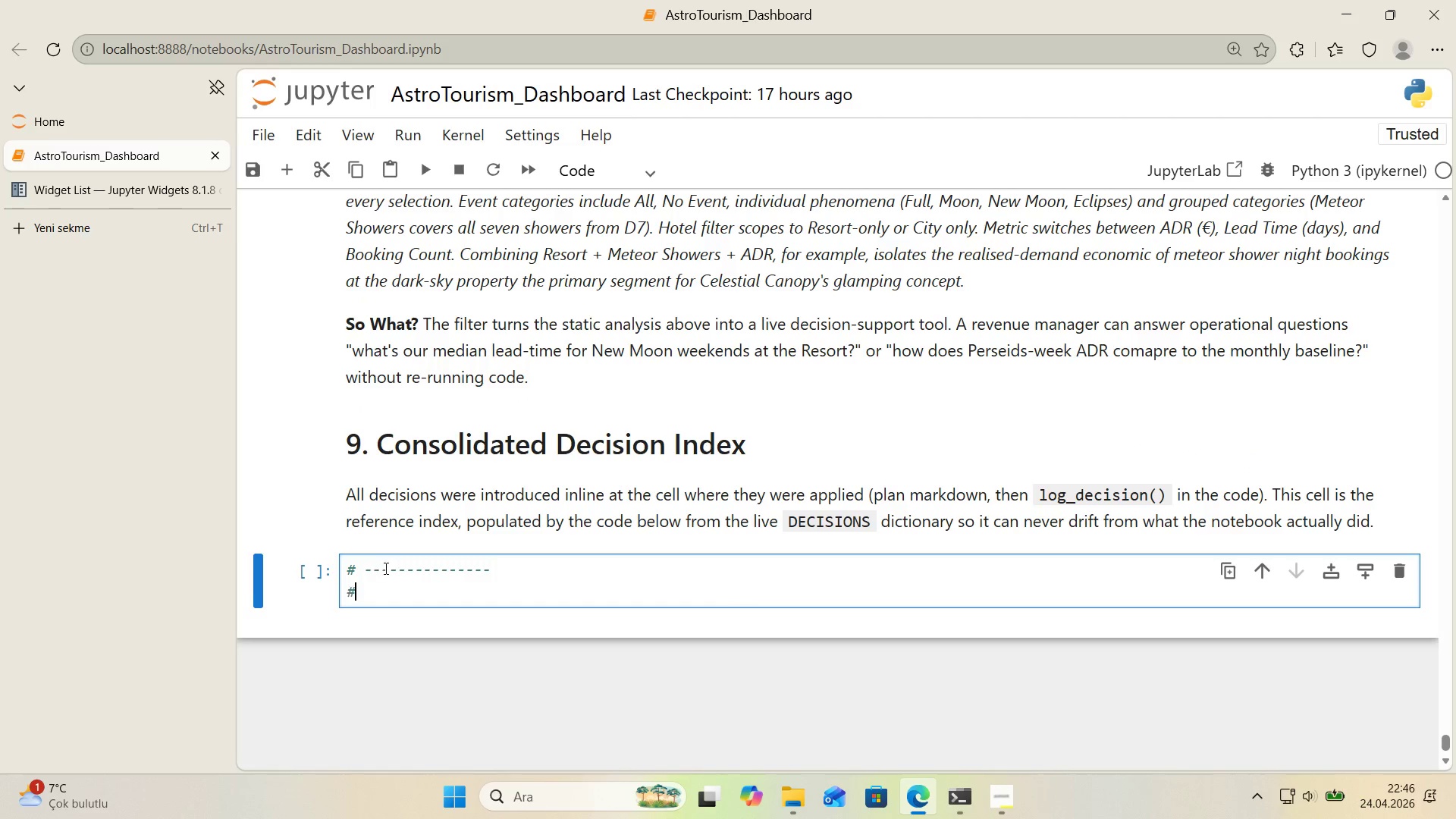 
key(Alt+Control+3)
 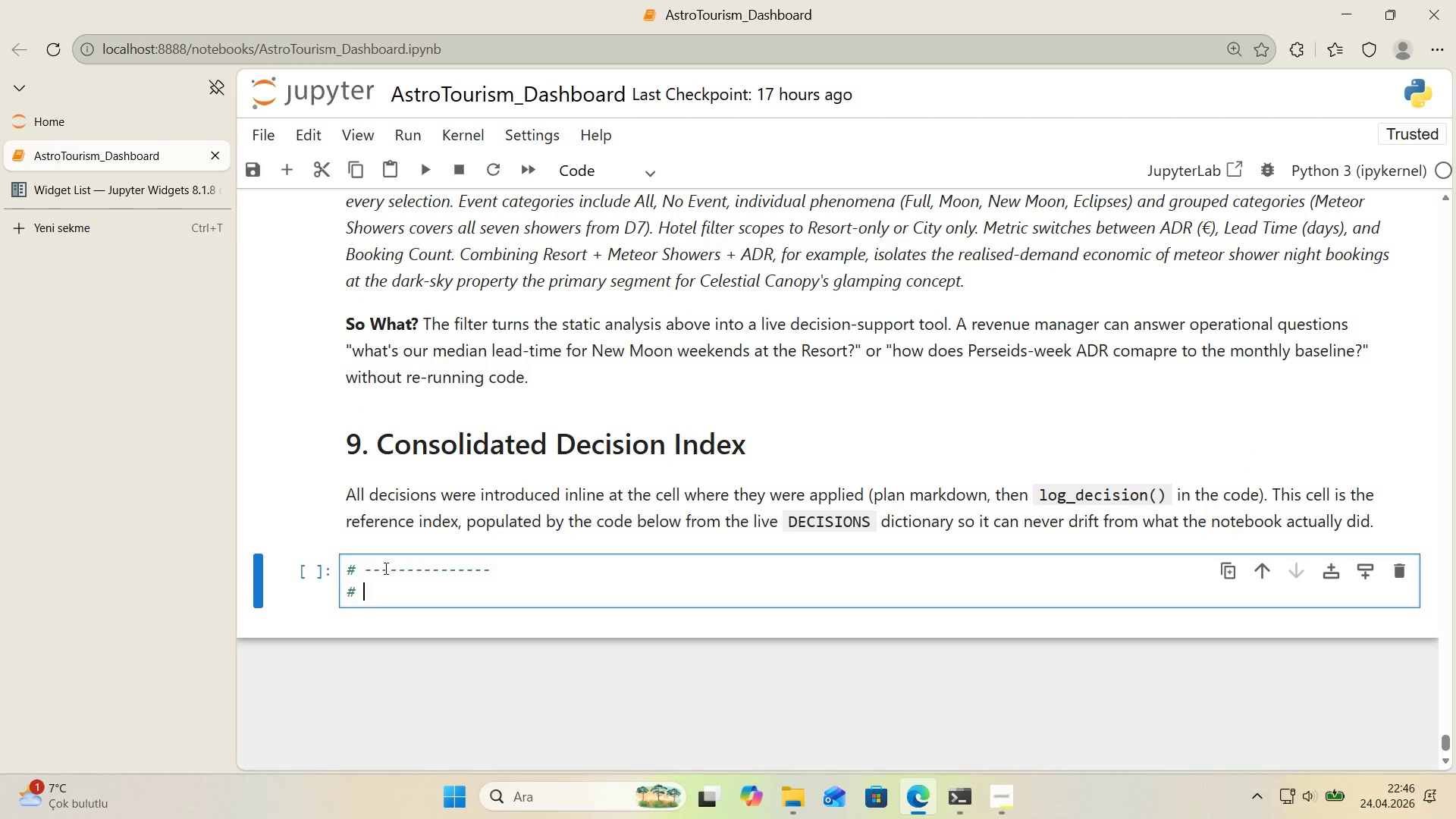 
type( c)
key(Backspace)
type(CONSOLIDATED DECISION INDEX )
 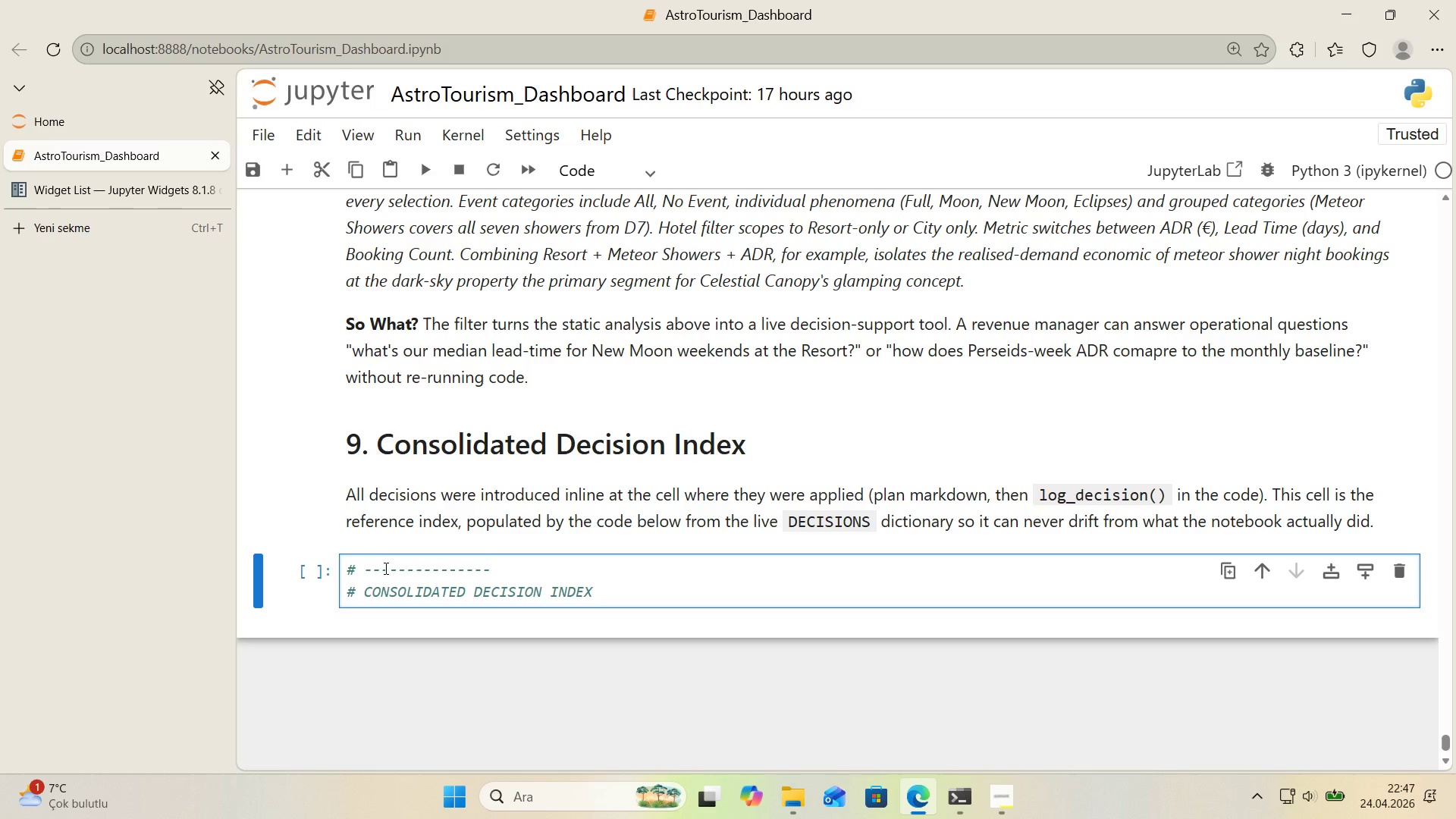 
wait(5.67)
 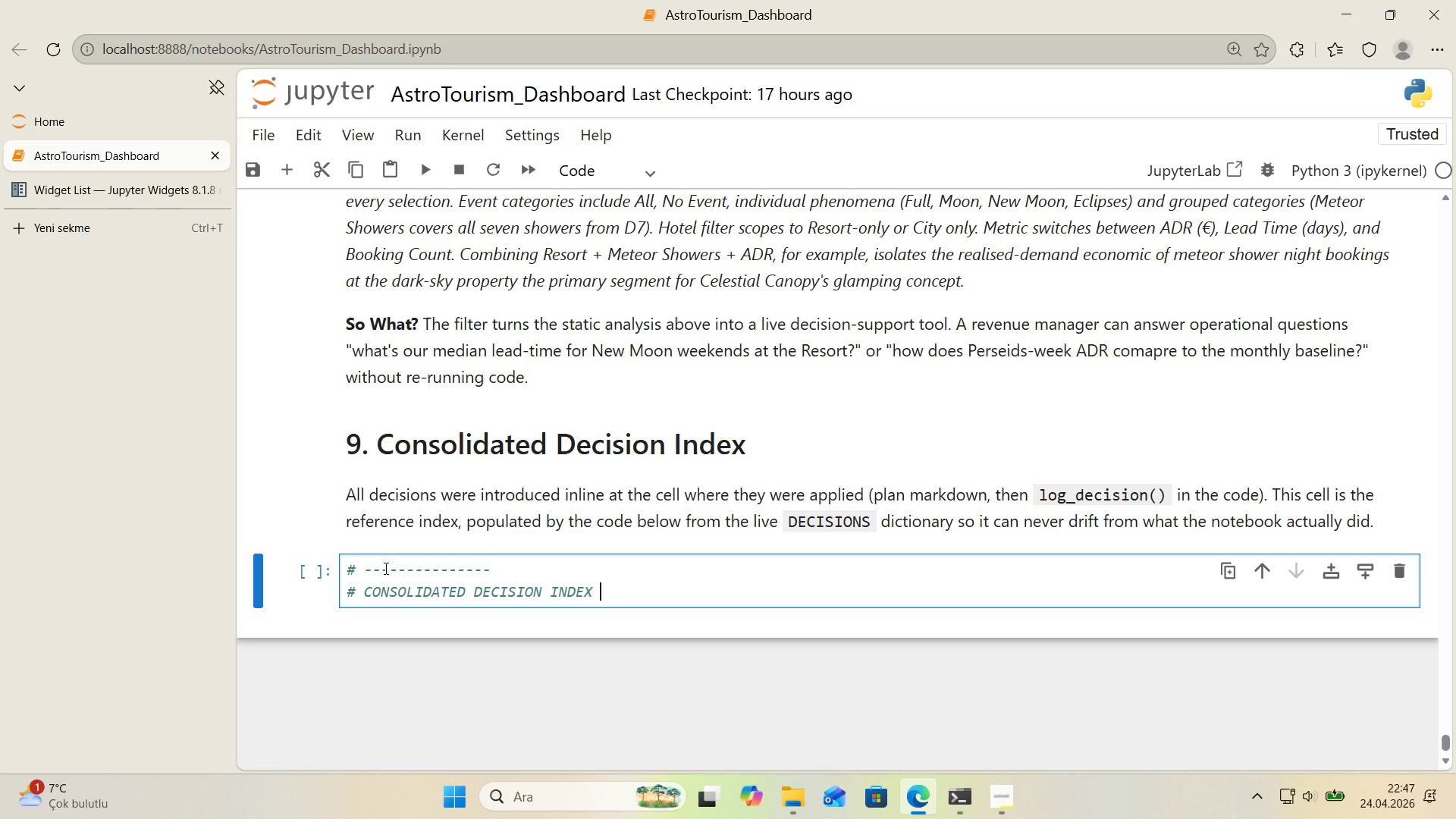 
type(- P)
key(Backspace)
type(pr'nted from l've reg'stry)
 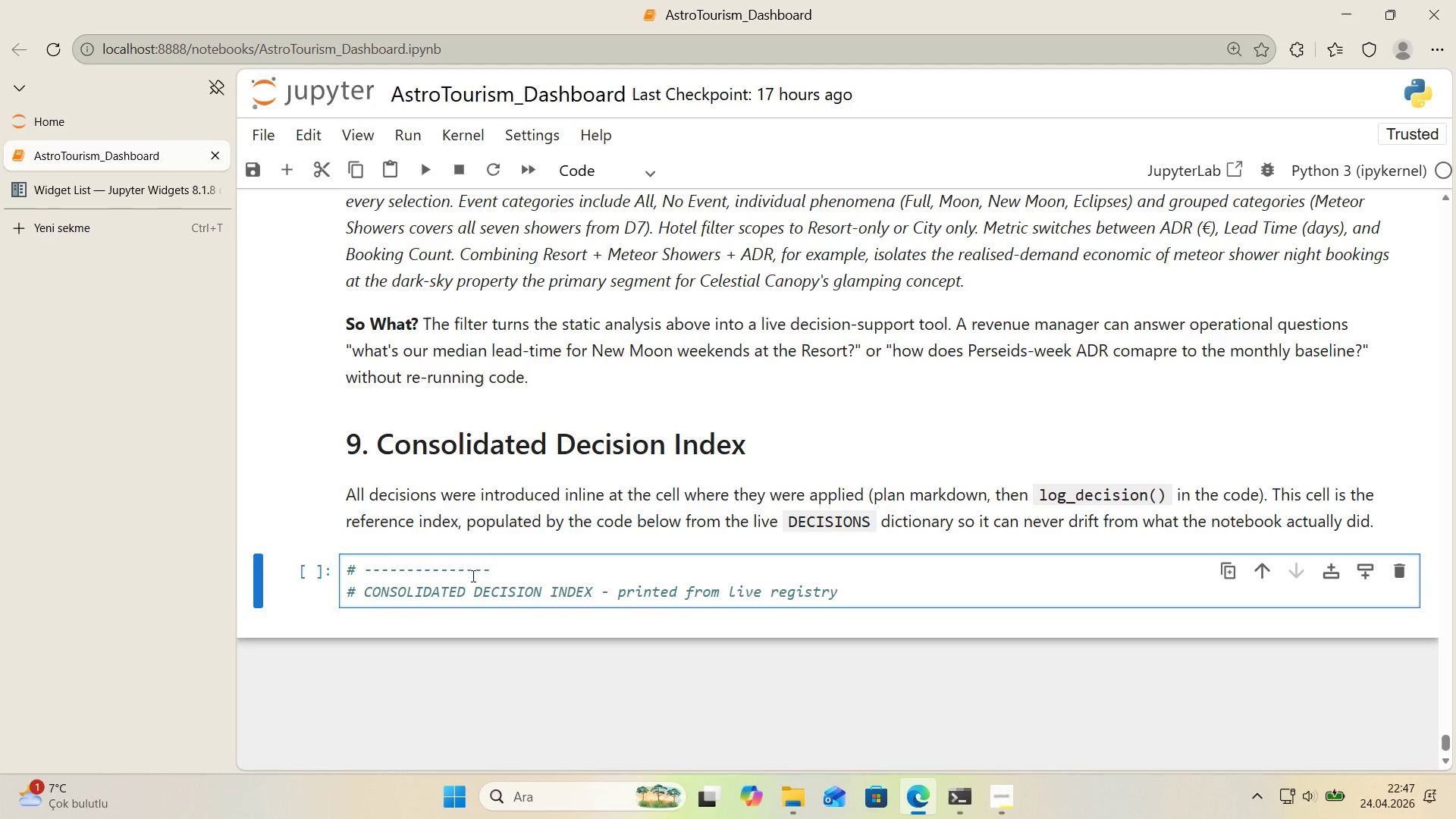 
left_click_drag(start_coordinate=[491, 571], to_coordinate=[362, 574])
 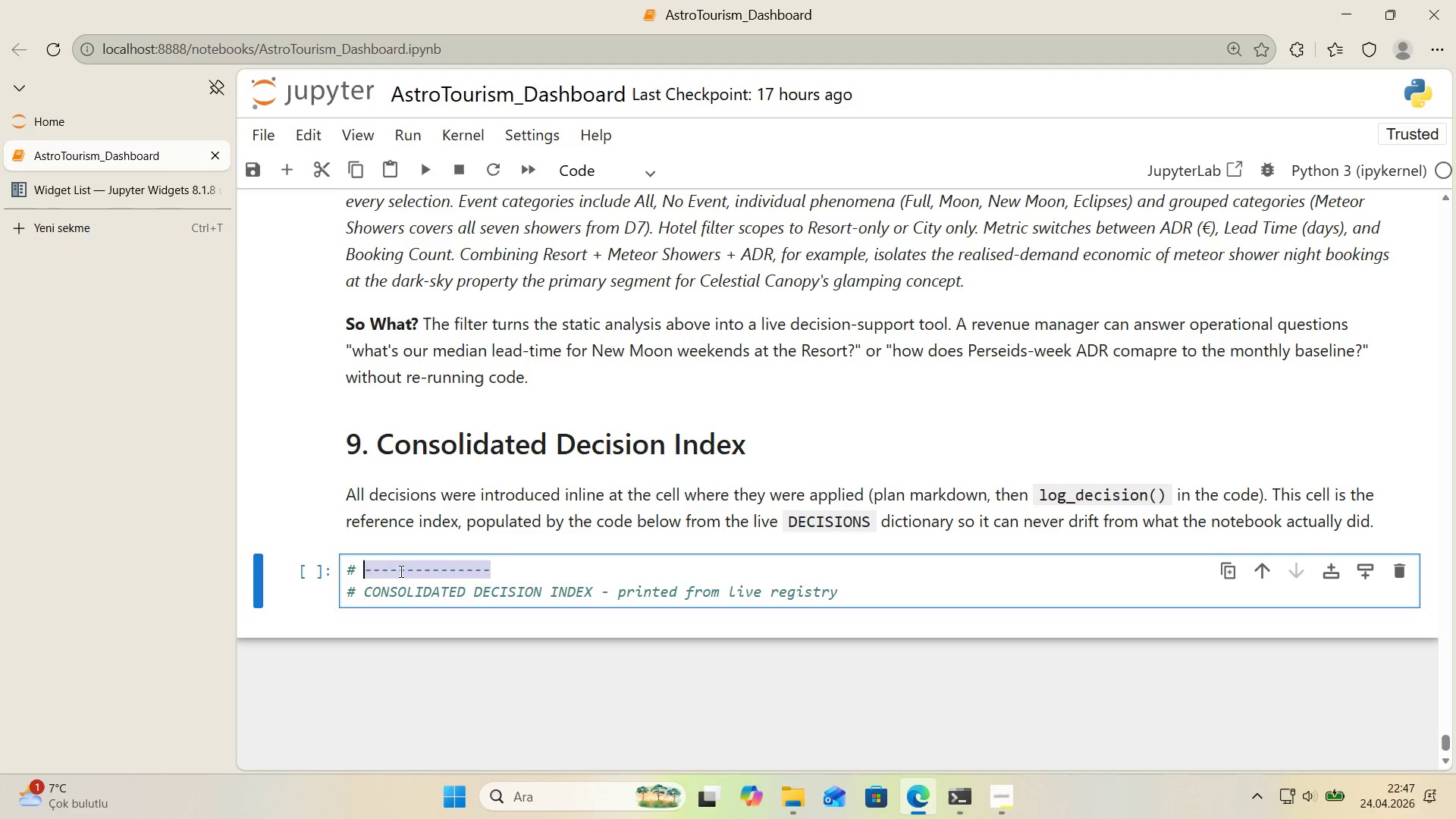 
key(Control+ControlLeft)
 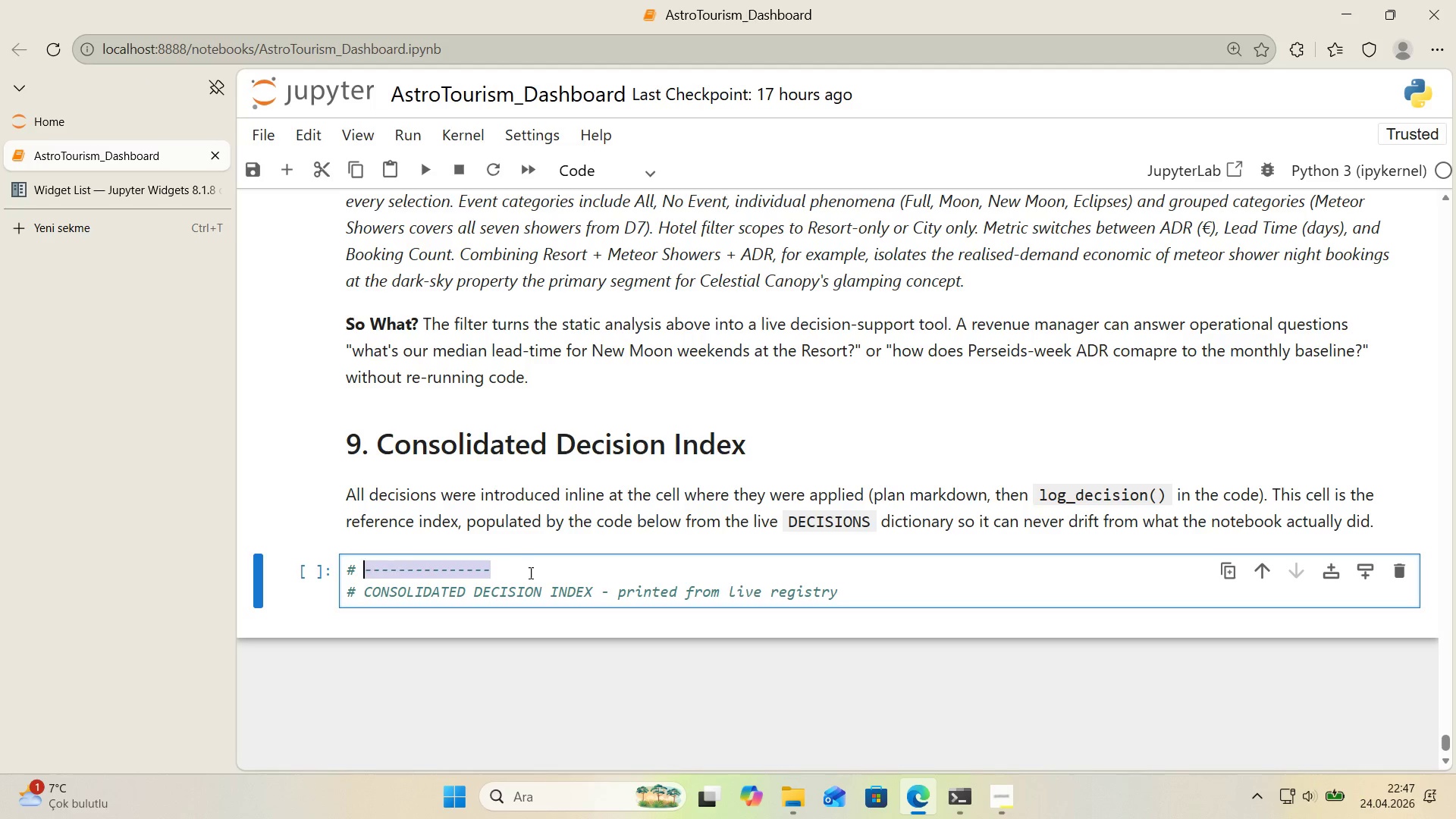 
key(Control+C)
 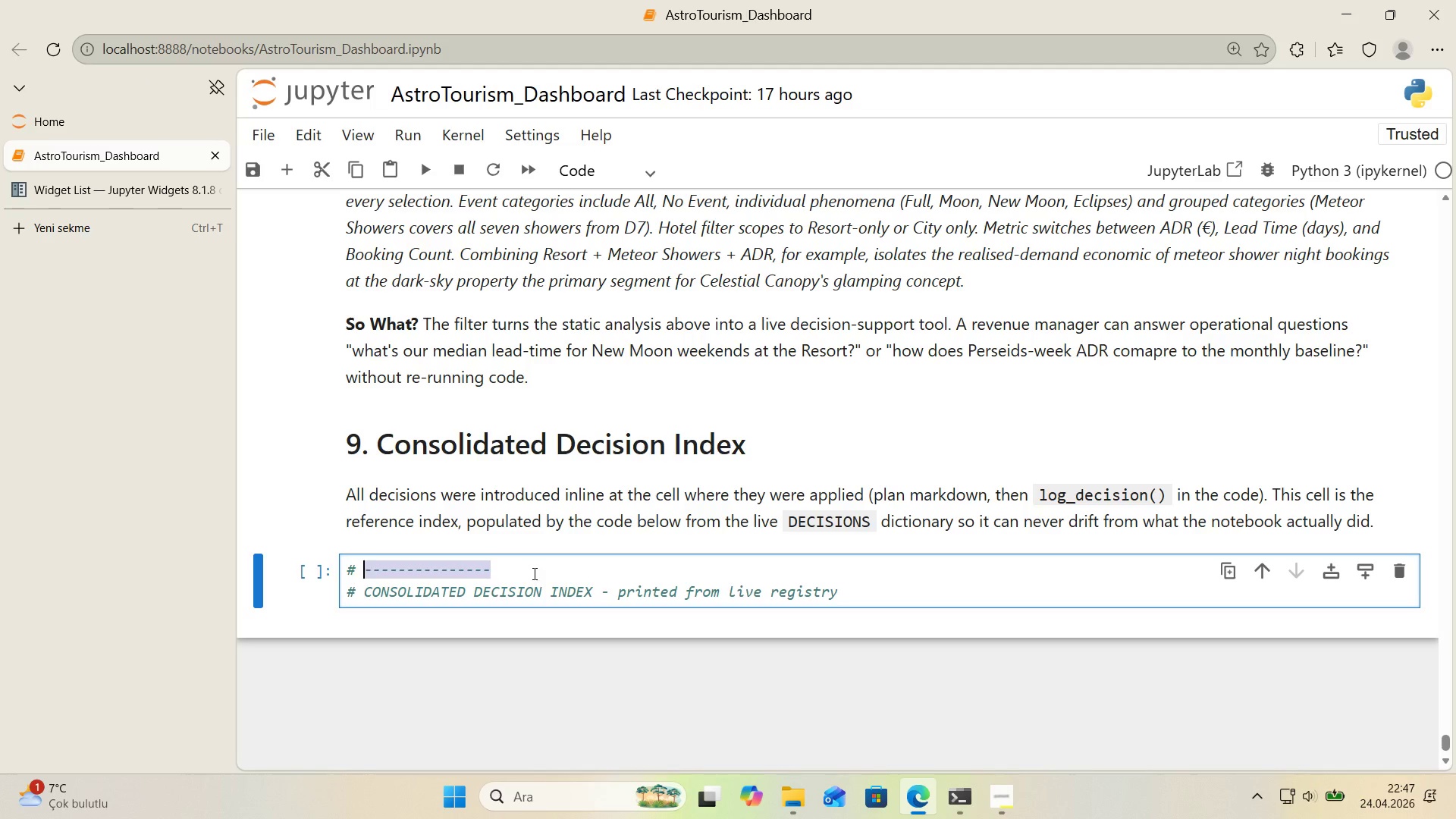 
left_click([533, 573])
 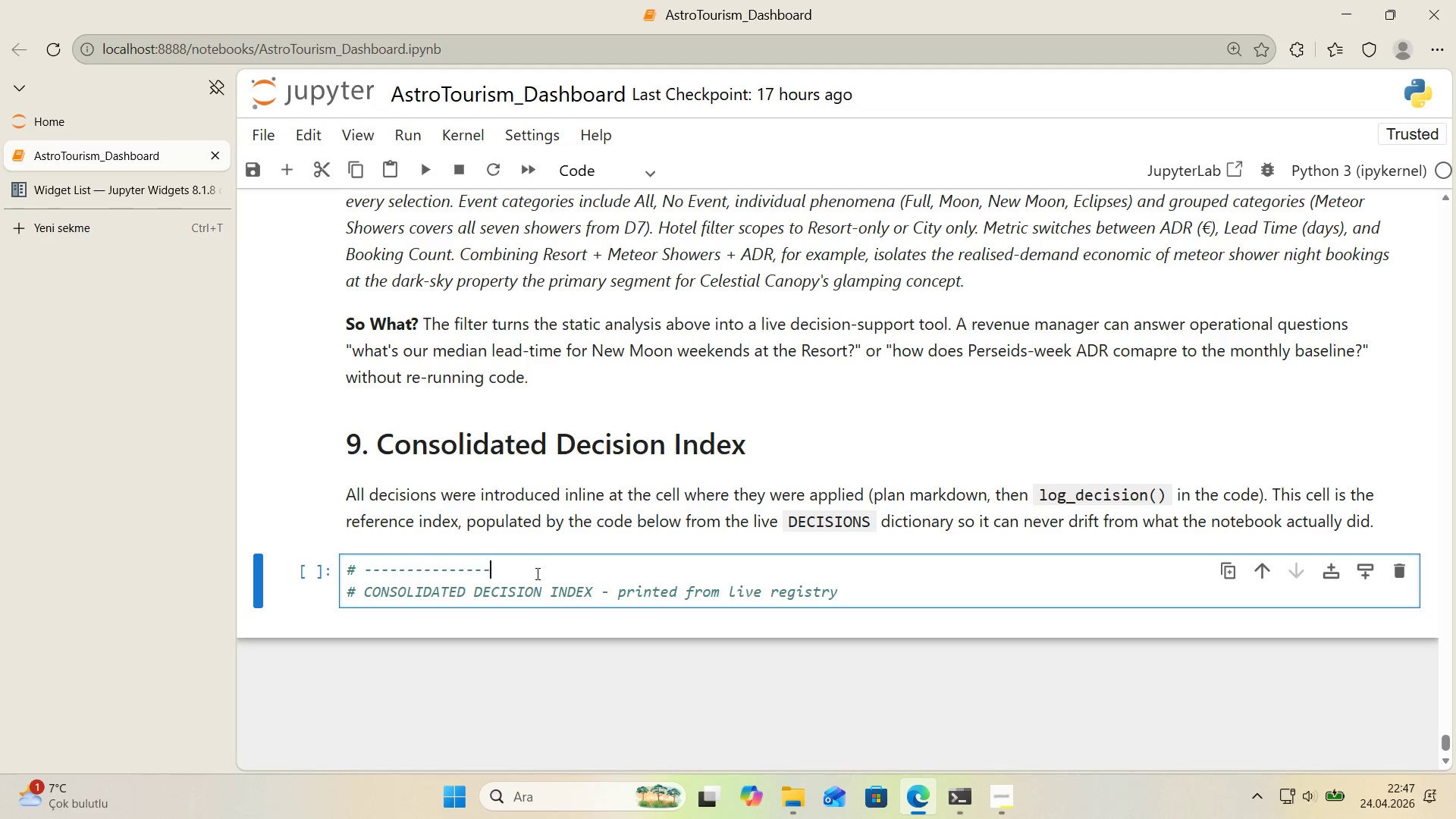 
key(Control+V)
 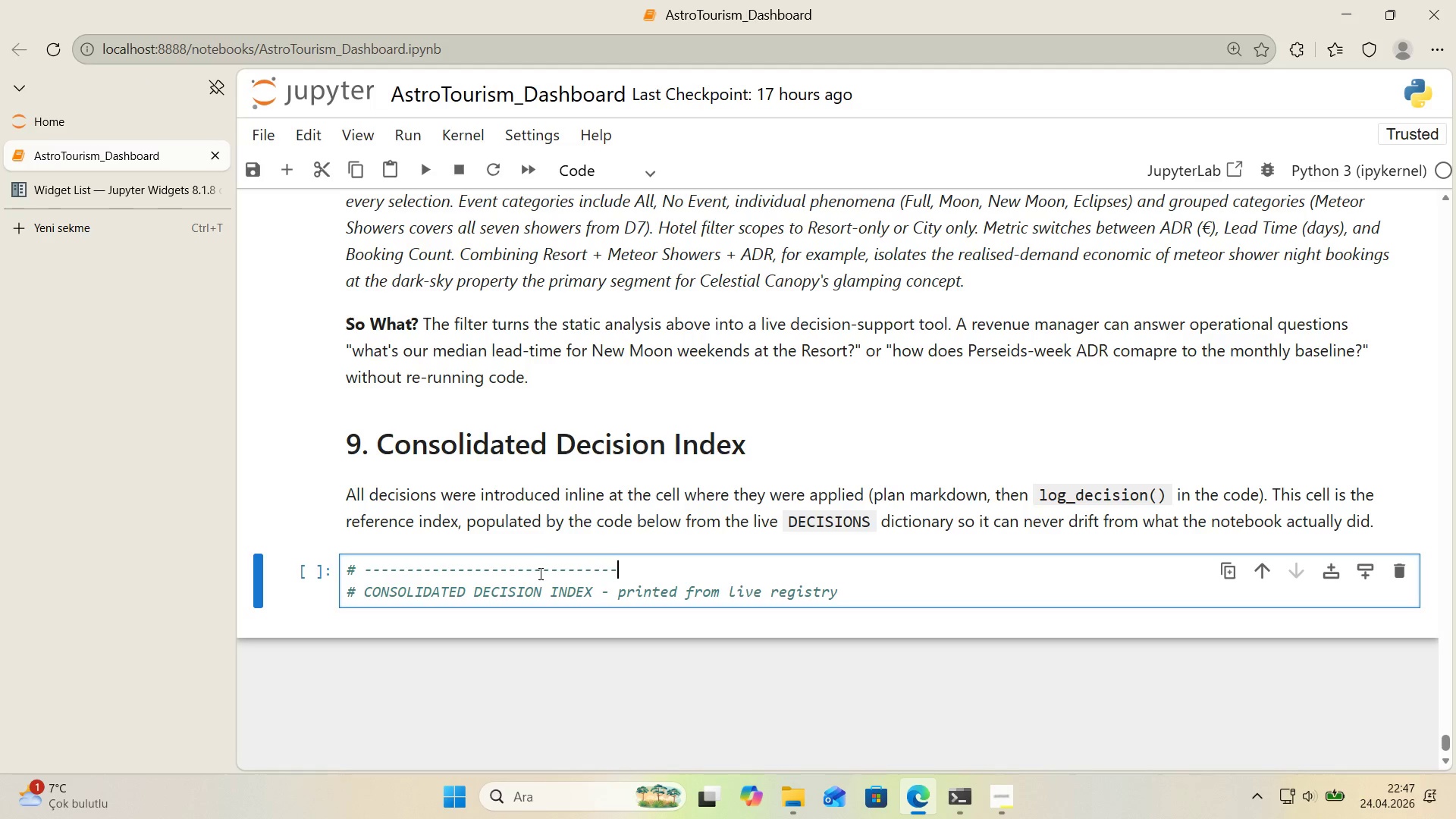 
key(Control+V)
 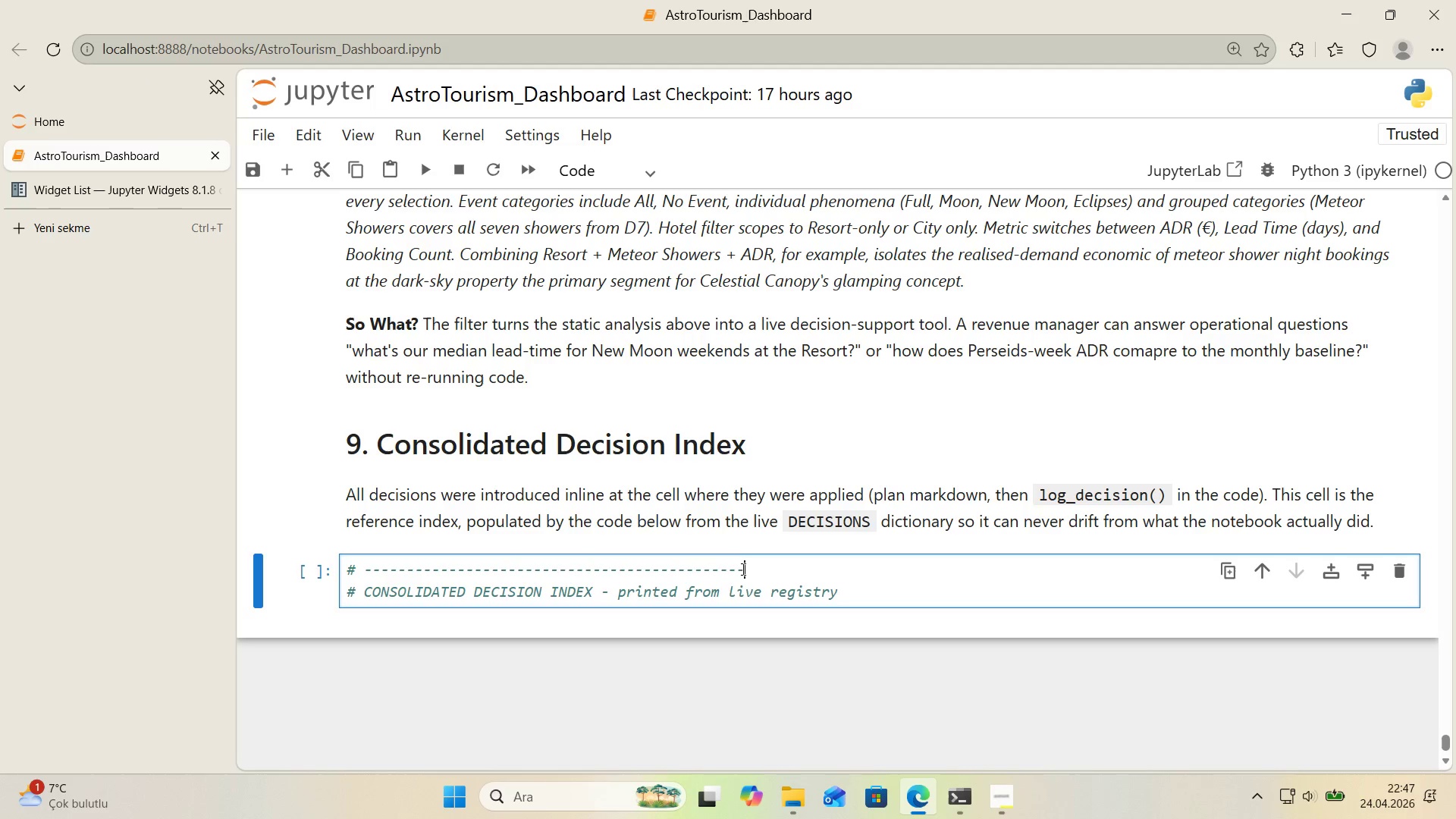 
key(Control+V)
 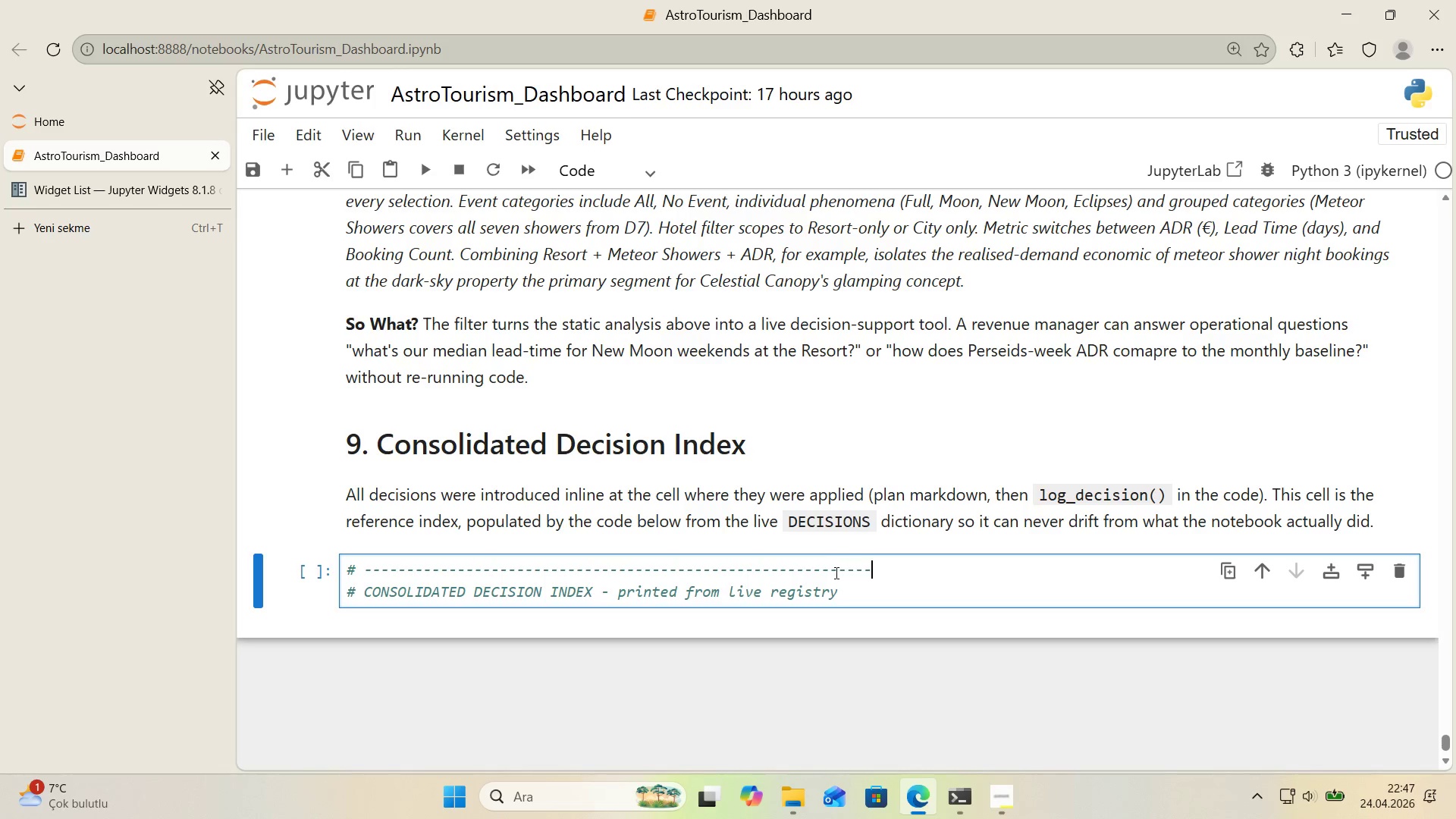 
left_click_drag(start_coordinate=[832, 573], to_coordinate=[915, 573])
 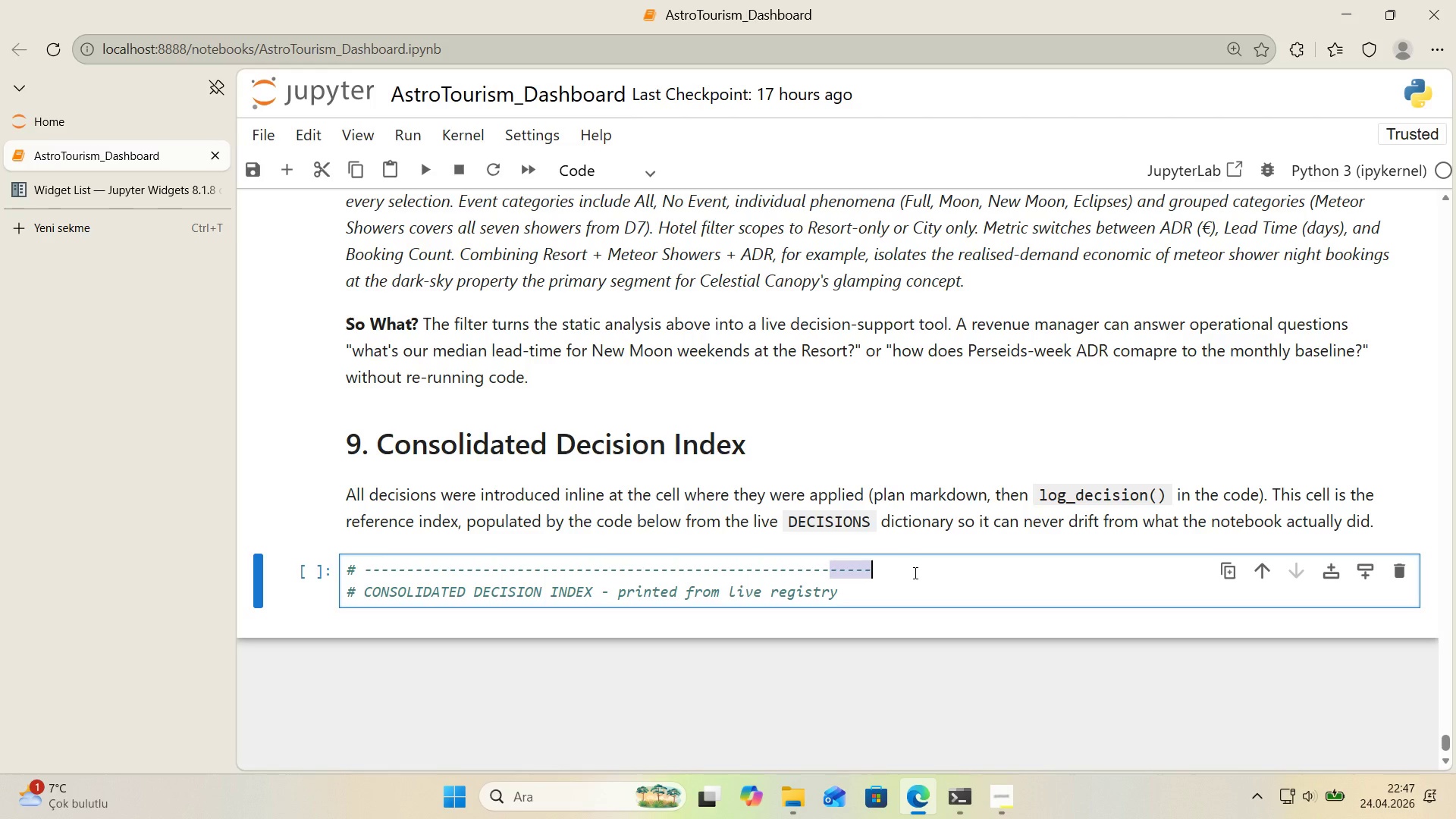 
key(Backspace)
 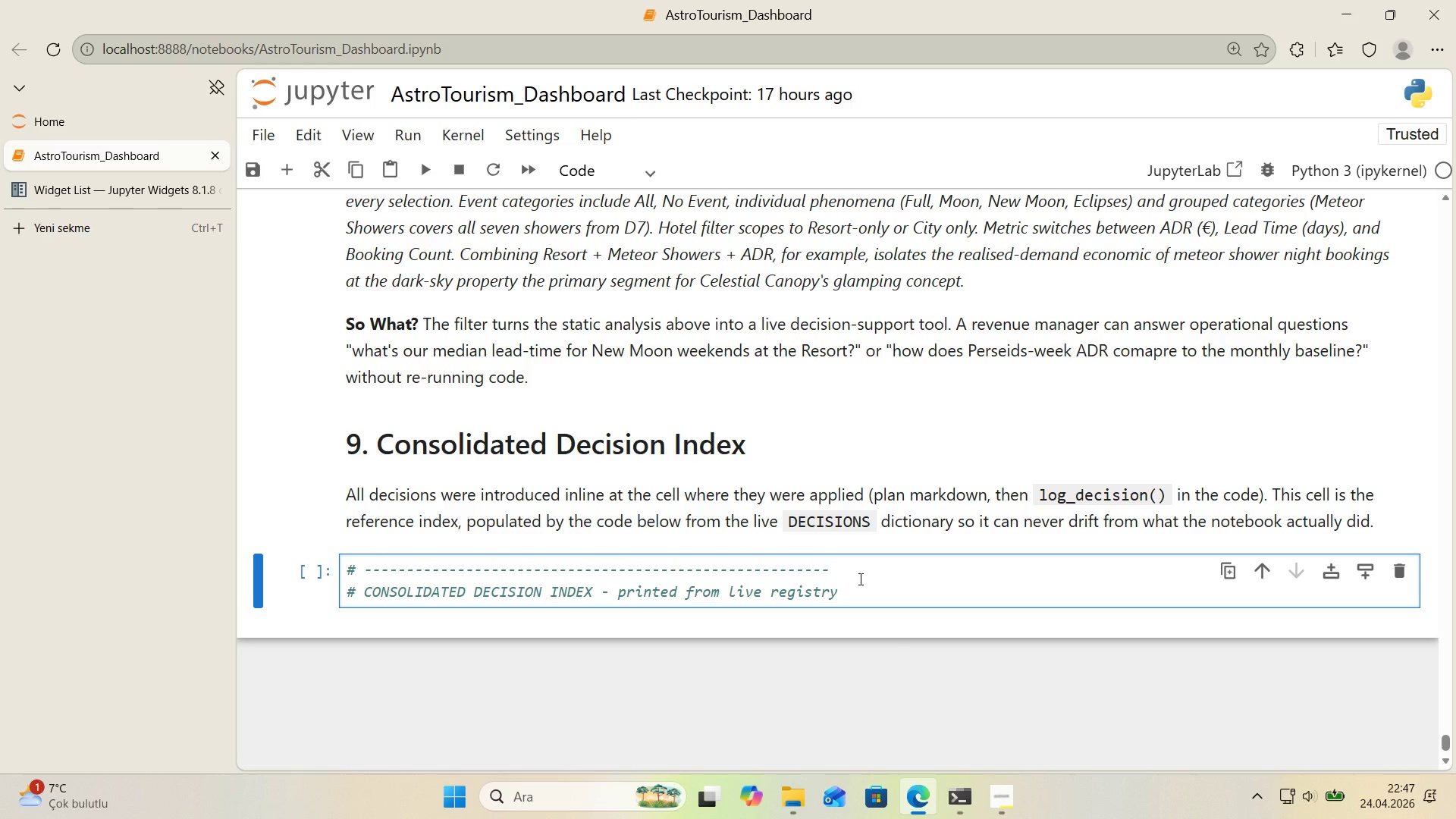 
key(NumpadSubtract)
 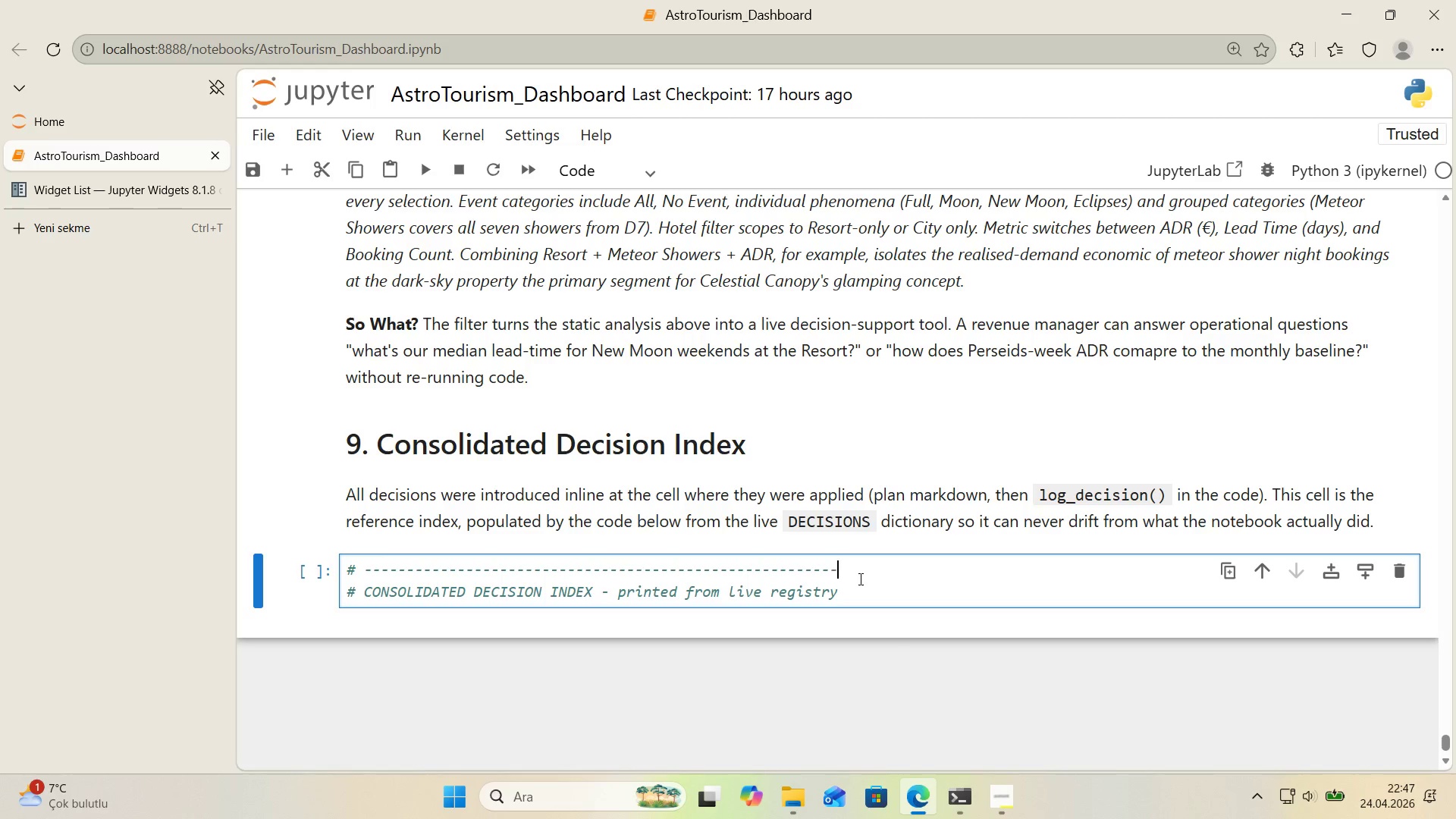 
key(NumpadSubtract)
 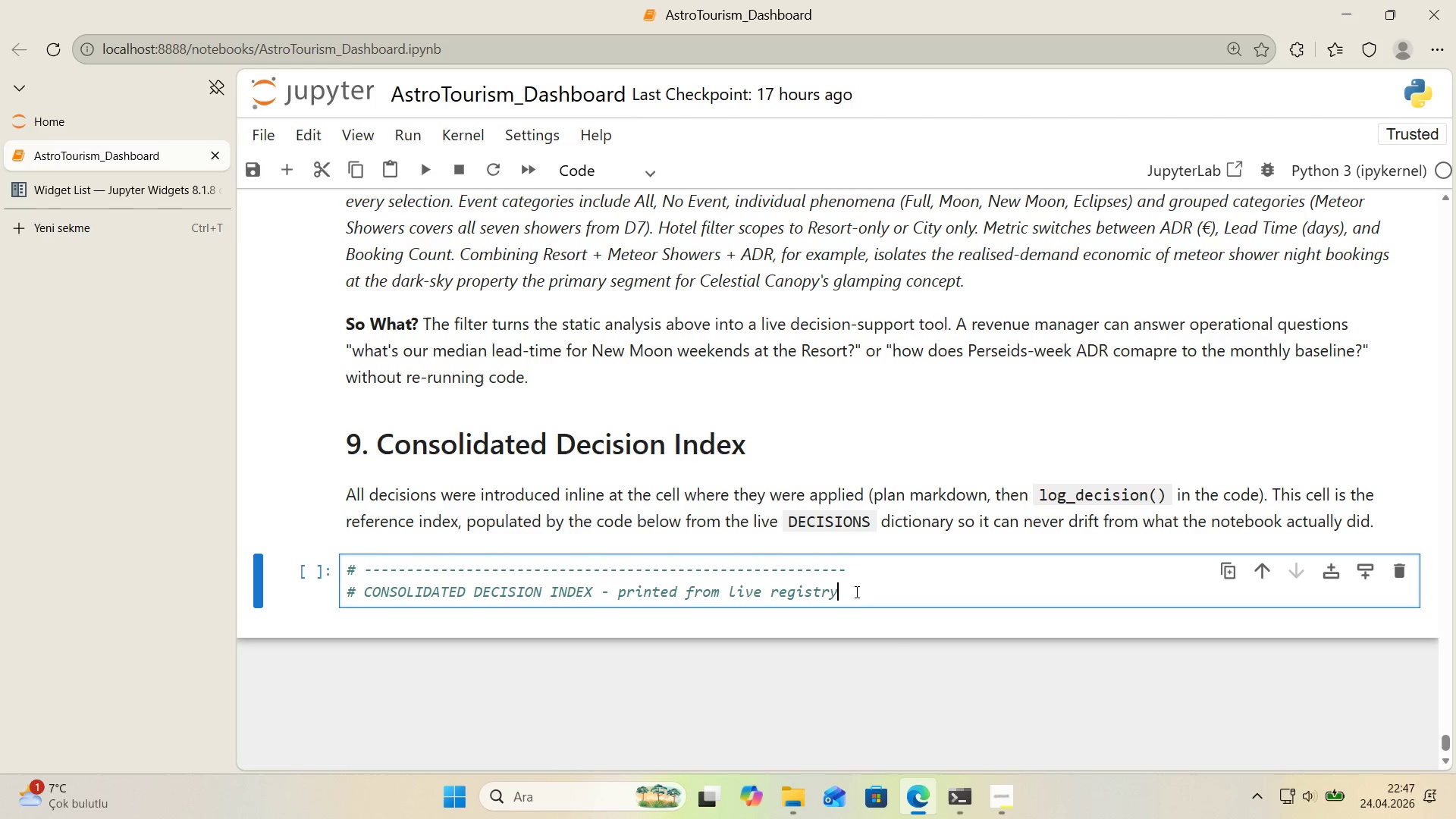 
double_click([854, 565])
 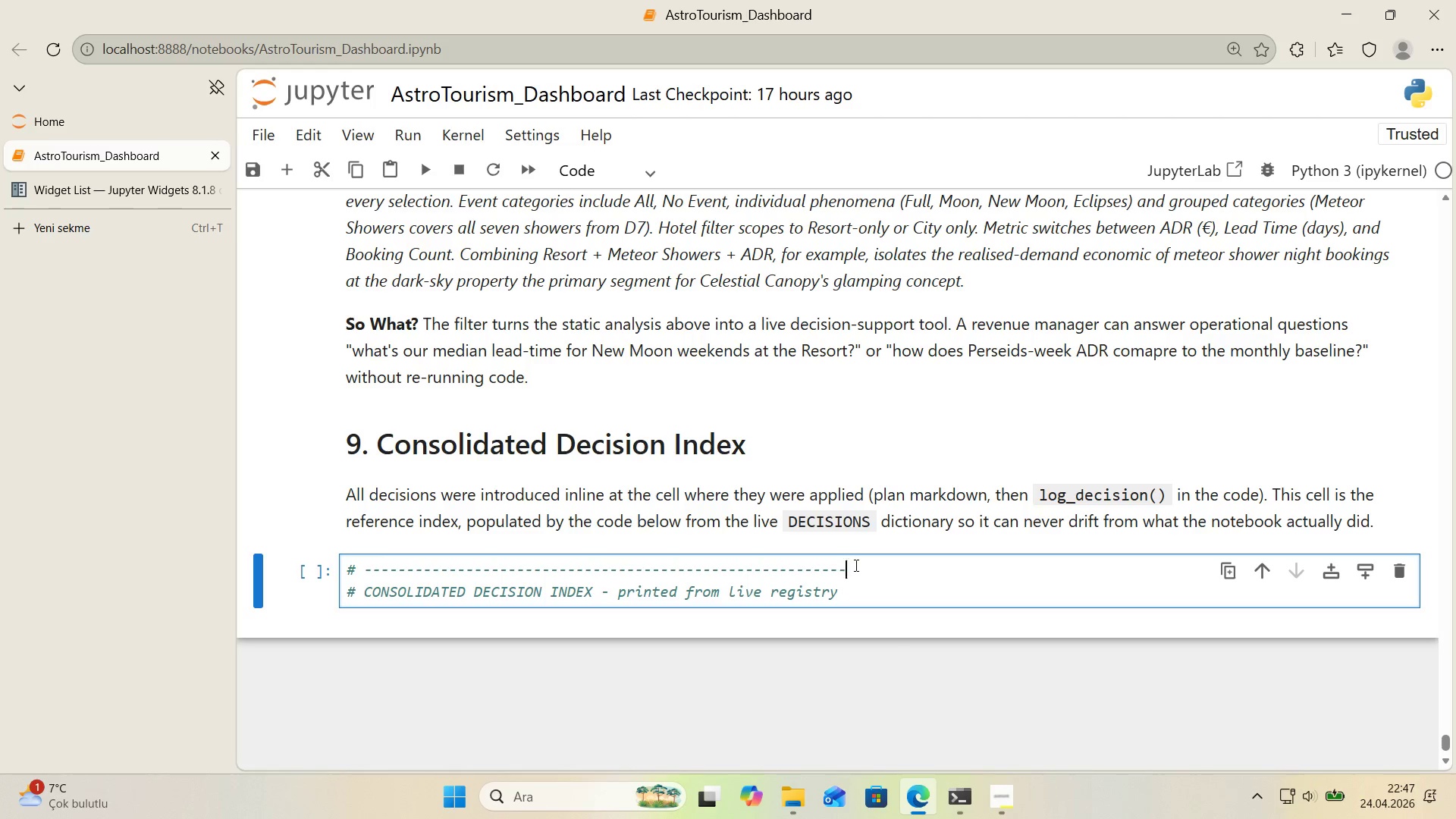 
key(Backspace)
 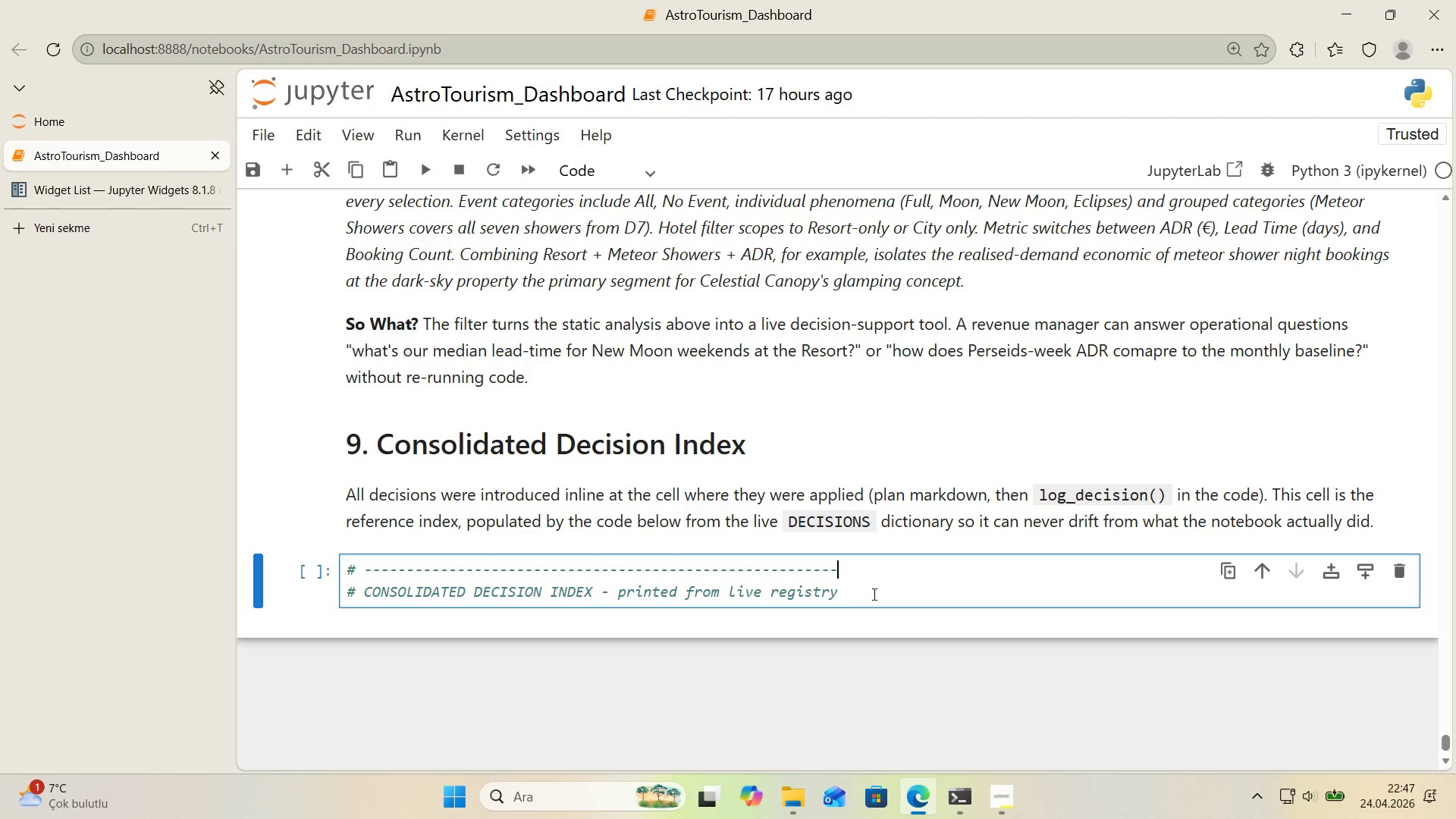 
triple_click([873, 594])
 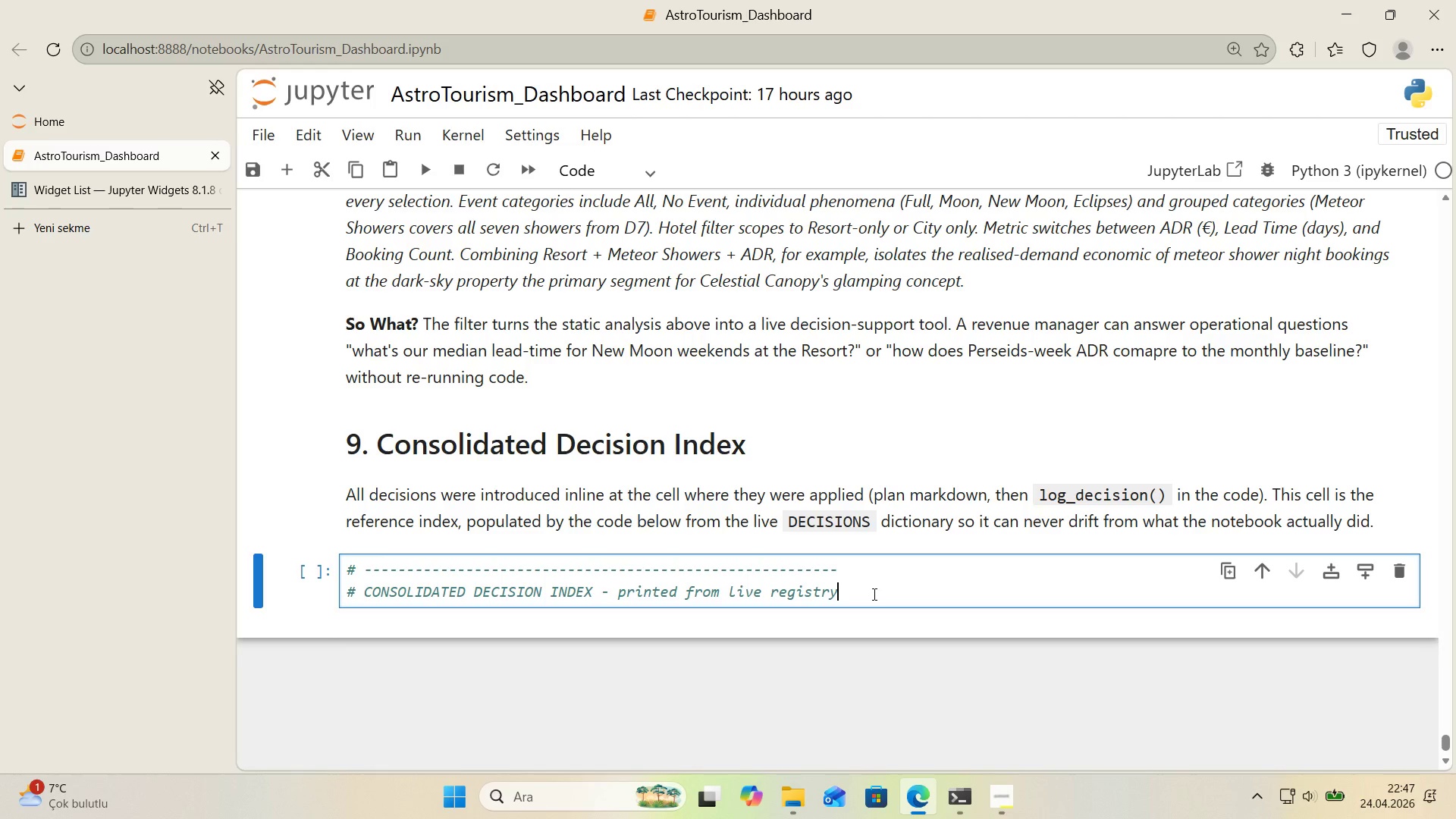 
key(Enter)
 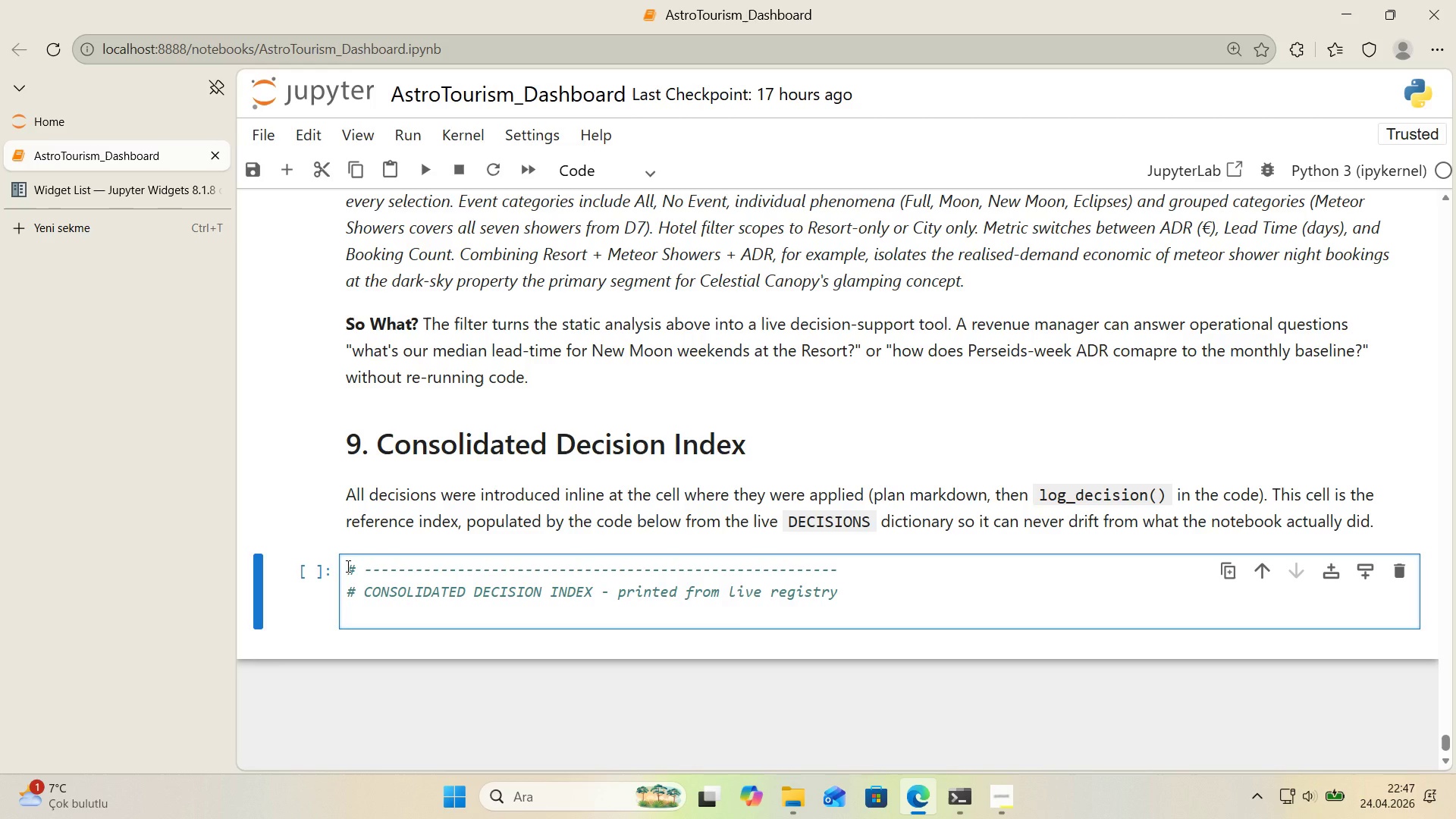 
left_click_drag(start_coordinate=[347, 566], to_coordinate=[891, 576])
 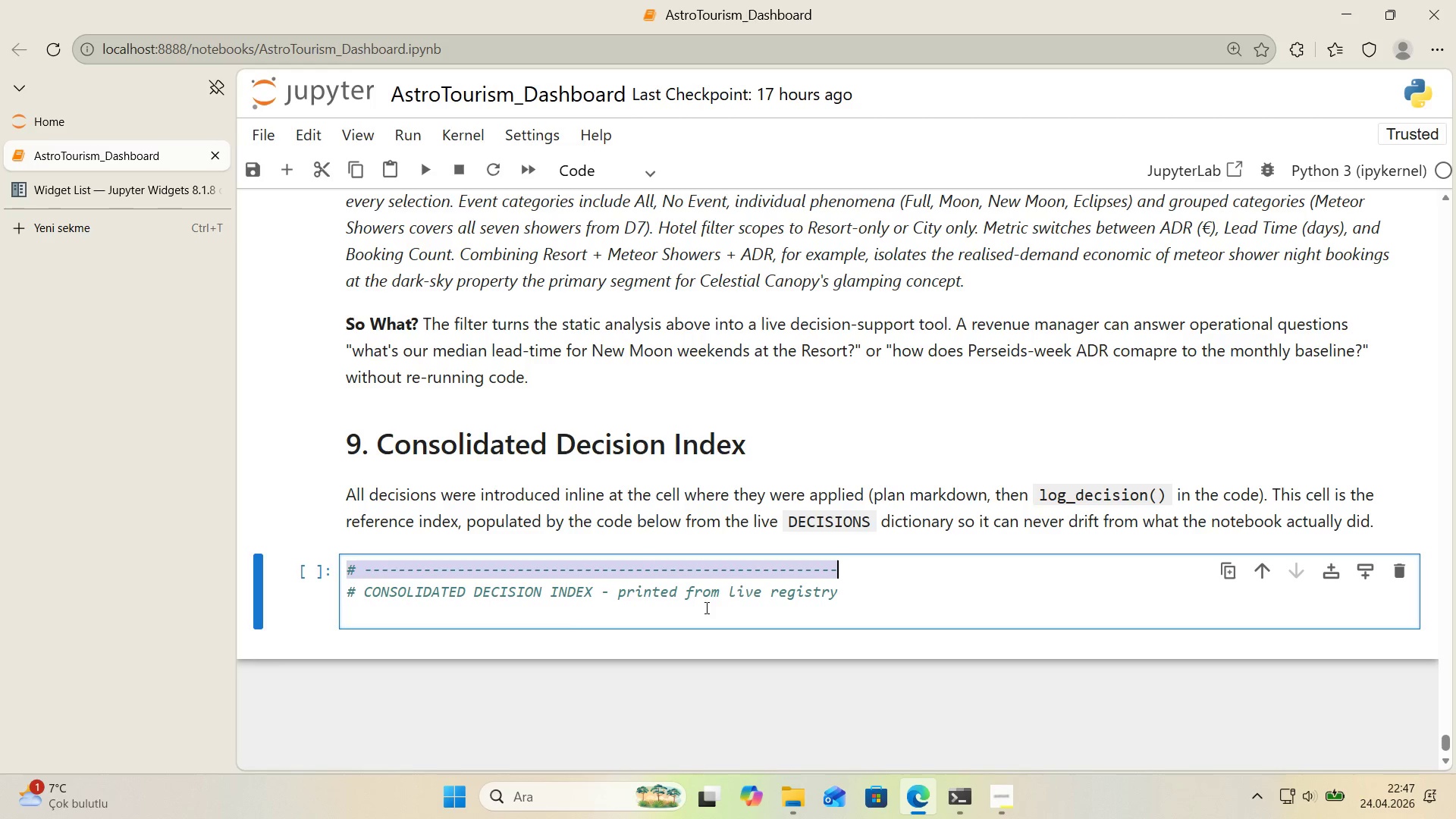 
key(Control+ControlLeft)
 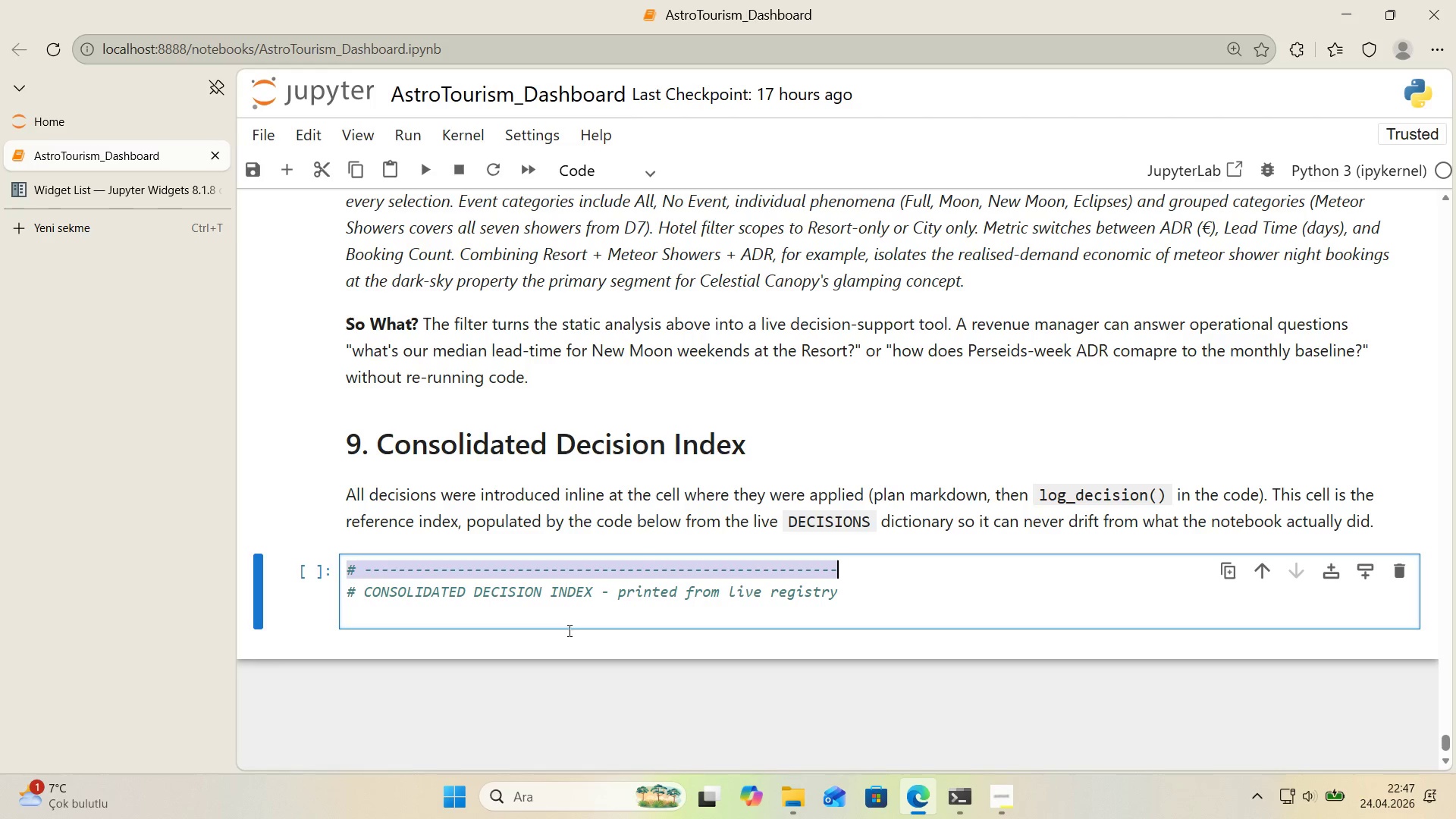 
key(Control+C)
 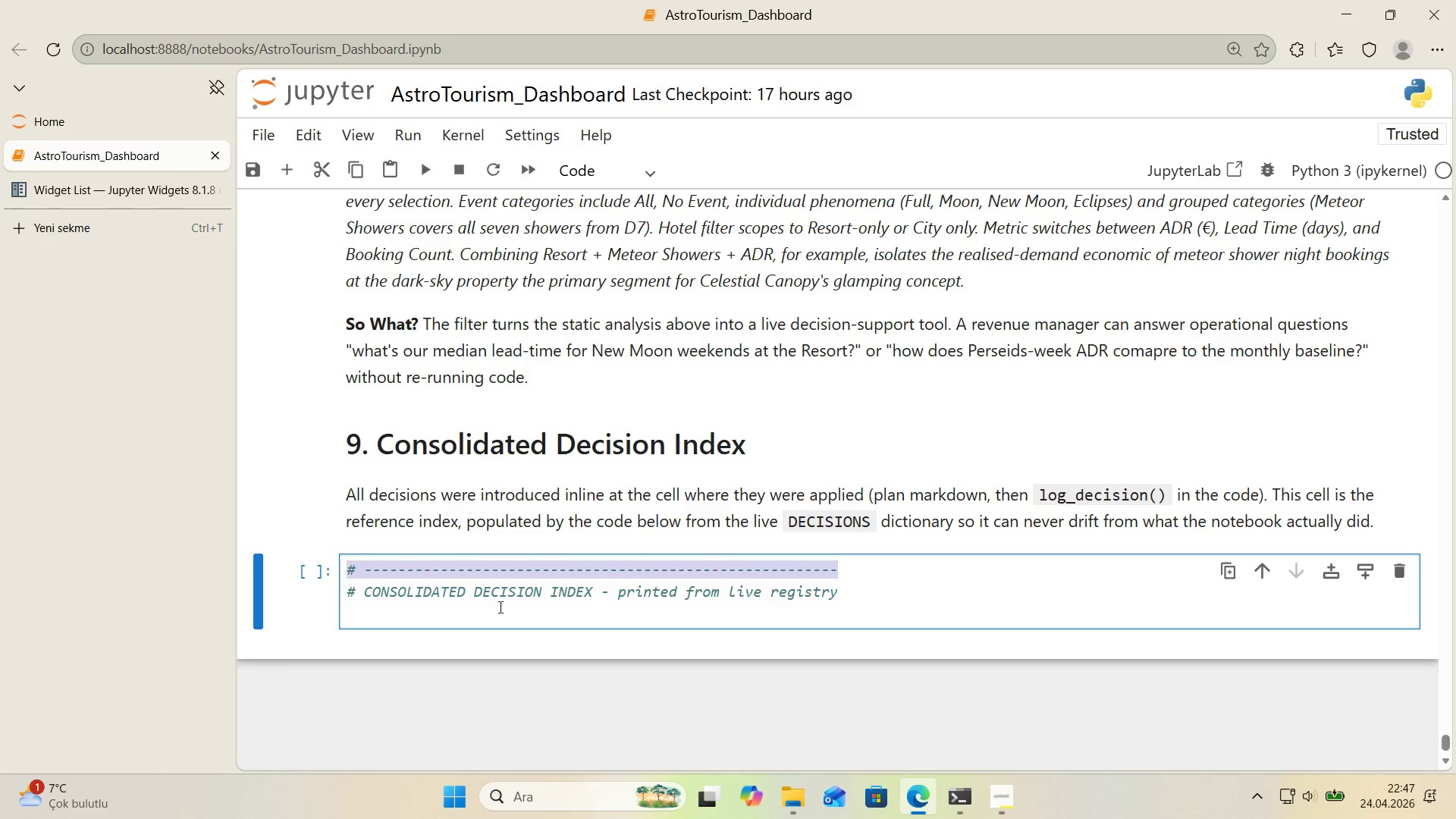 
left_click([499, 607])
 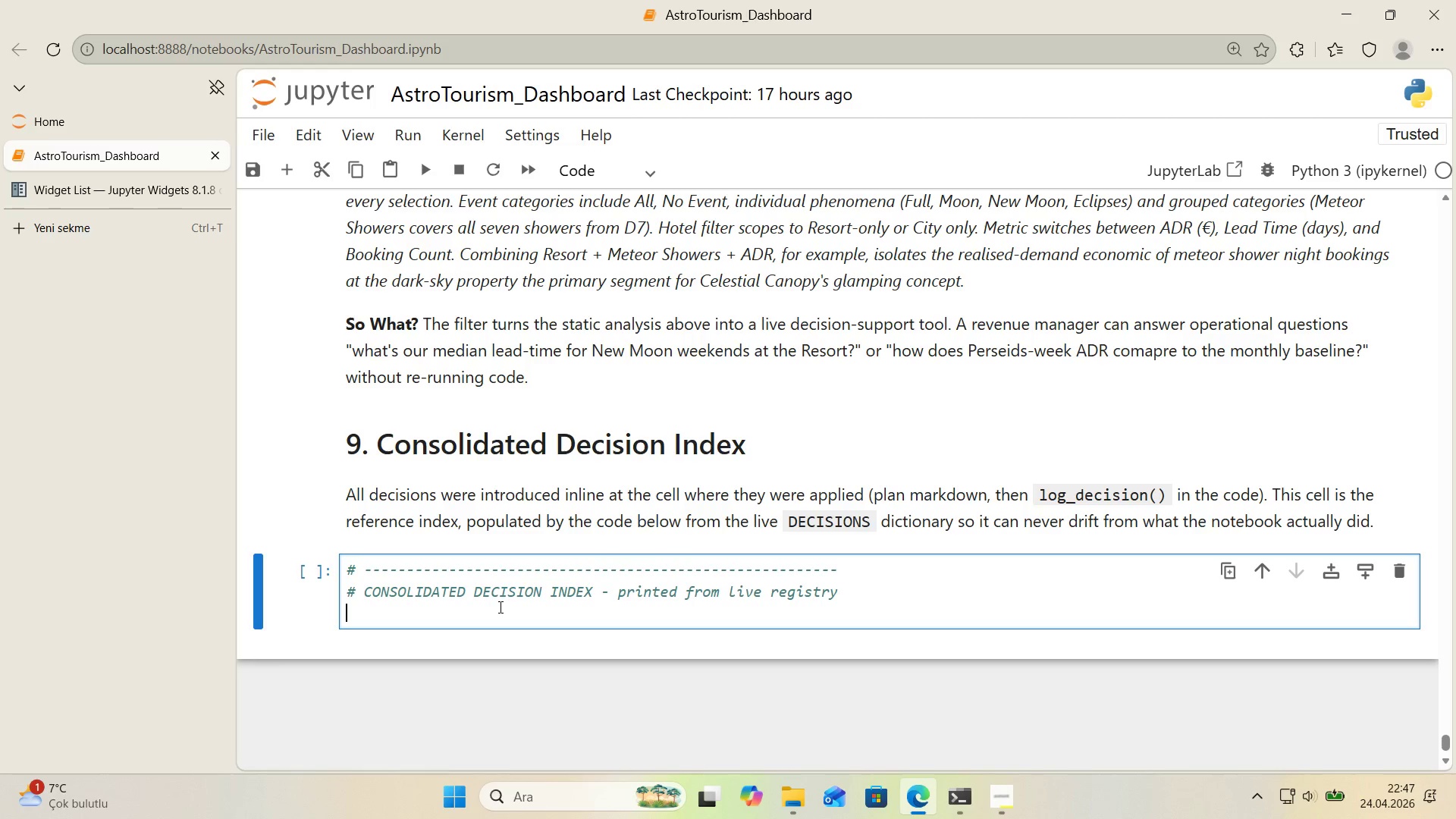 
key(Control+ControlLeft)
 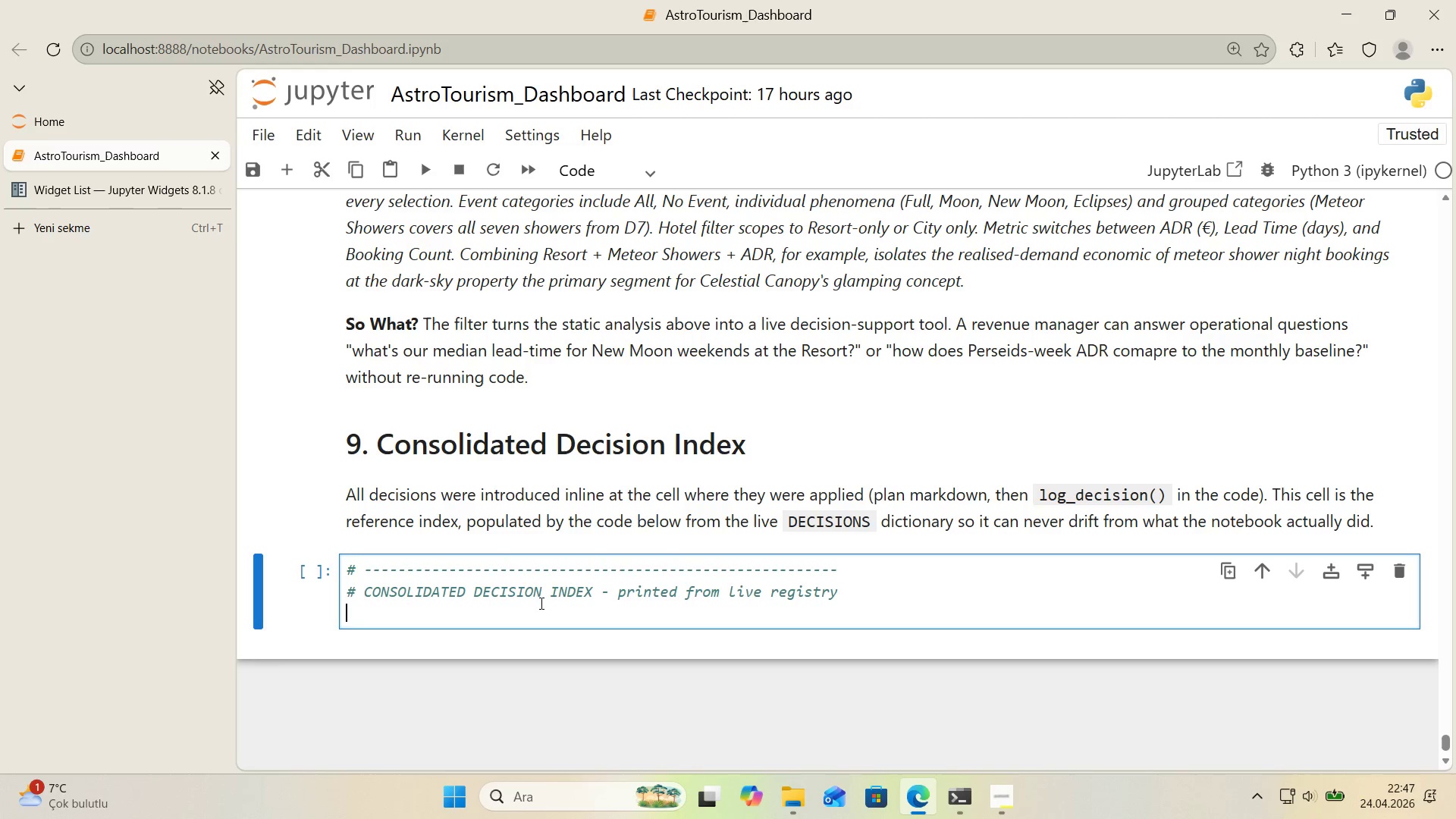 
key(Control+V)
 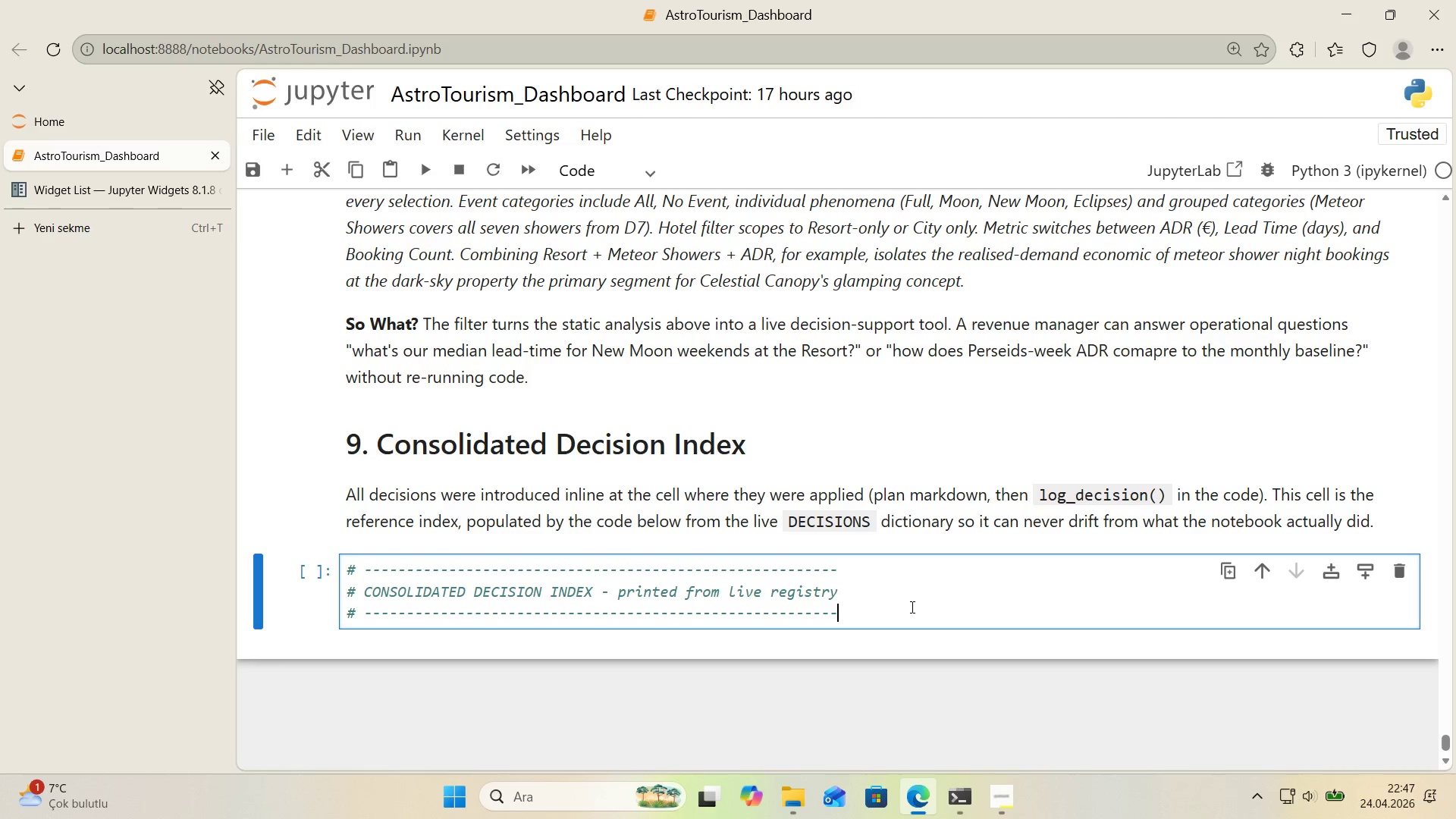 
key(Enter)
 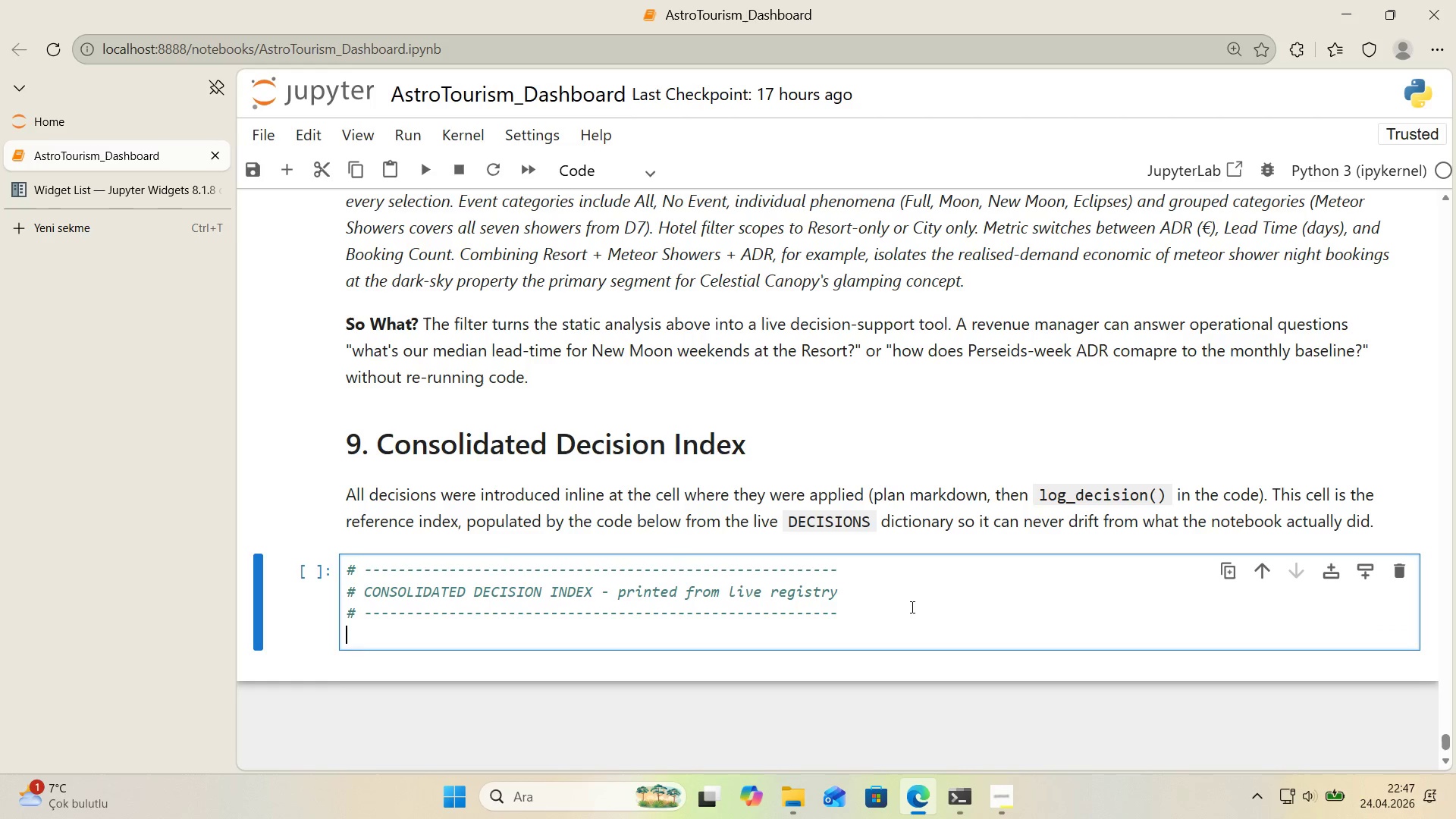 
type(pr'nt*()
 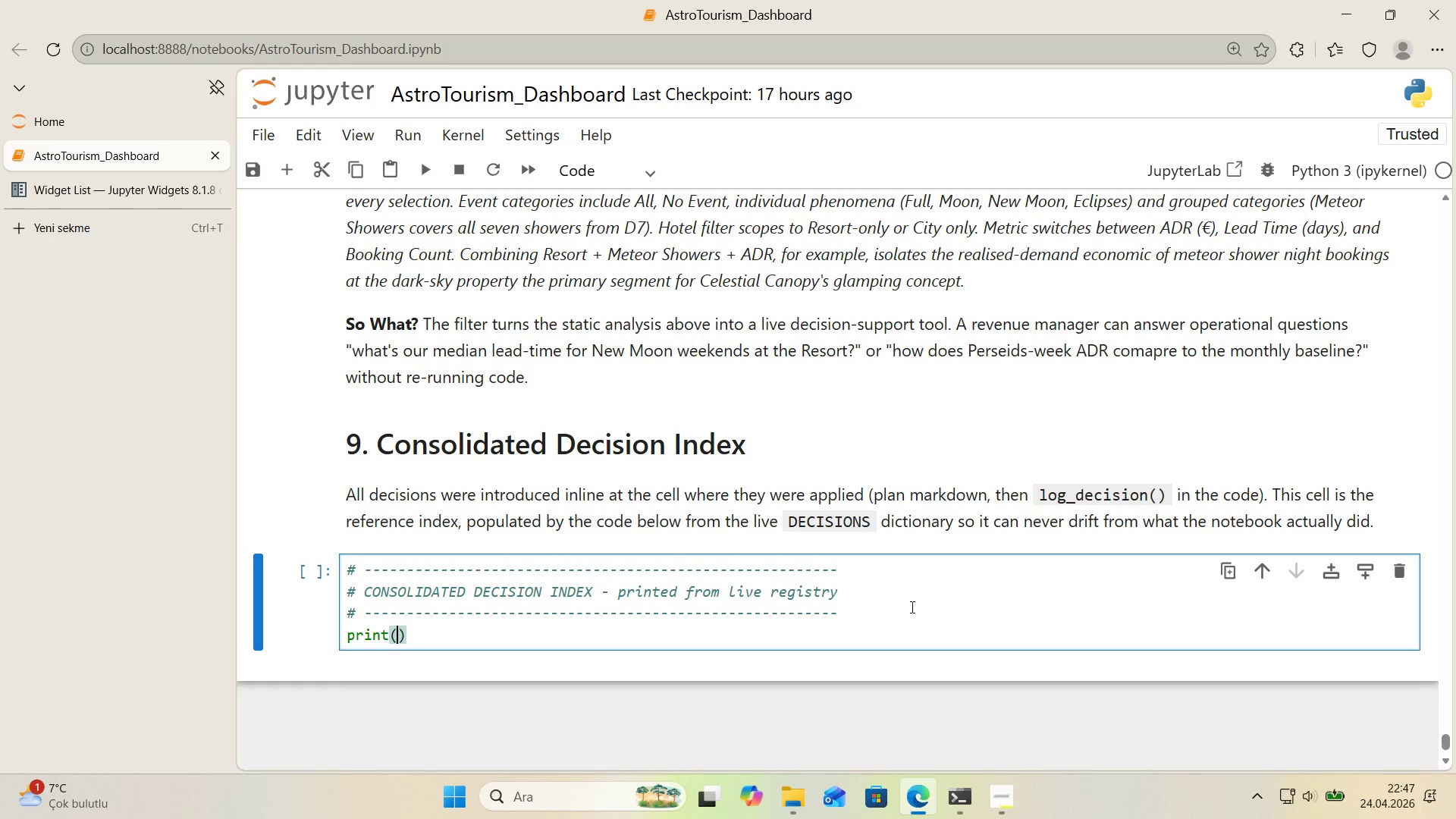 
 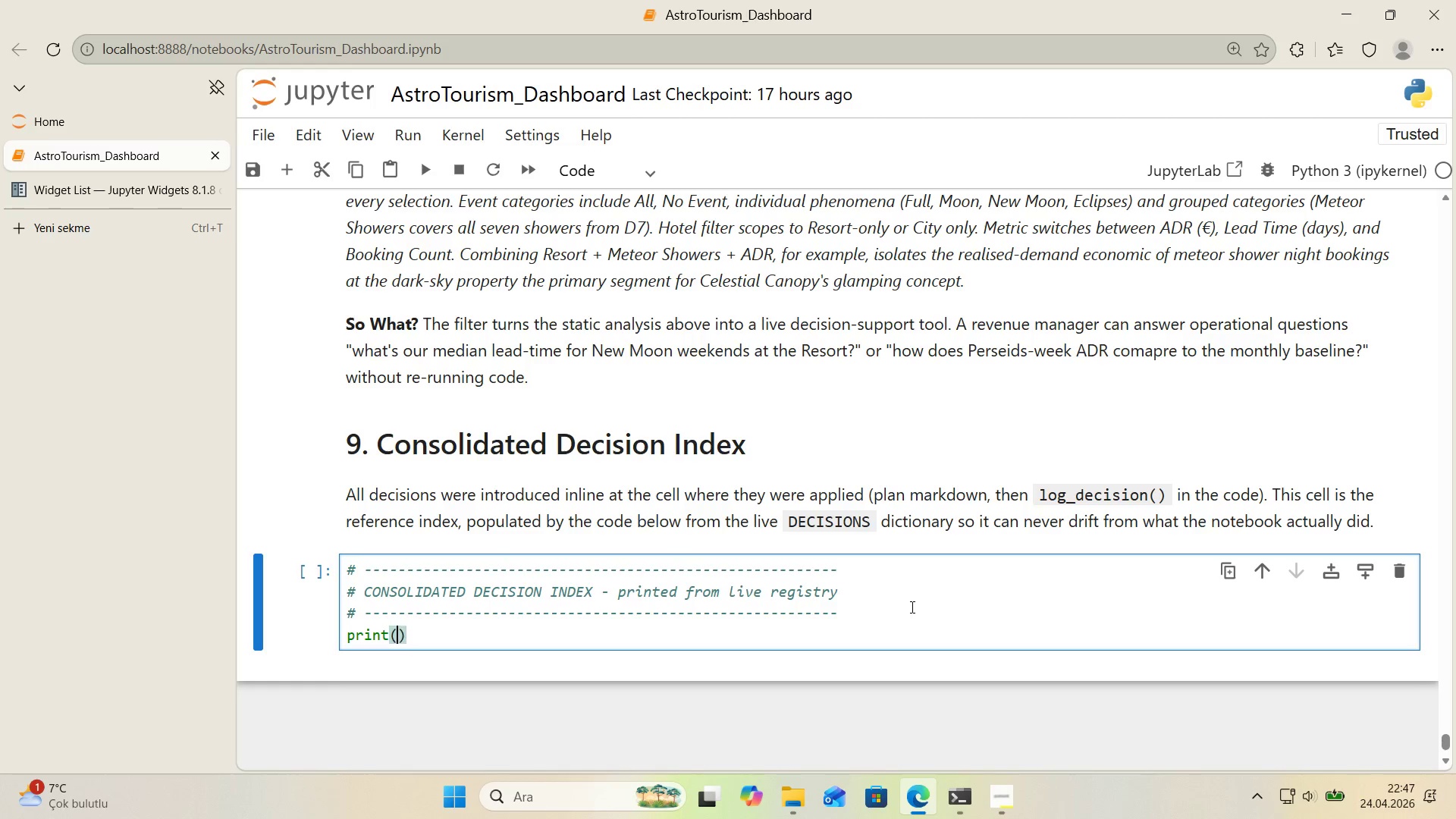 
key(ArrowLeft)
 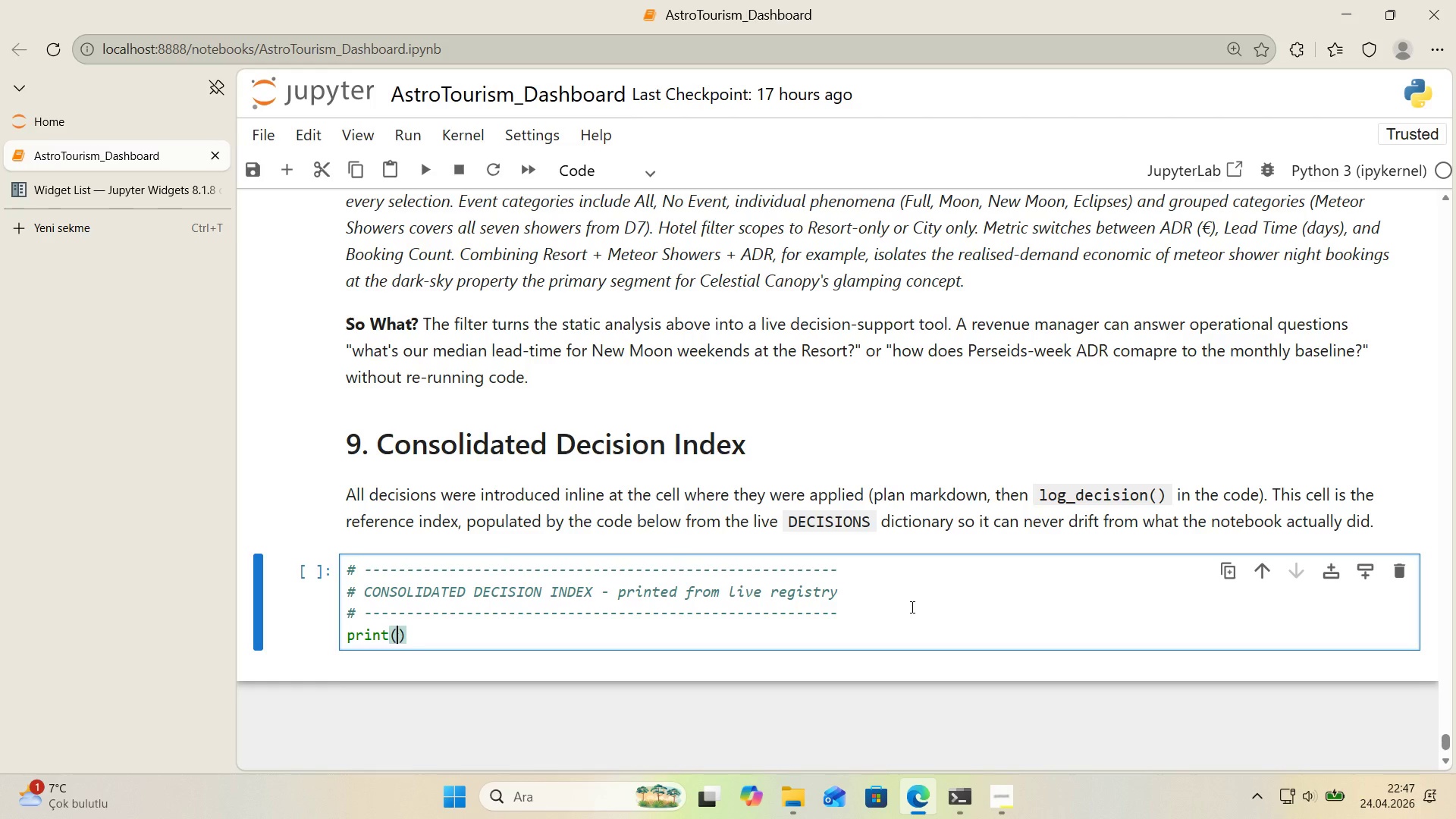 
key(Backquote)
 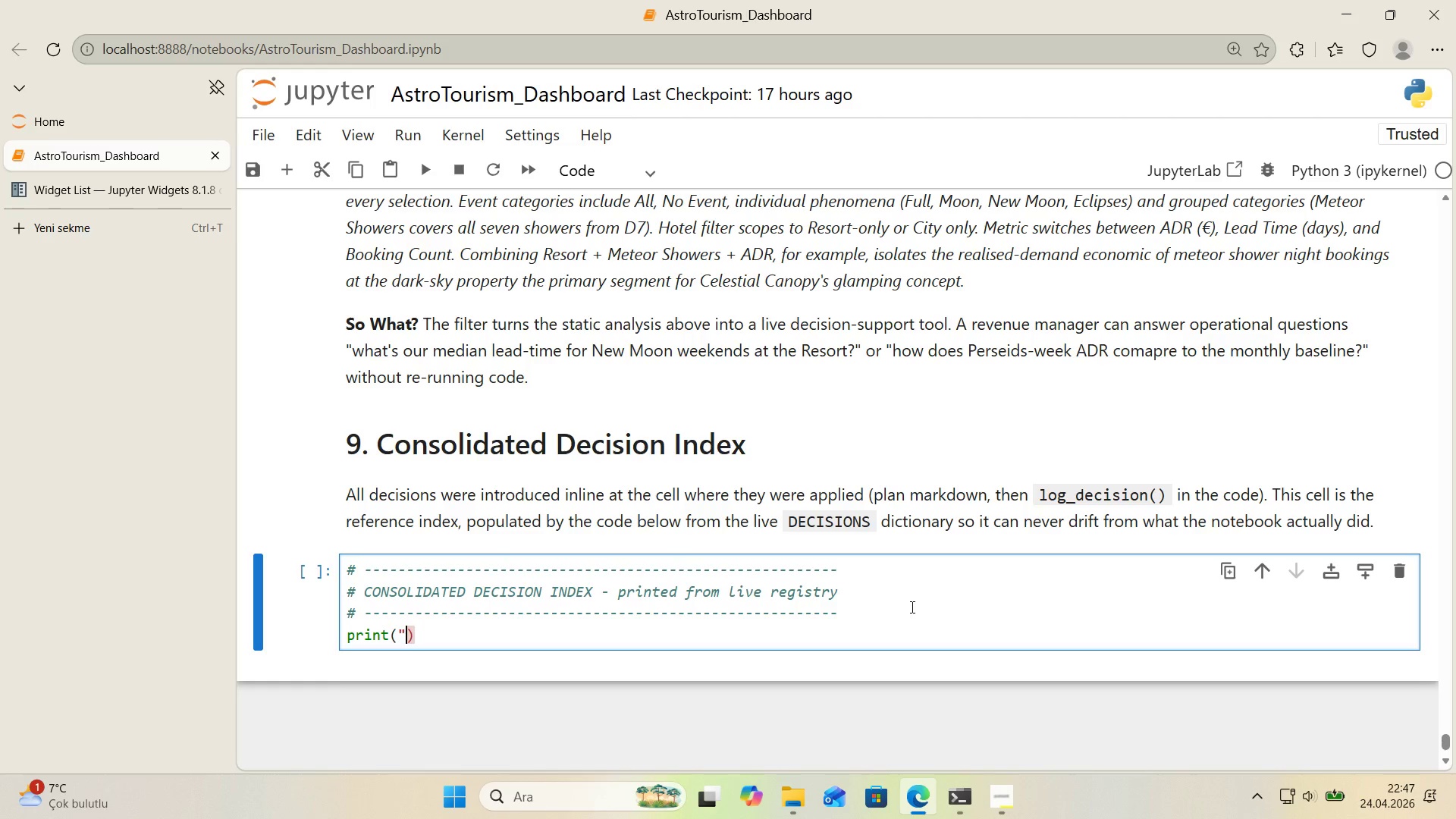 
key(Backquote)
 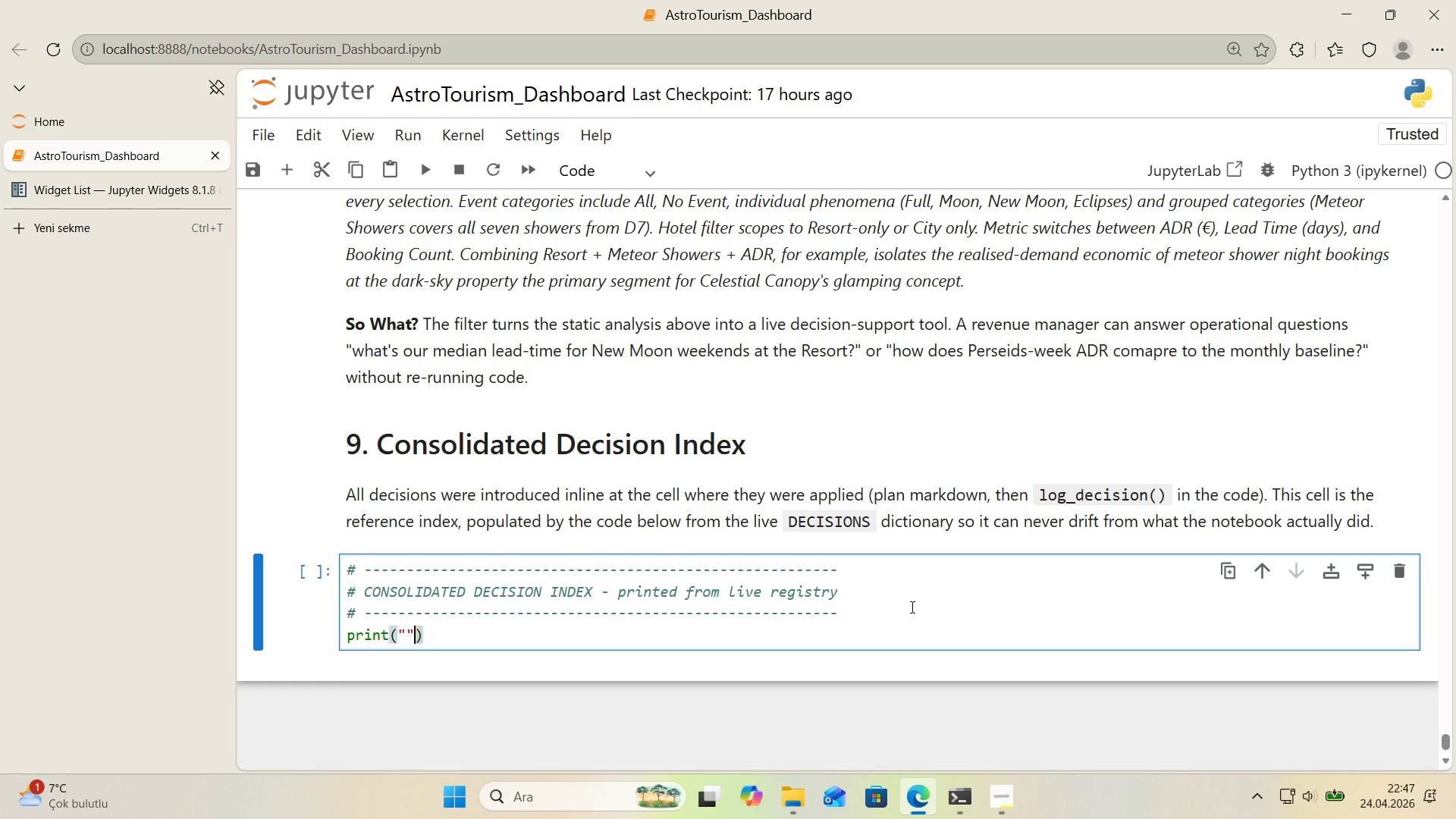 
key(ArrowLeft)
 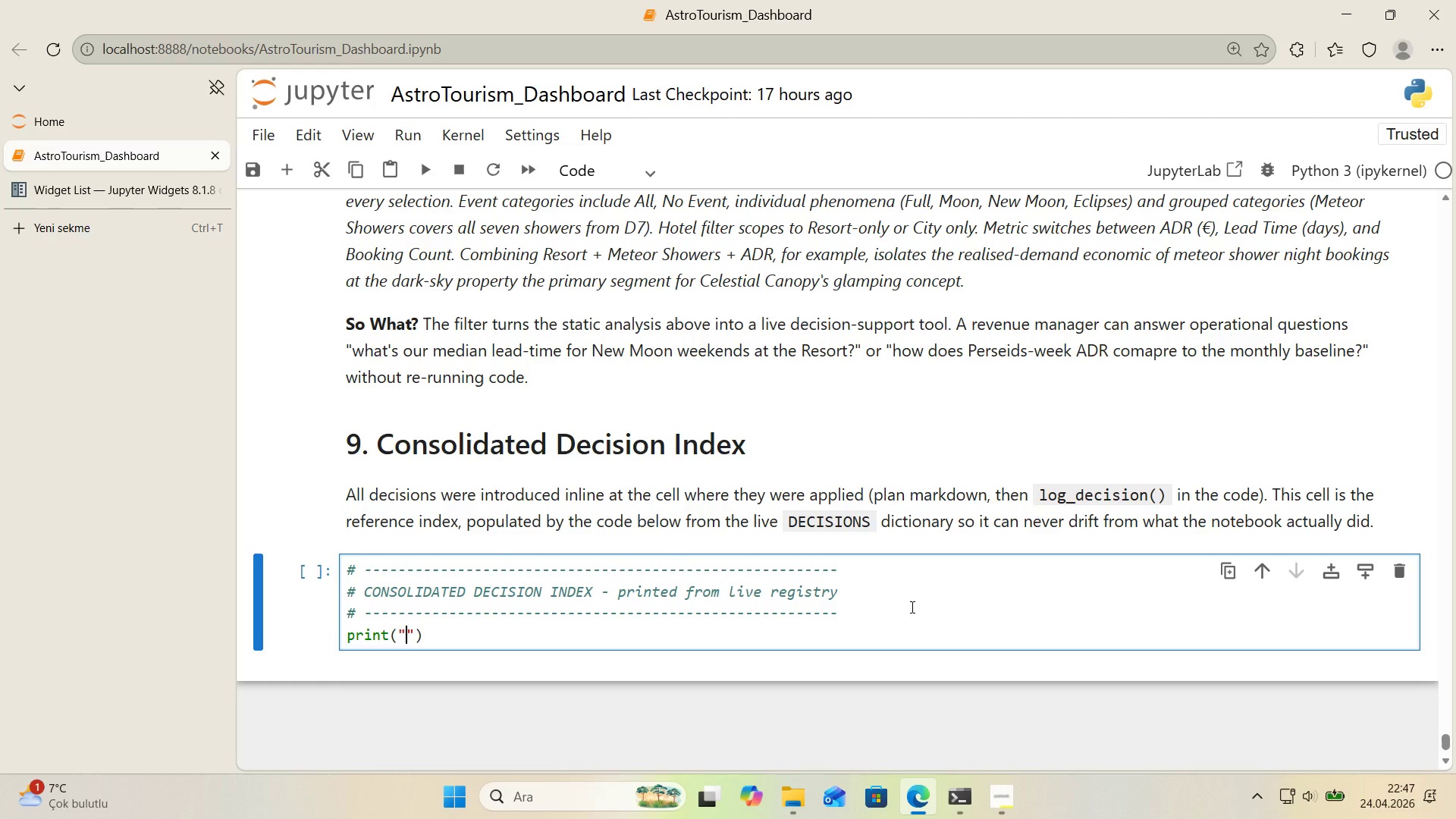 
type(DECISIONS APPLIED IN THIS RUN)
 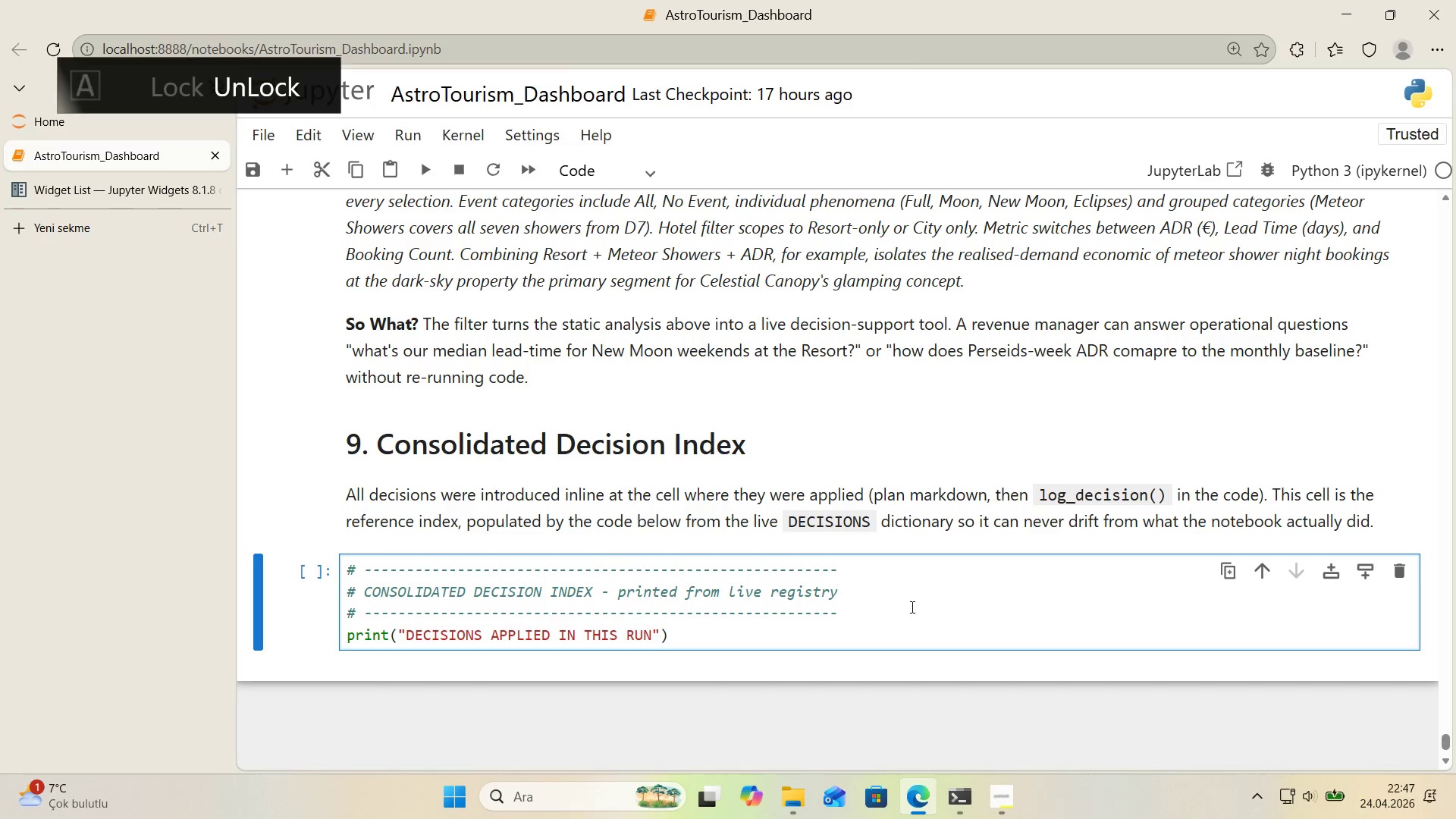 
key(ArrowRight)
 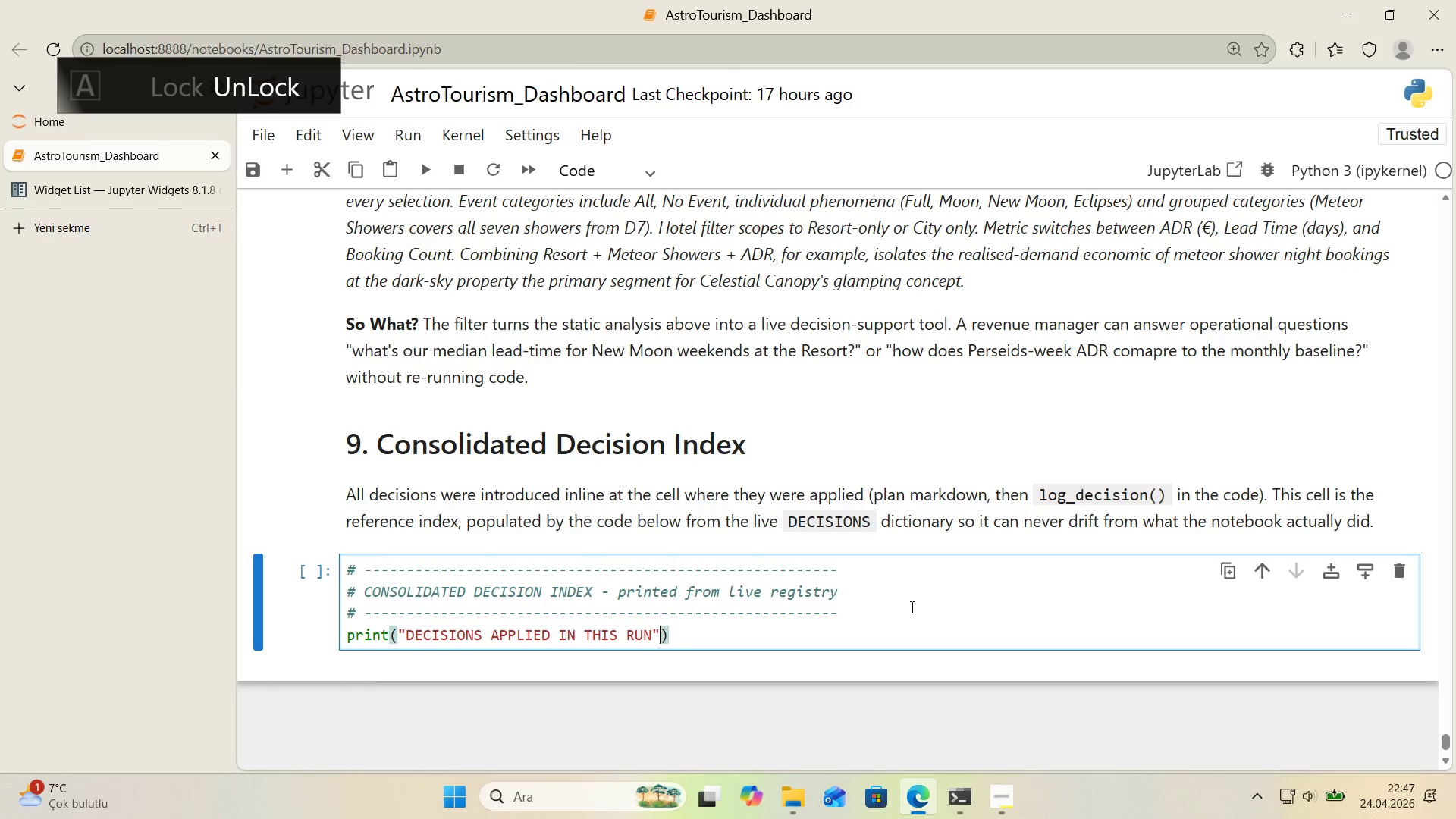 
key(ArrowRight)
 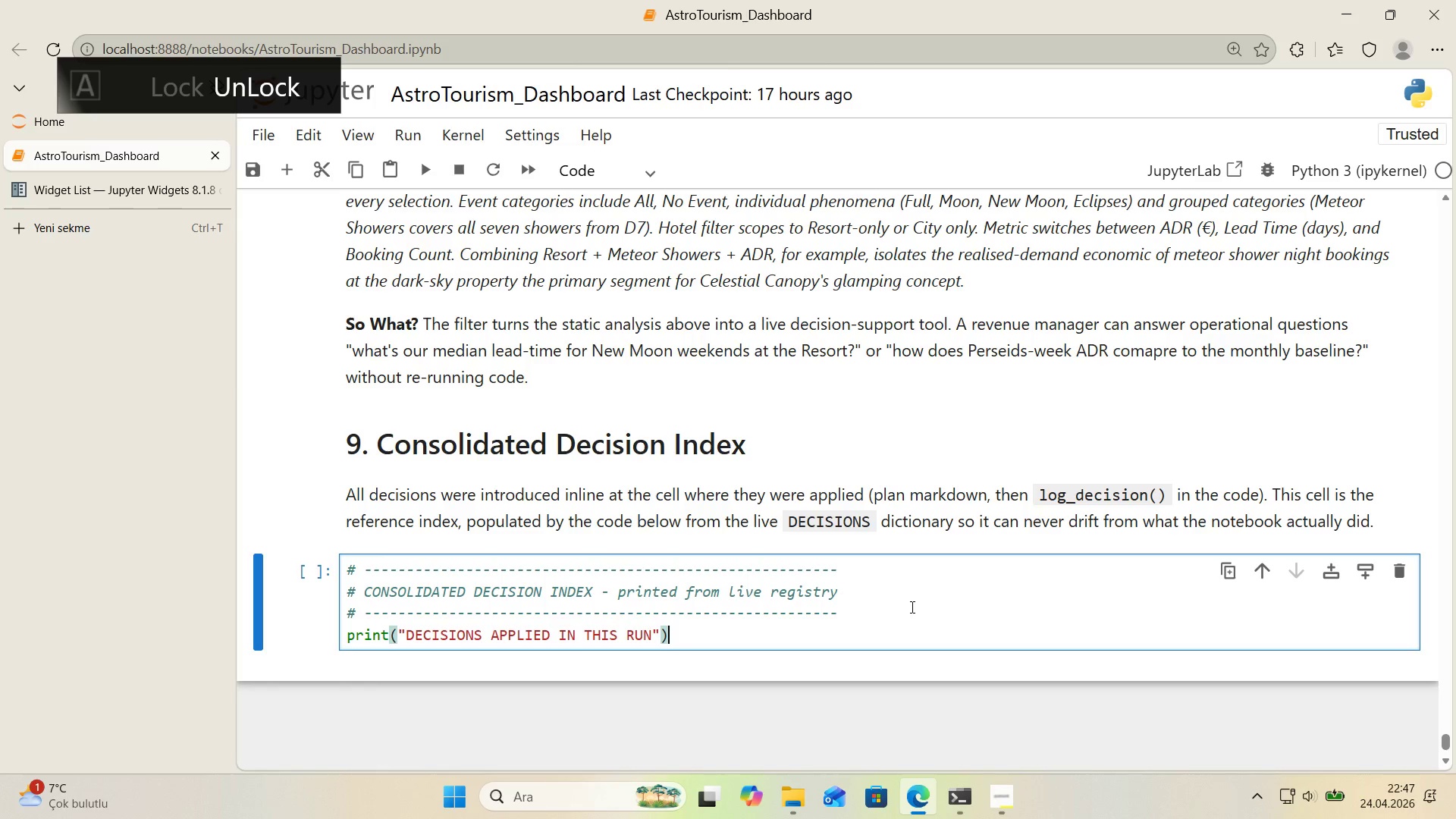 
key(ArrowRight)
 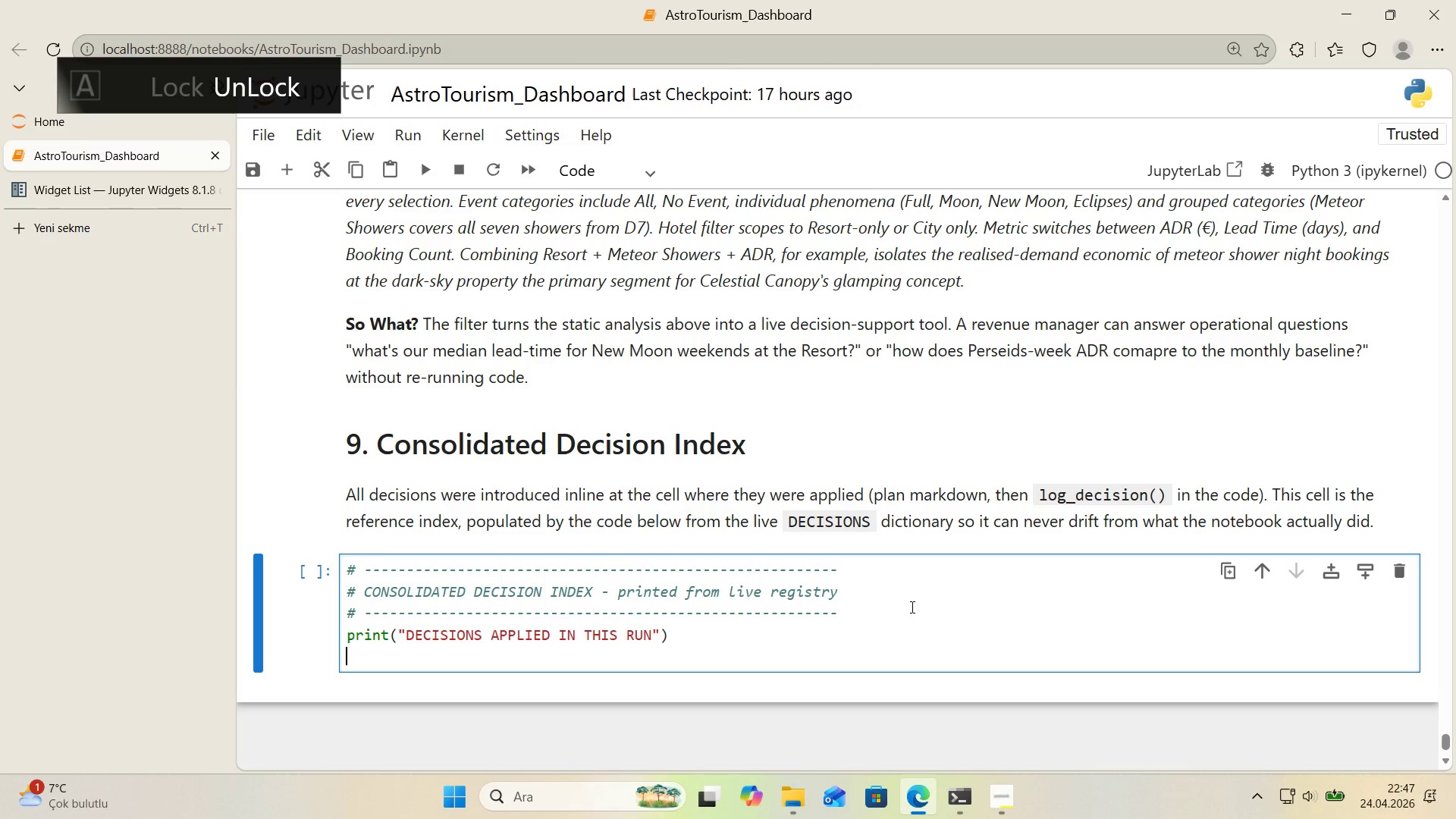 
key(Enter)
 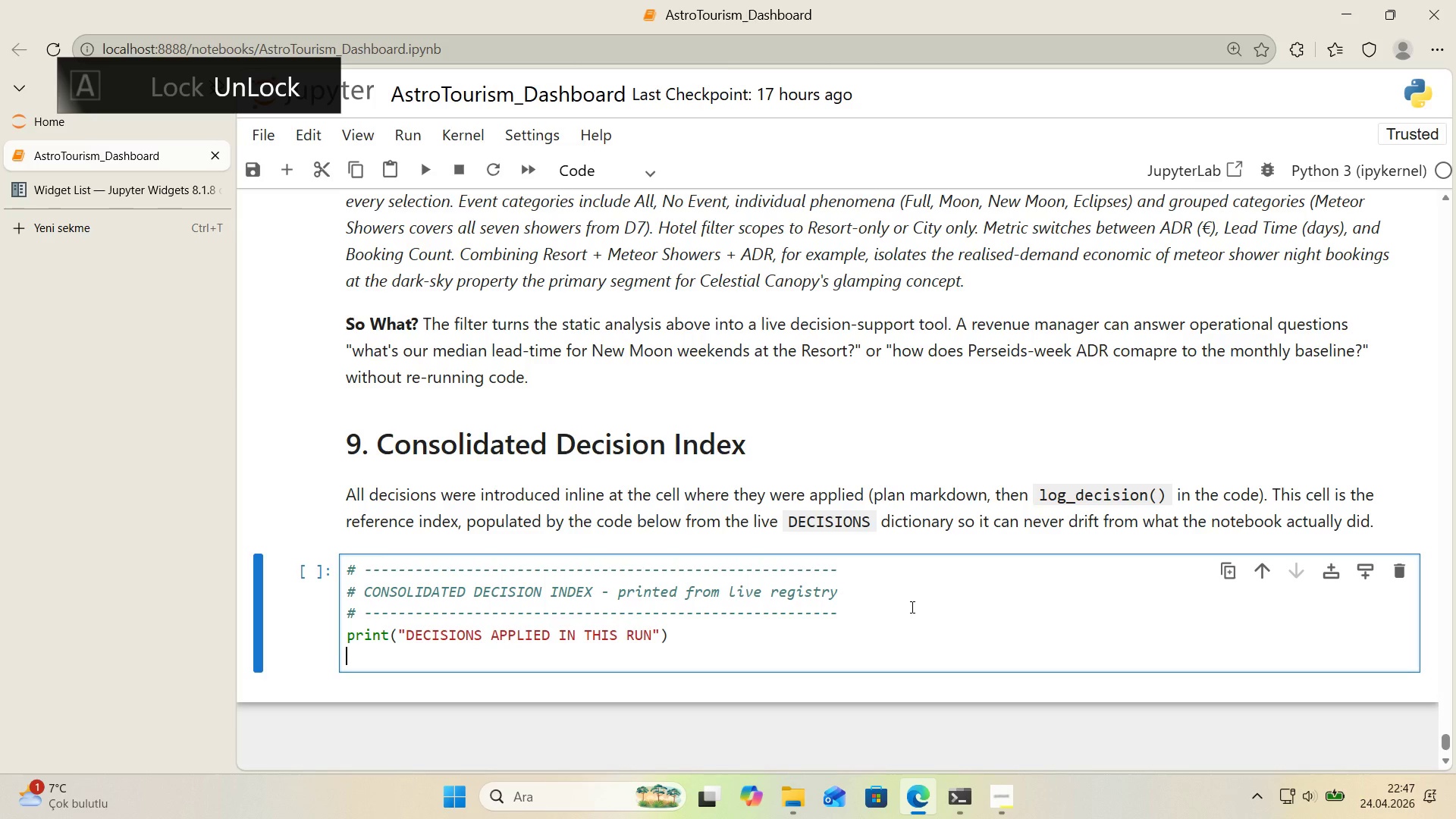 
type(pr'nt*()
 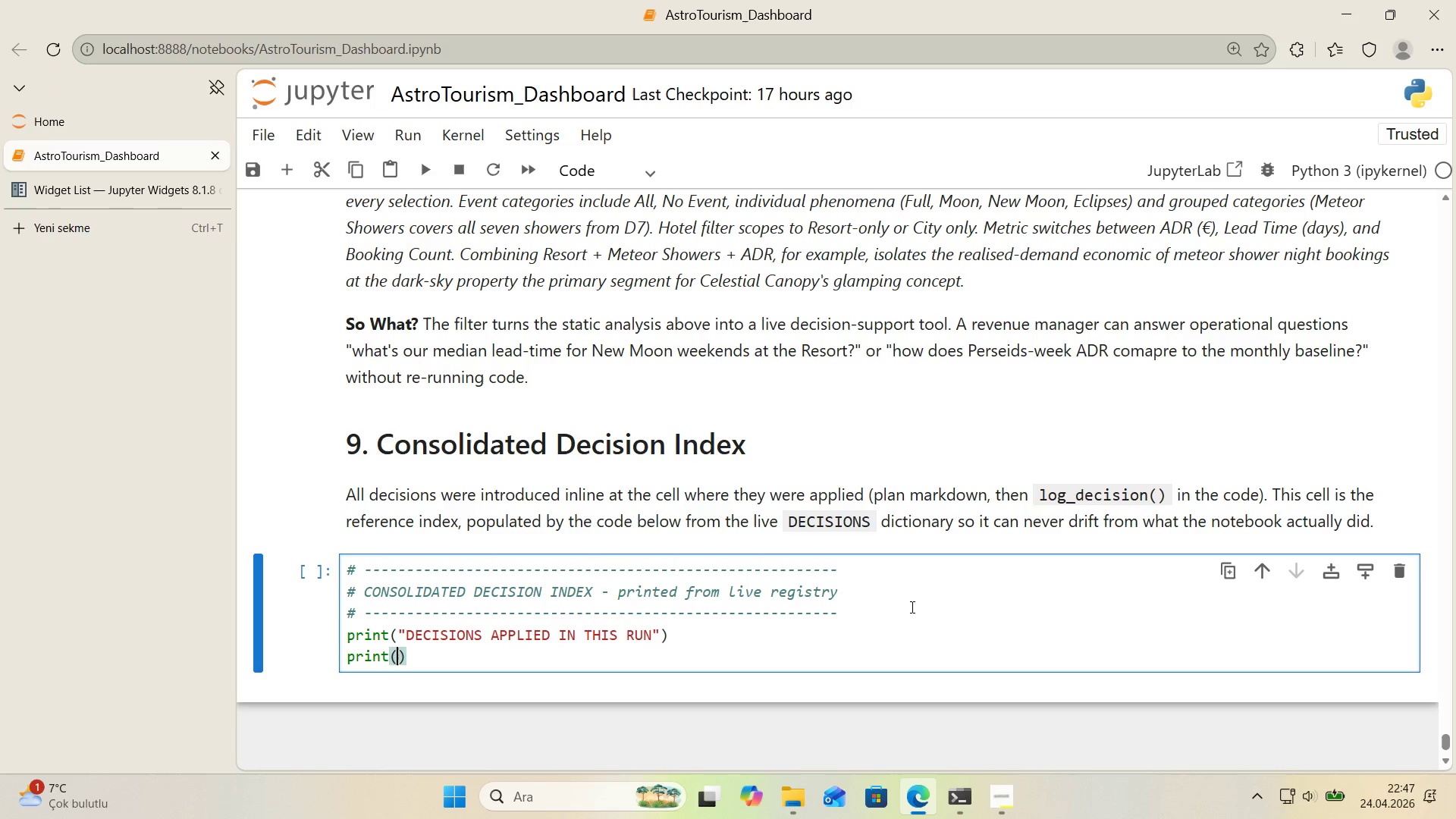 
 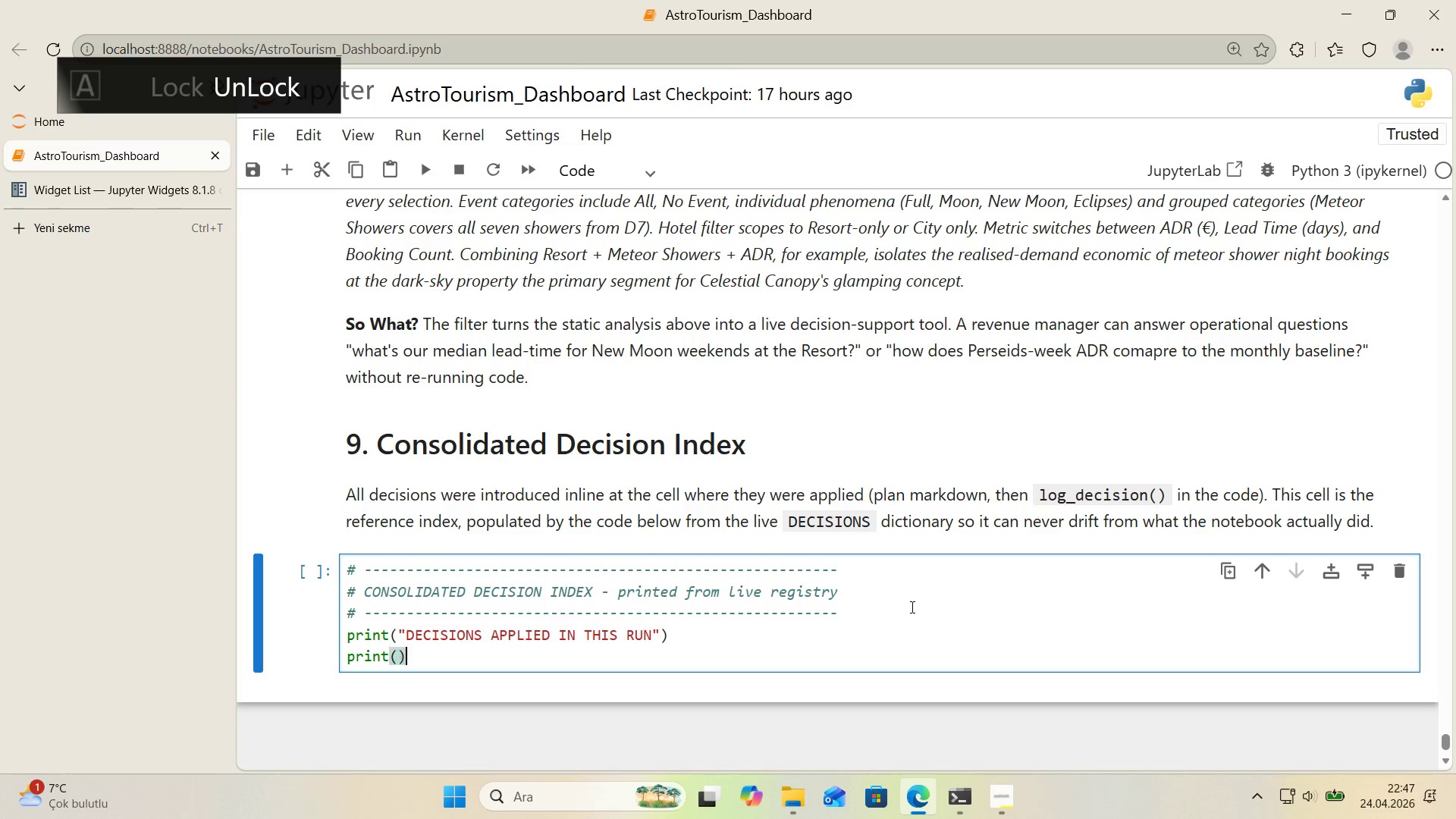 
key(ArrowLeft)
 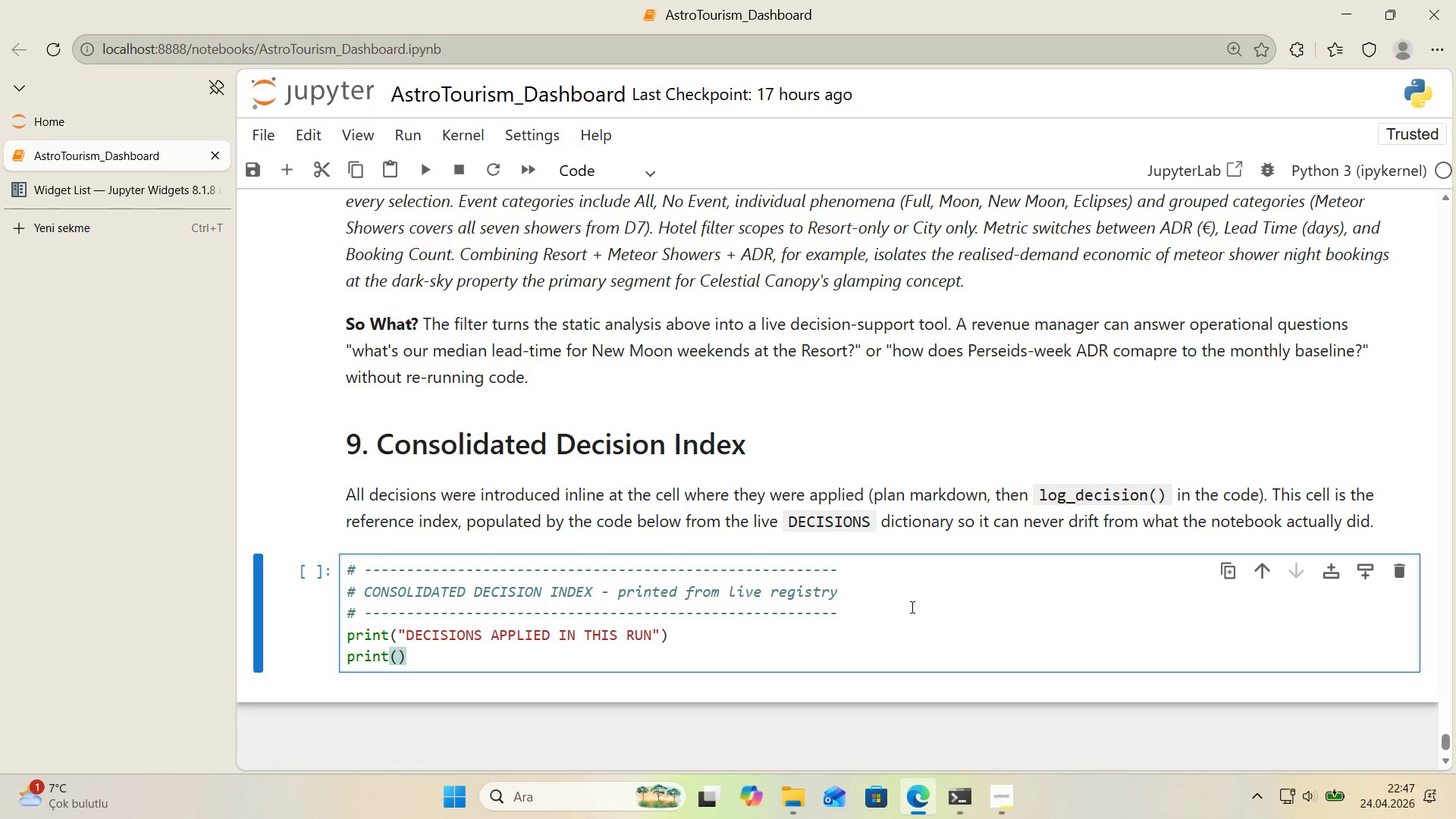 
key(Backquote)
 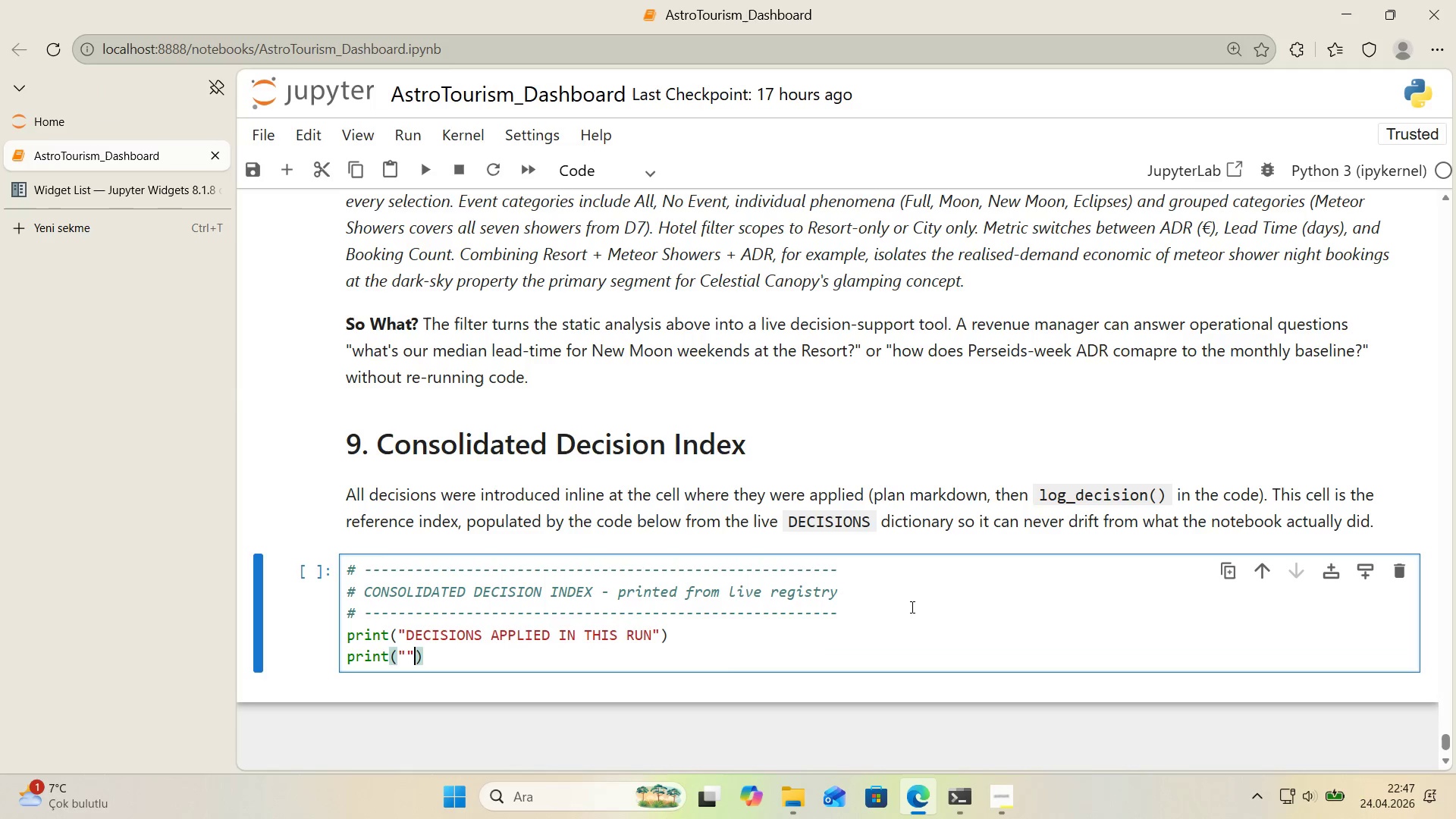 
key(Backquote)
 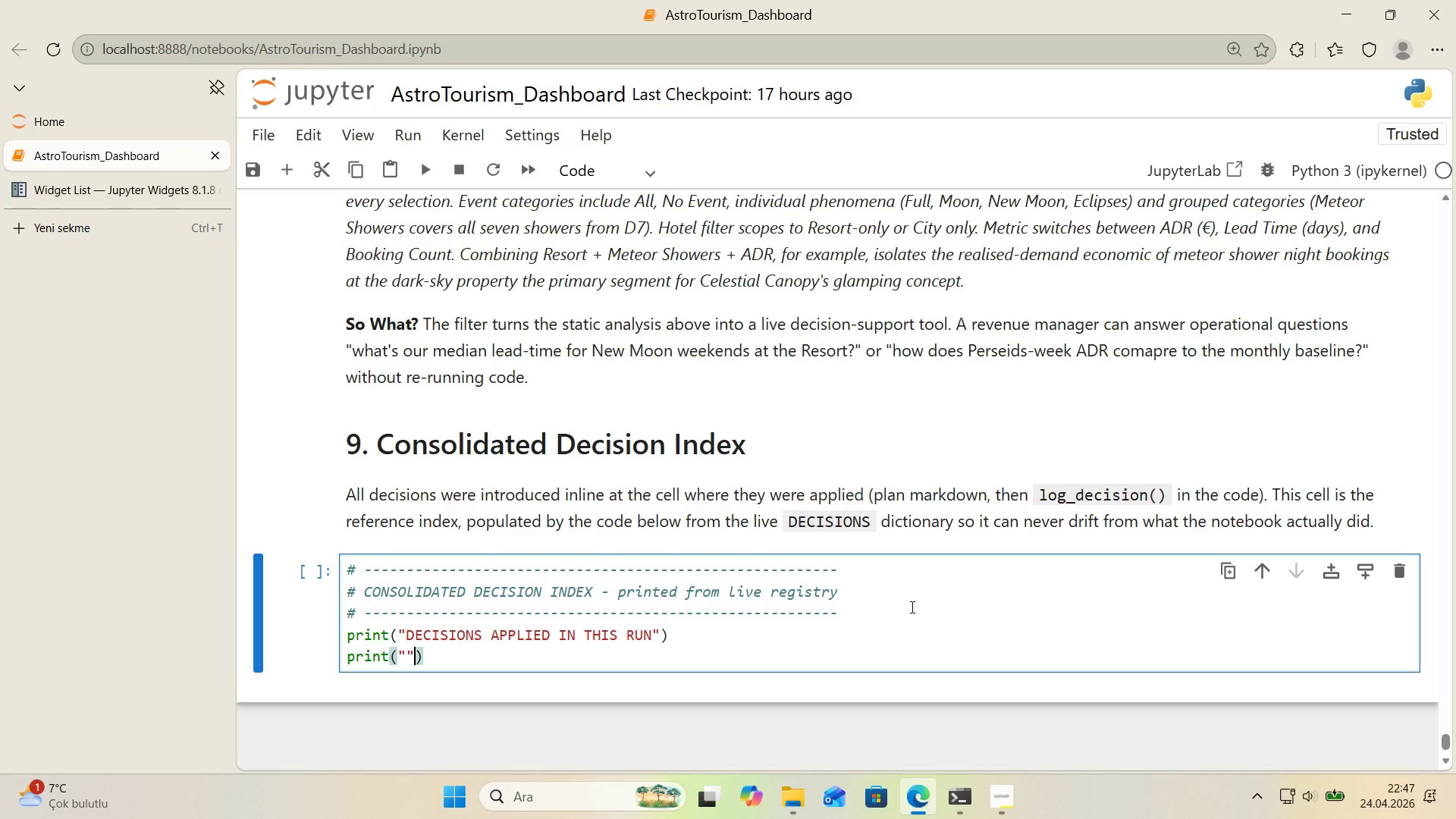 
key(ArrowLeft)
 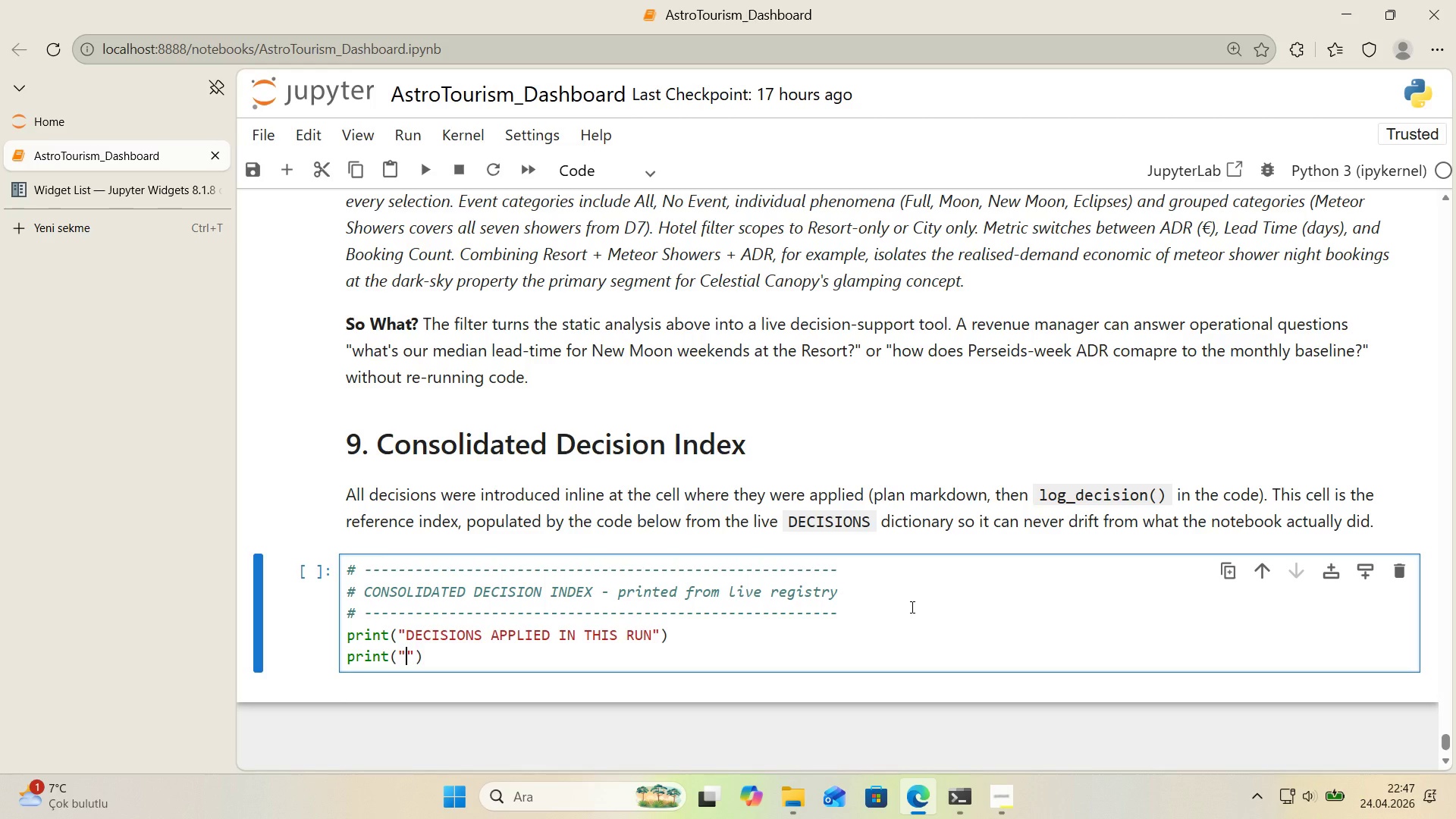 
key(Shift+0)
 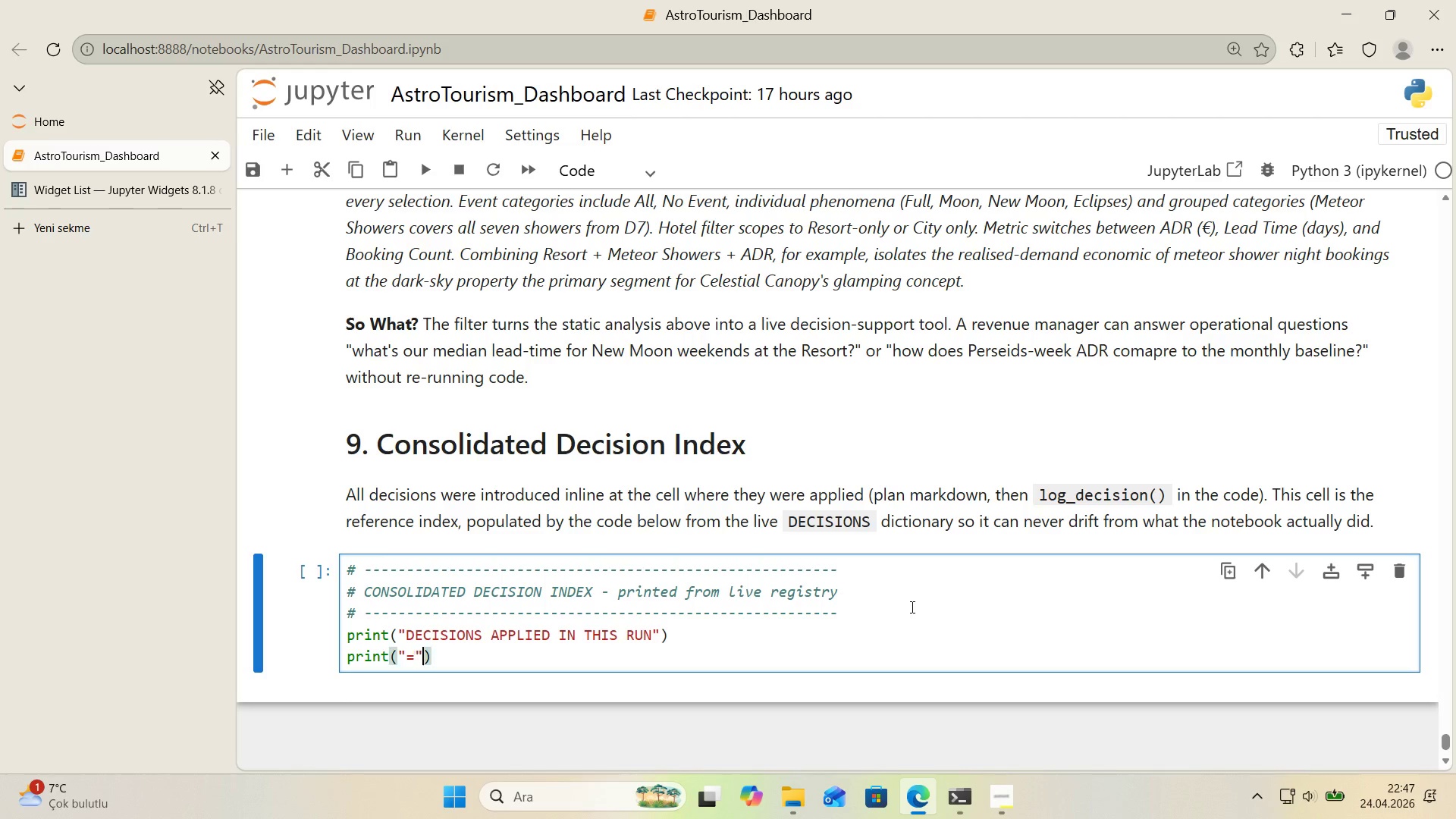 
key(ArrowRight)
 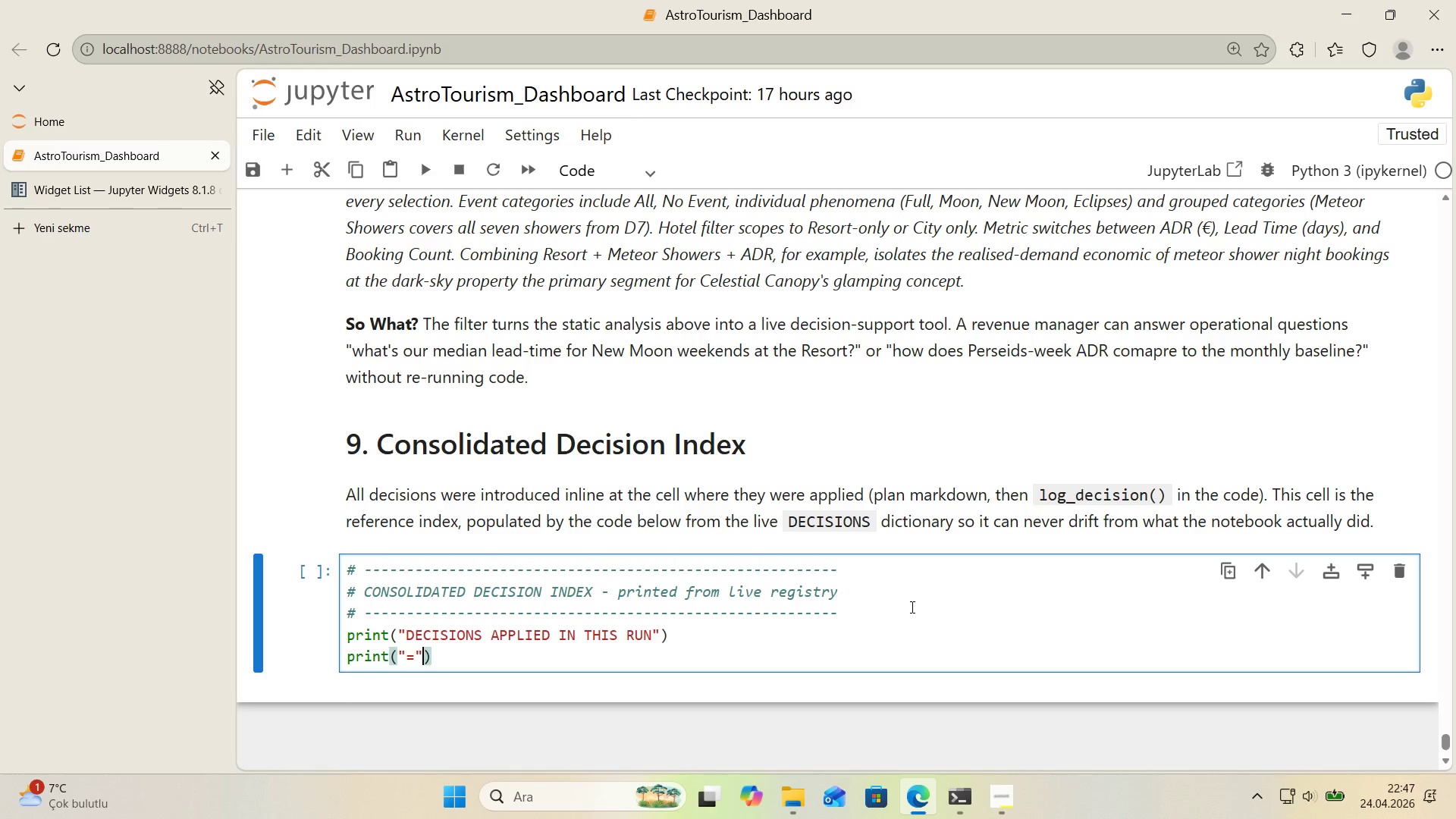 
key(NumpadMultiply)
 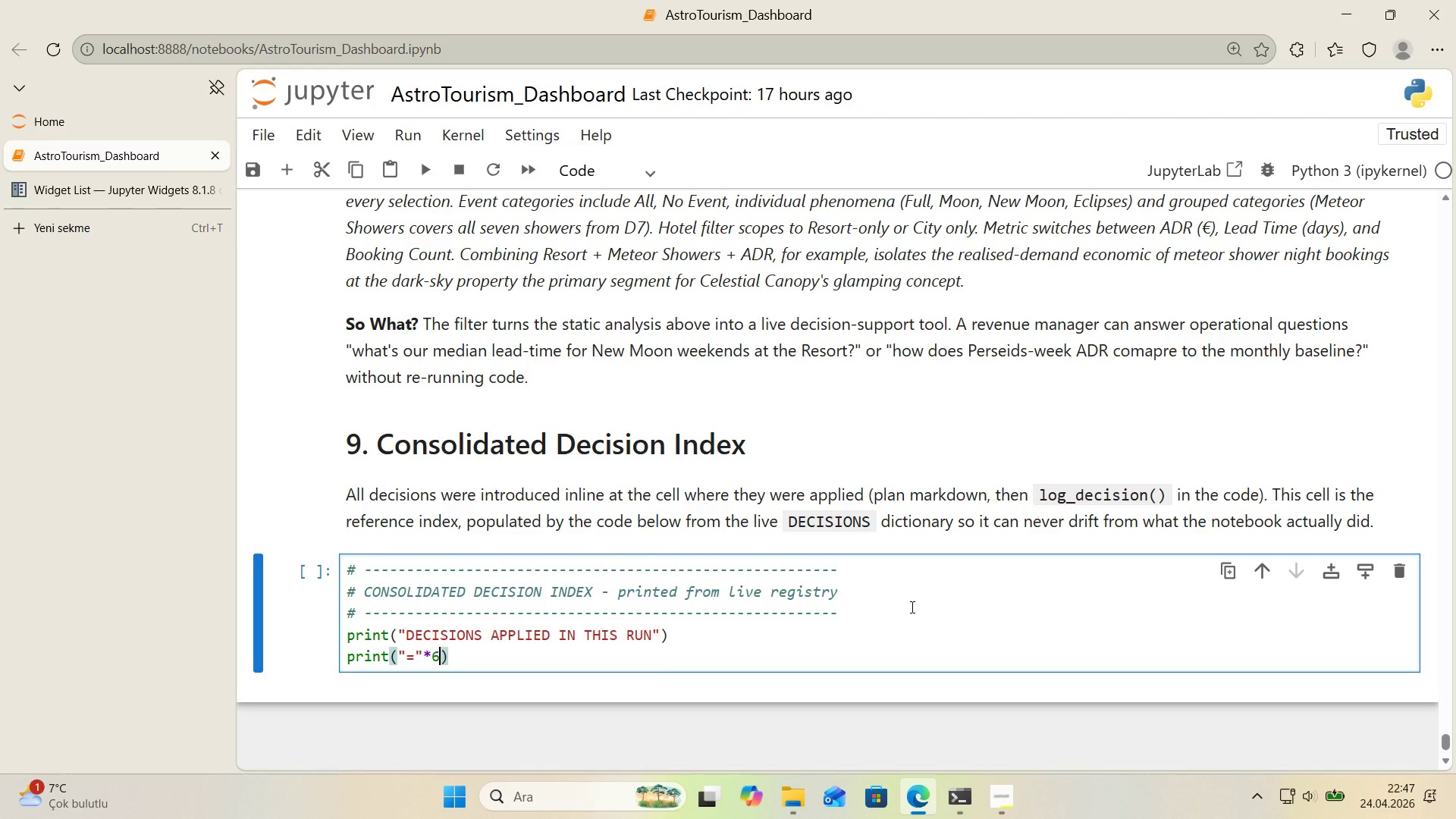 
key(Numpad6)
 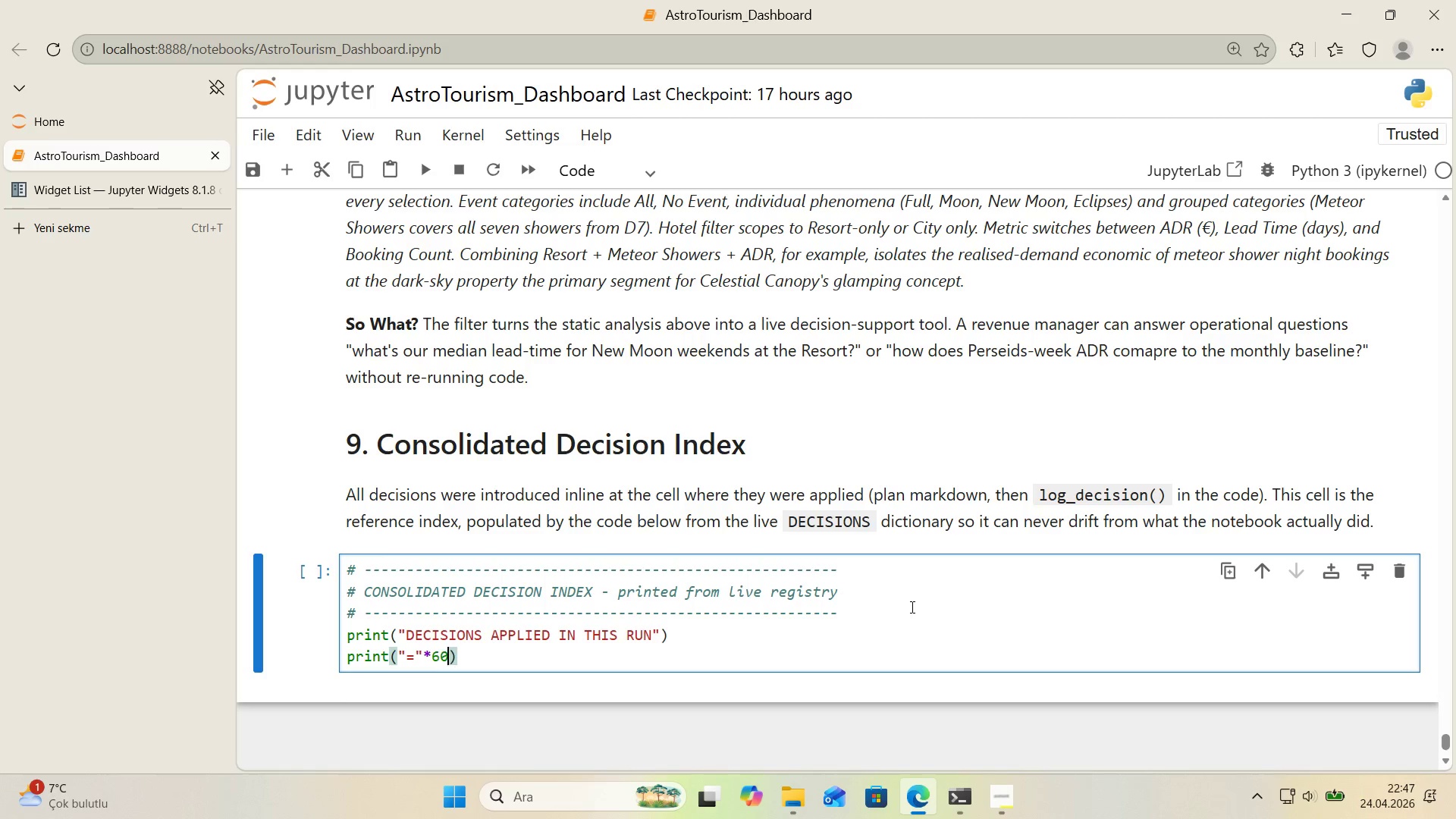 
key(Numpad0)
 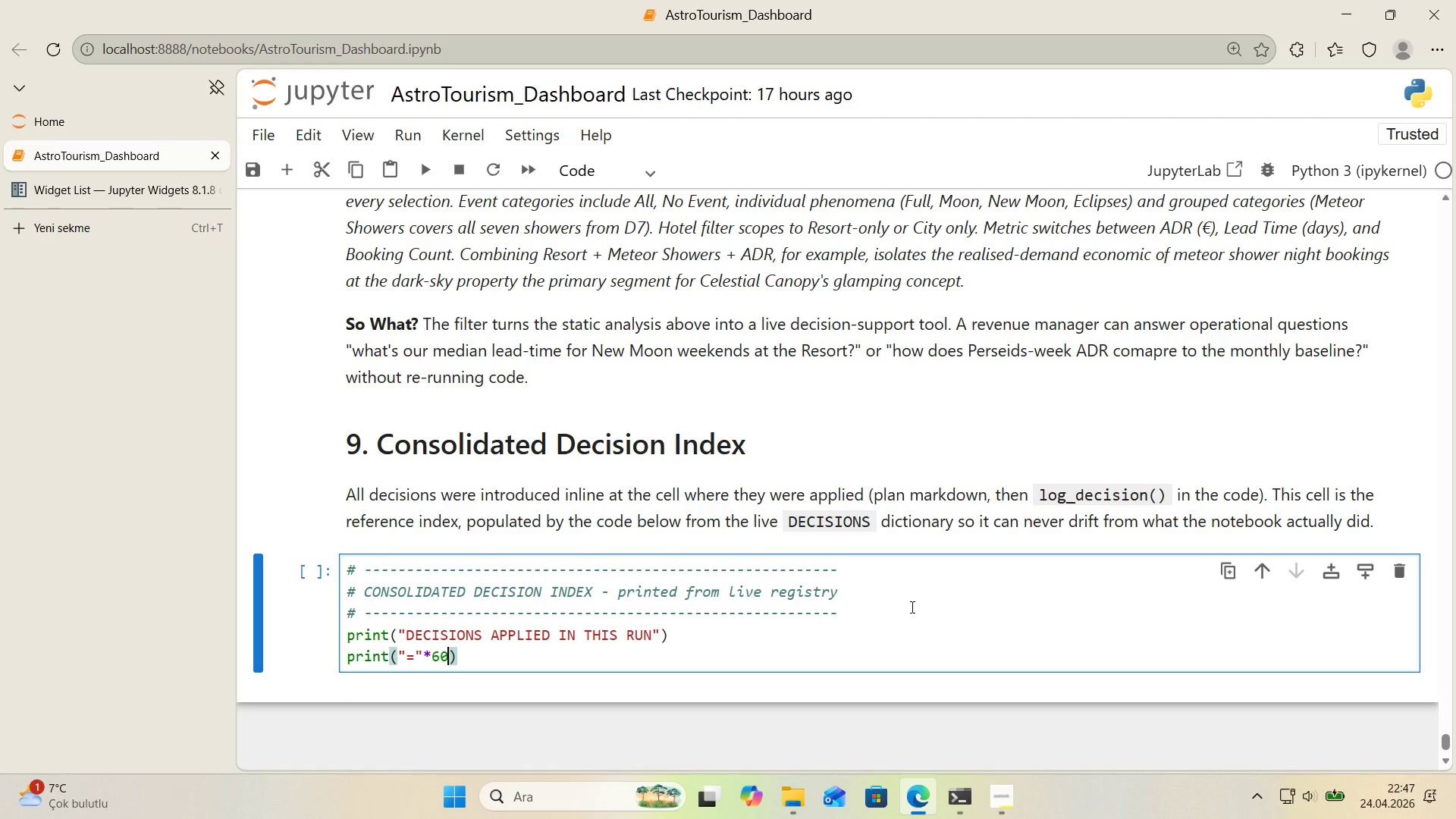 
key(ArrowRight)
 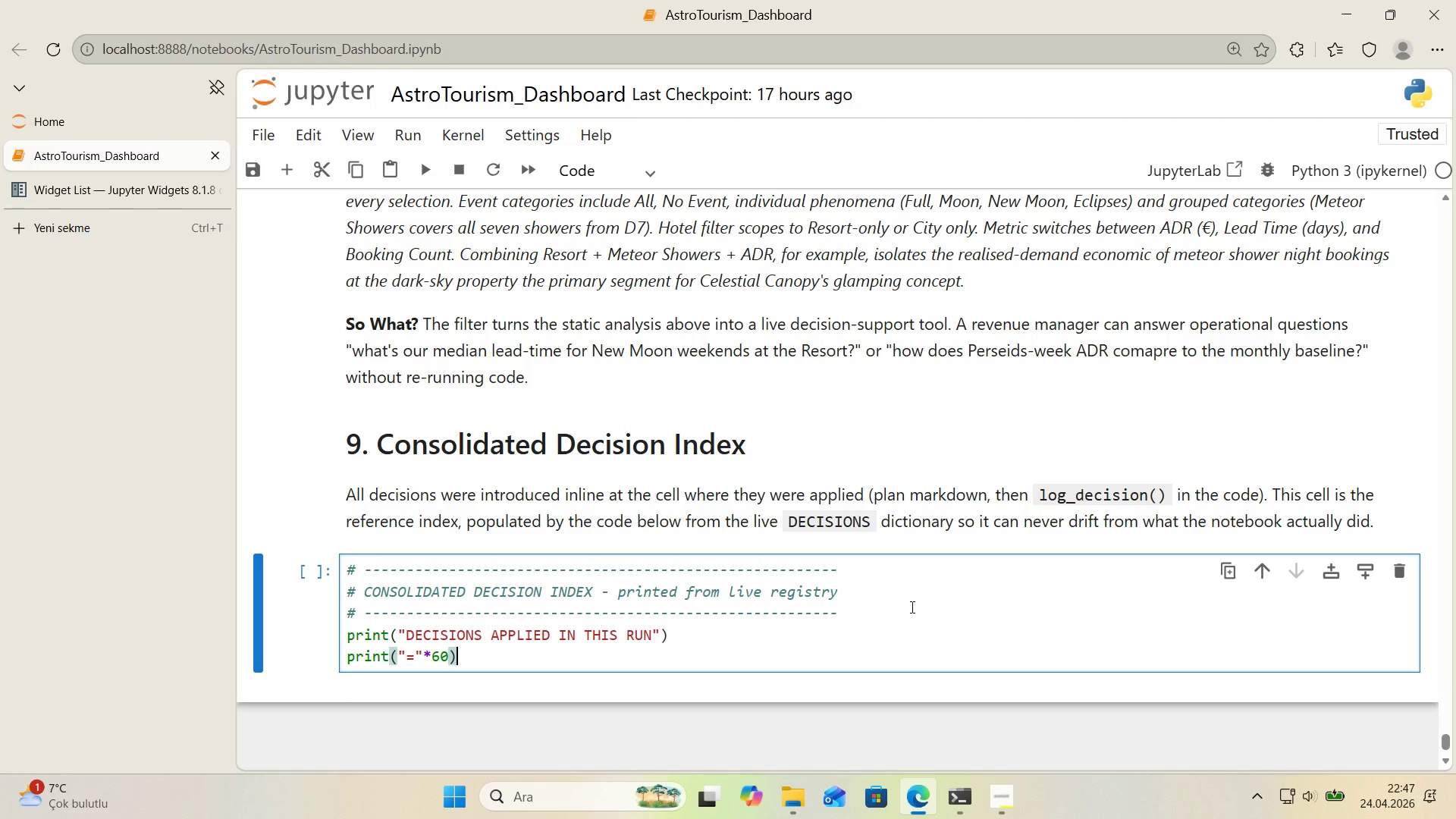 
key(Enter)
 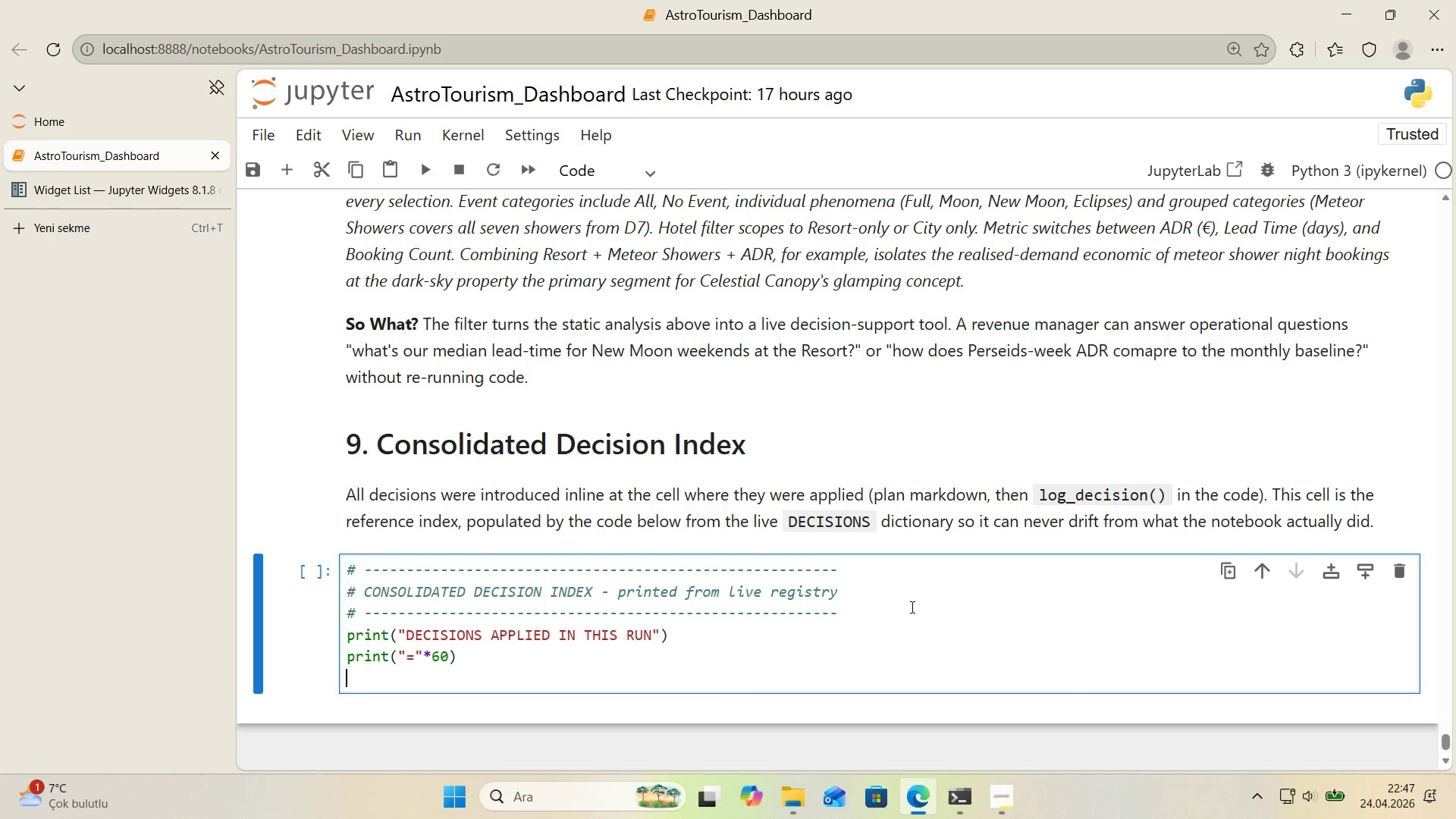 
type(for d'd 'n sorted)
 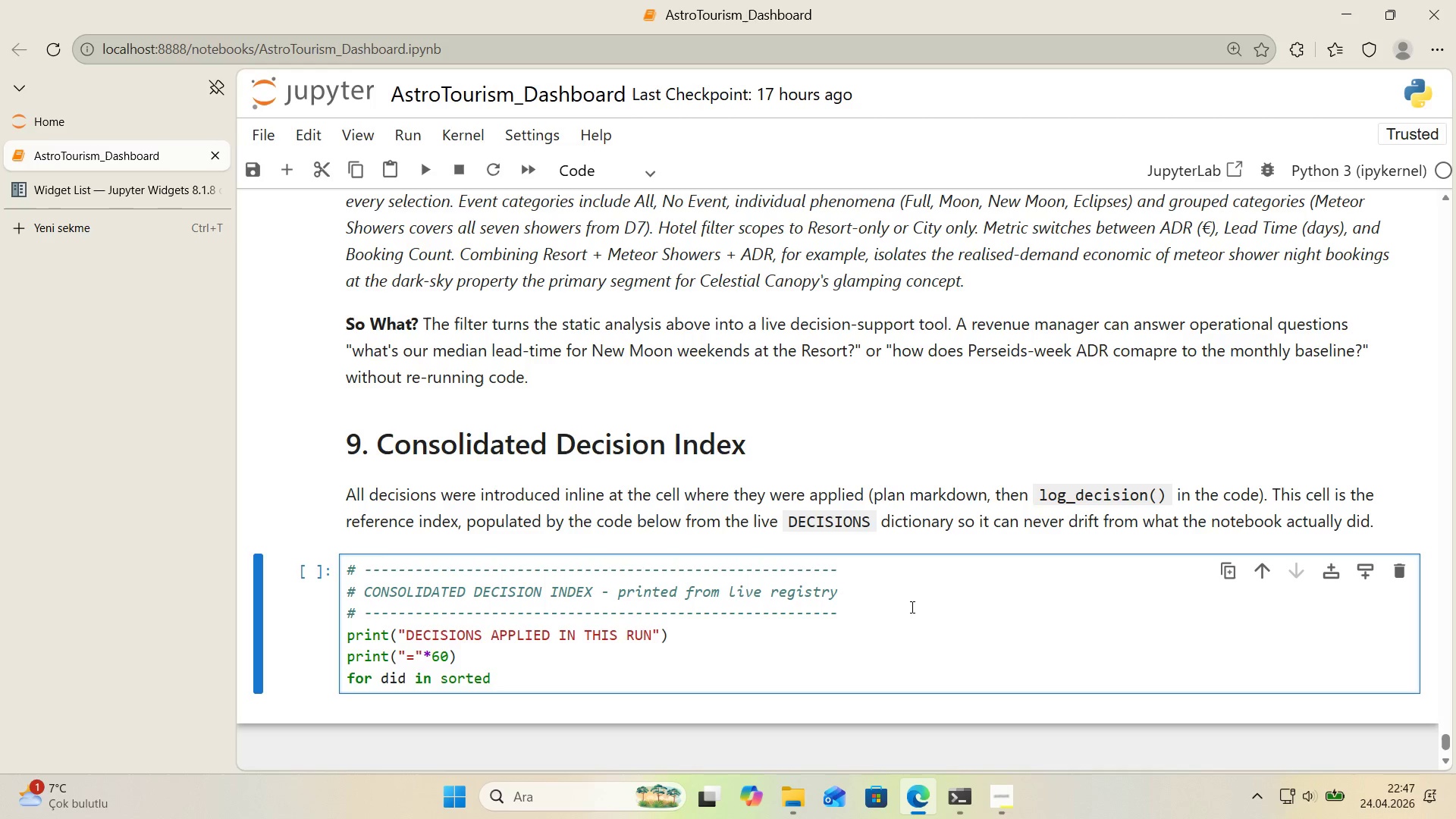 
type(*()
 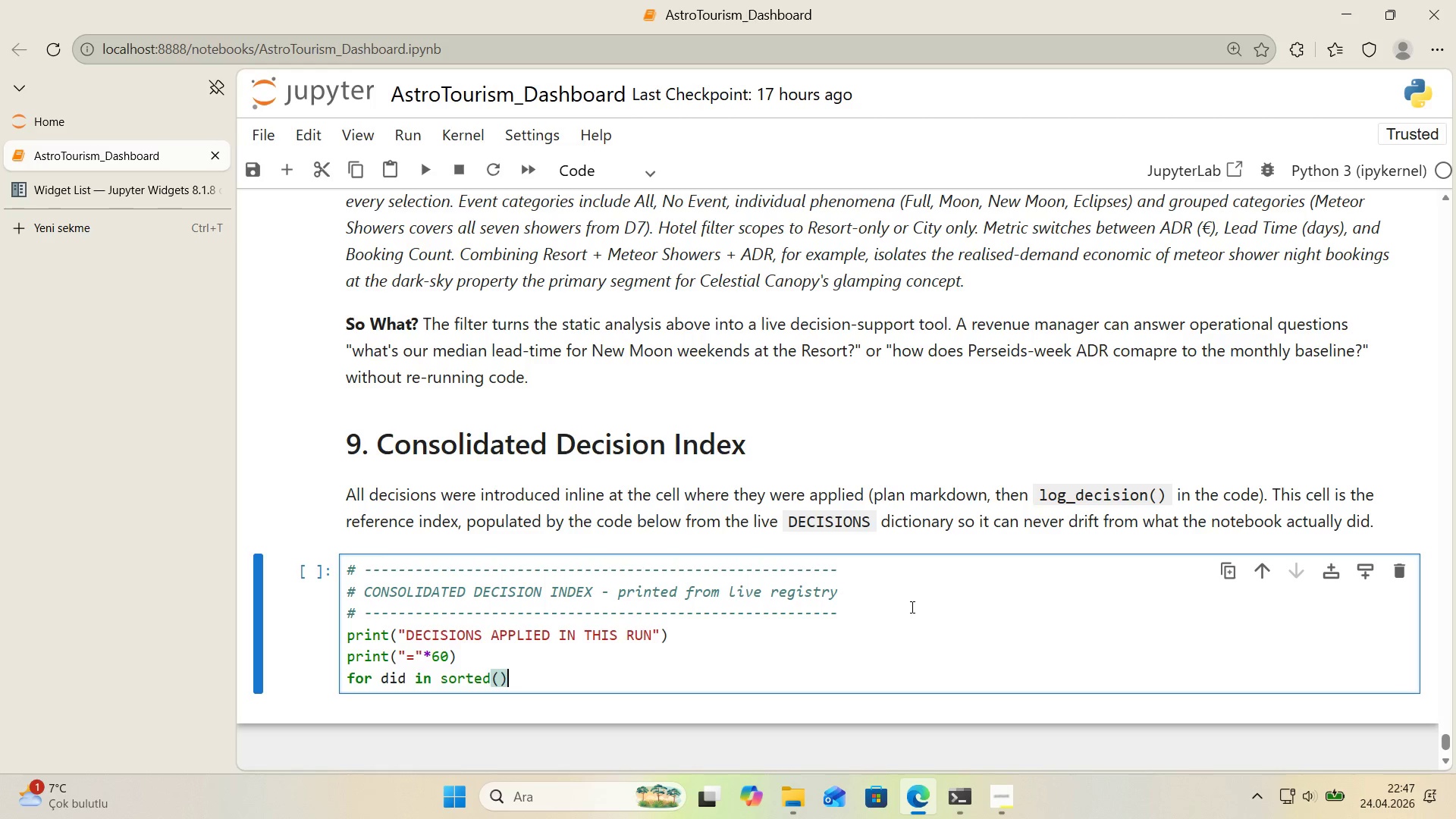 
key(ArrowLeft)
 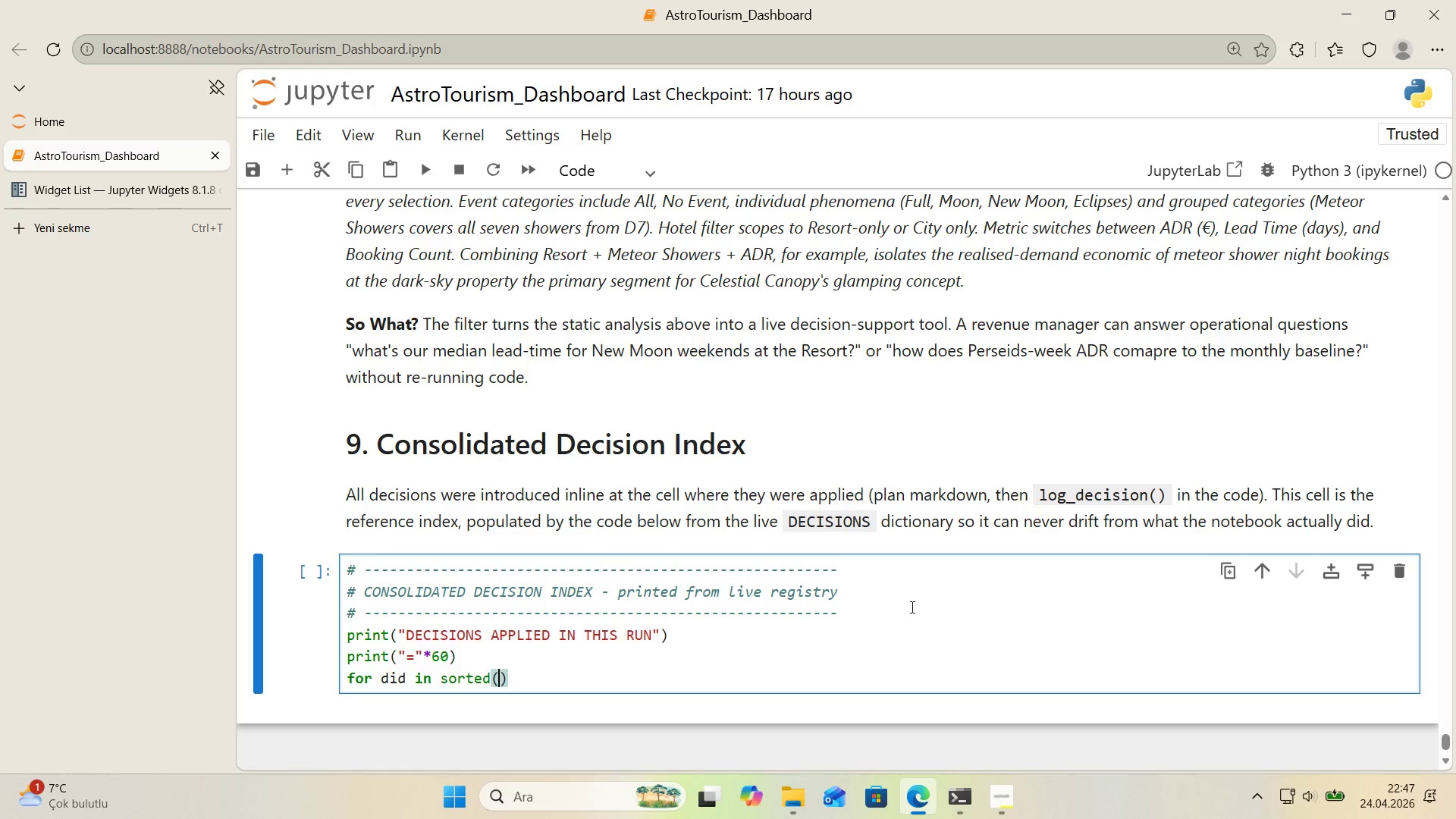 
type(DECISION.keys*()
 